 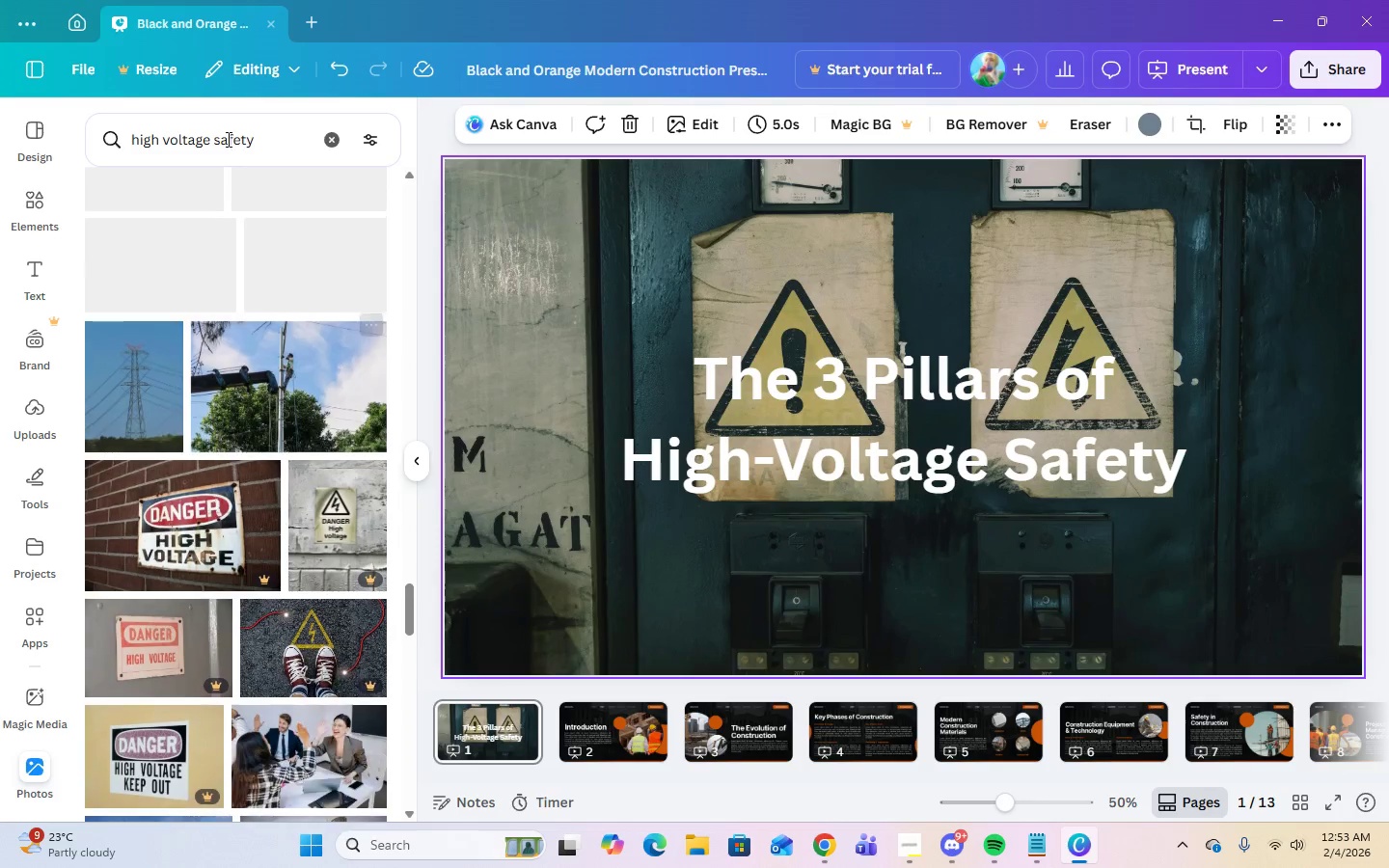 
left_click([33, 205])
 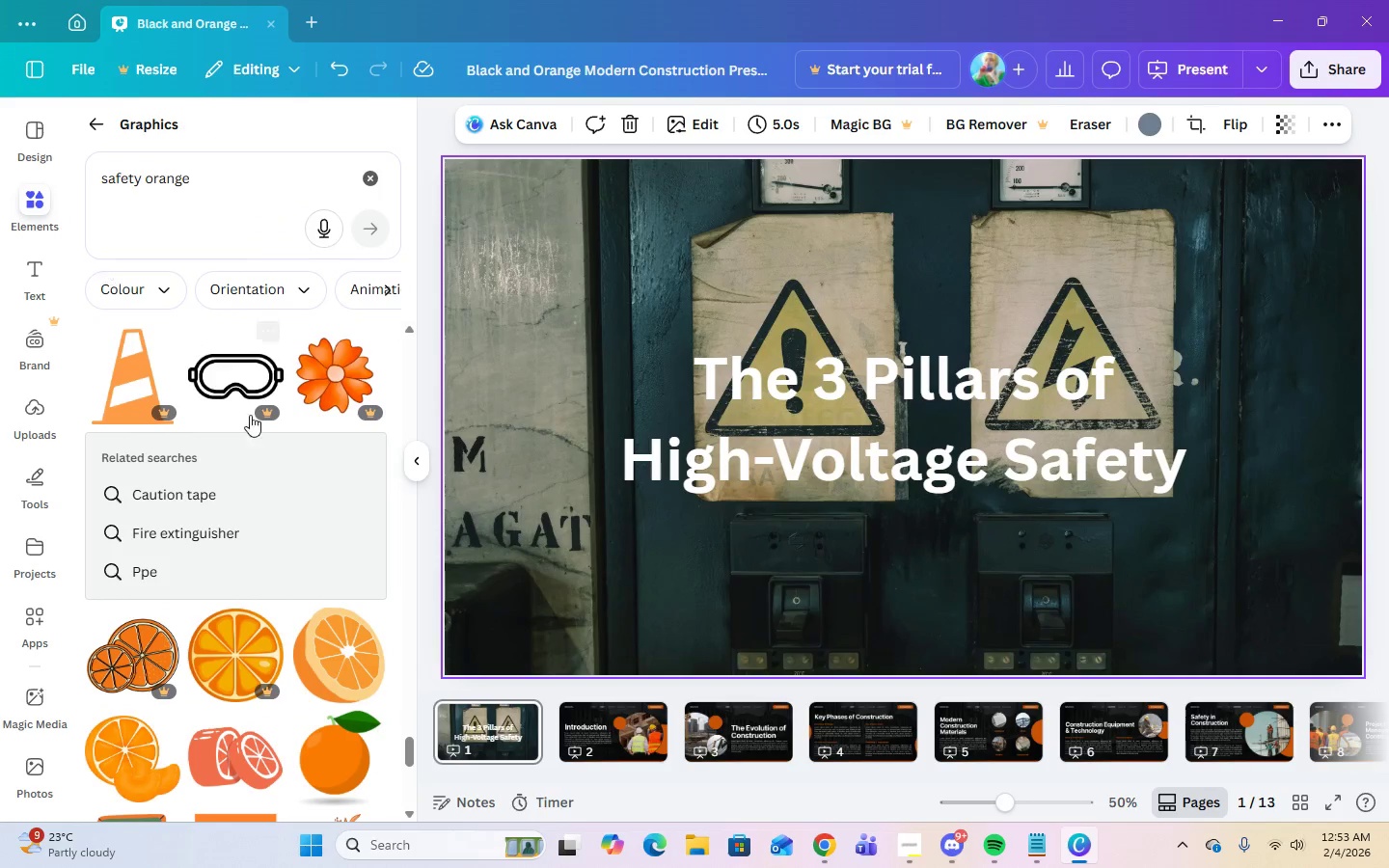 
scroll: coordinate [291, 529], scroll_direction: down, amount: 28.0
 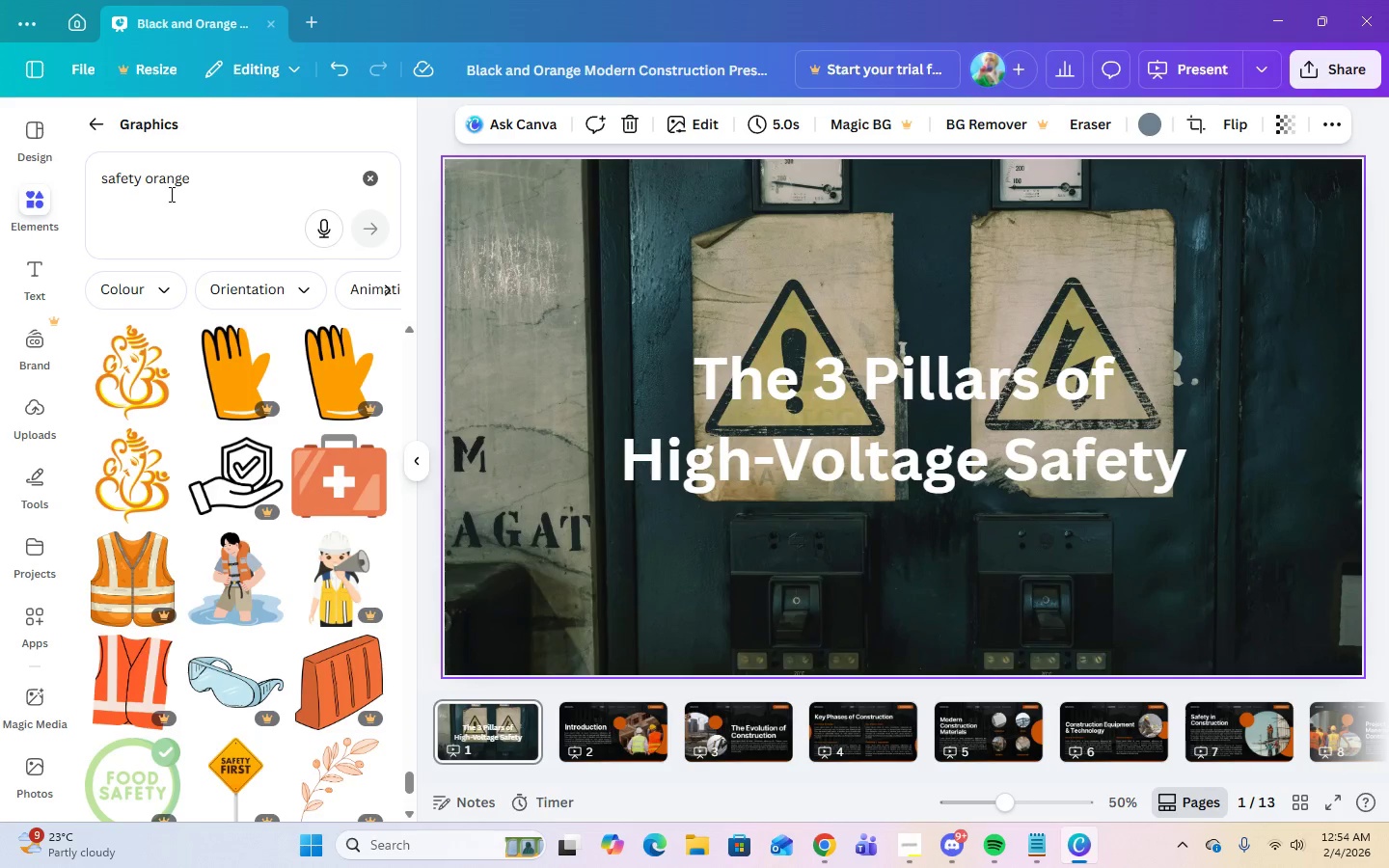 
wait(7.87)
 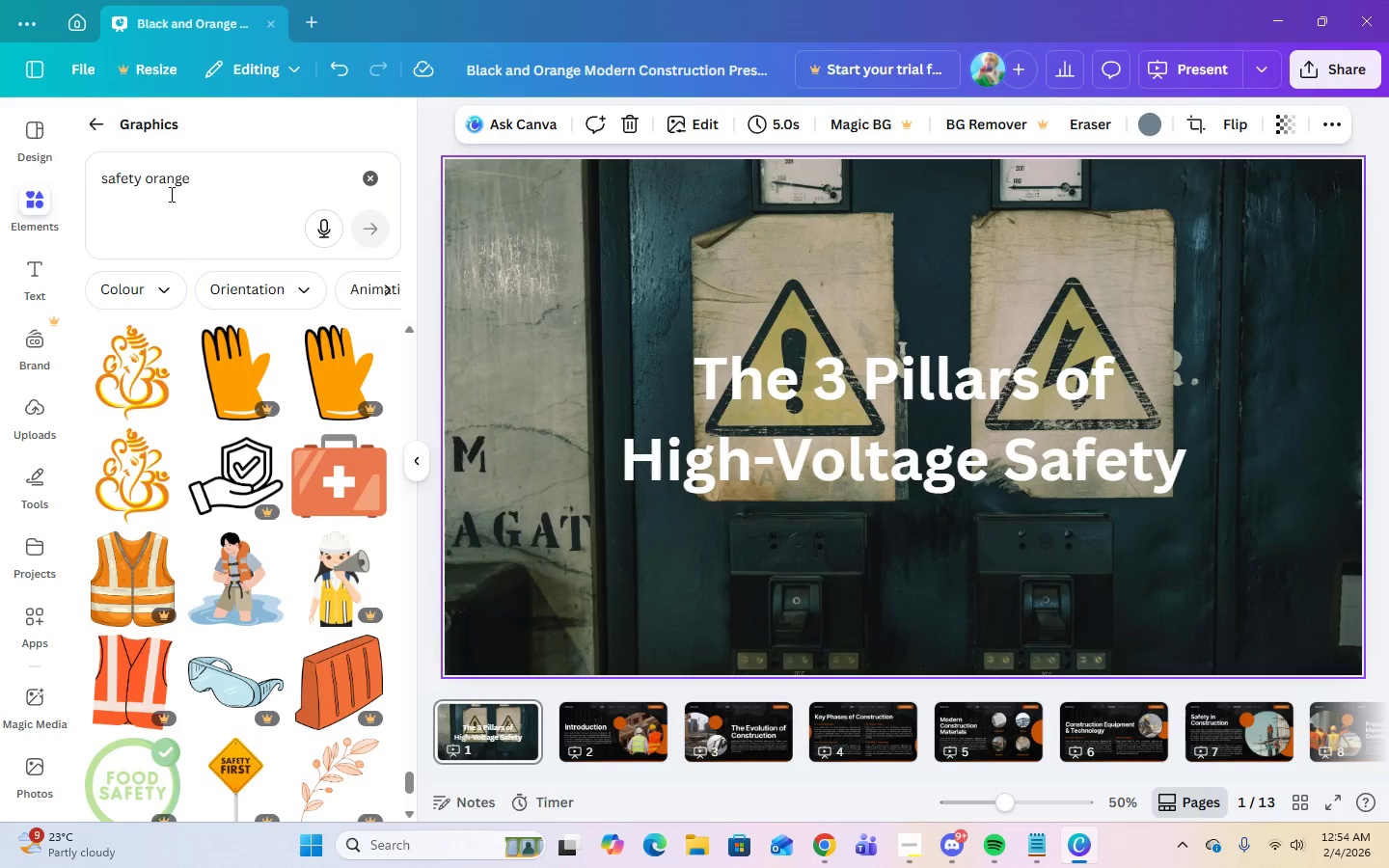 
scroll: coordinate [312, 366], scroll_direction: down, amount: 21.0
 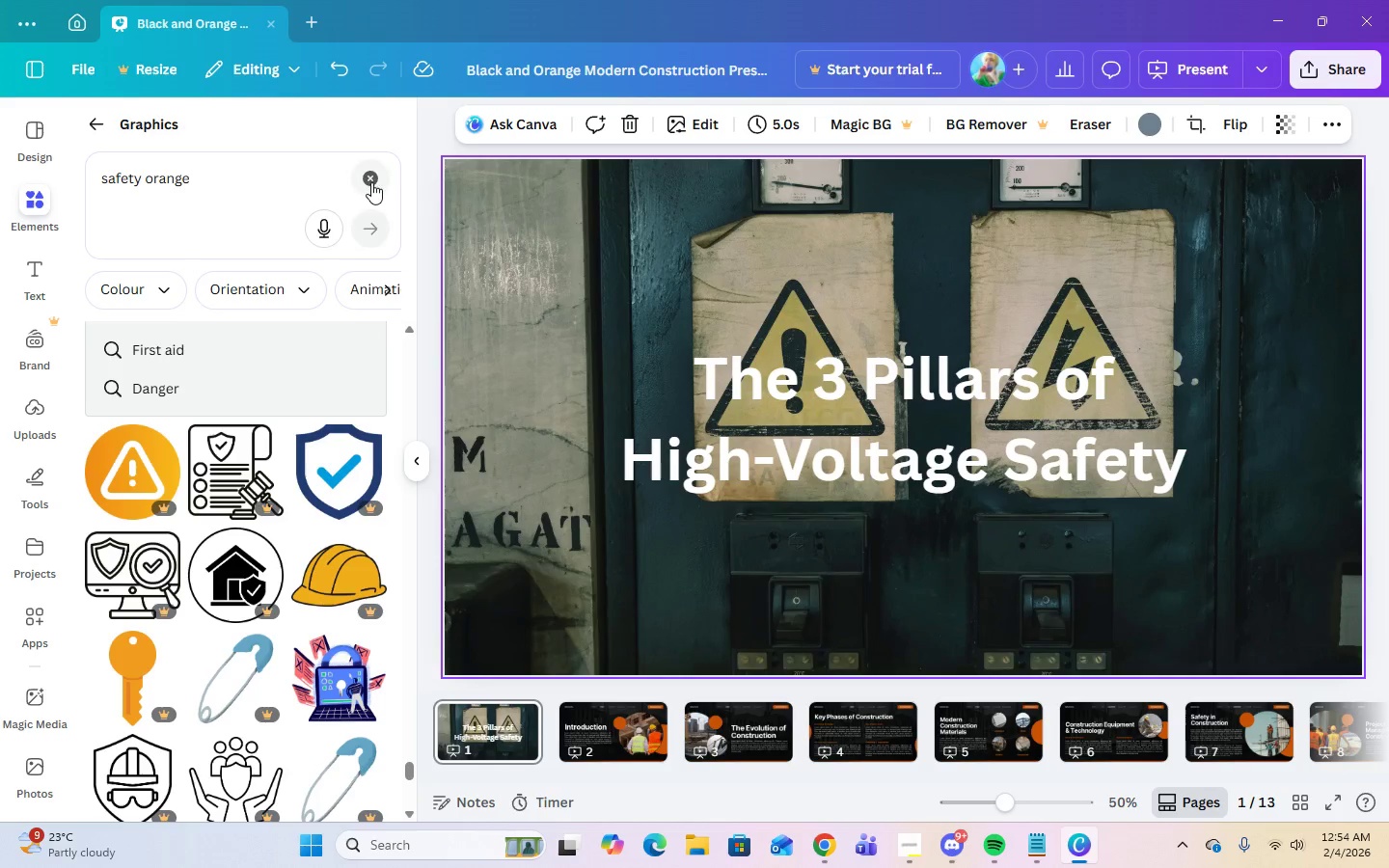 
double_click([276, 182])
 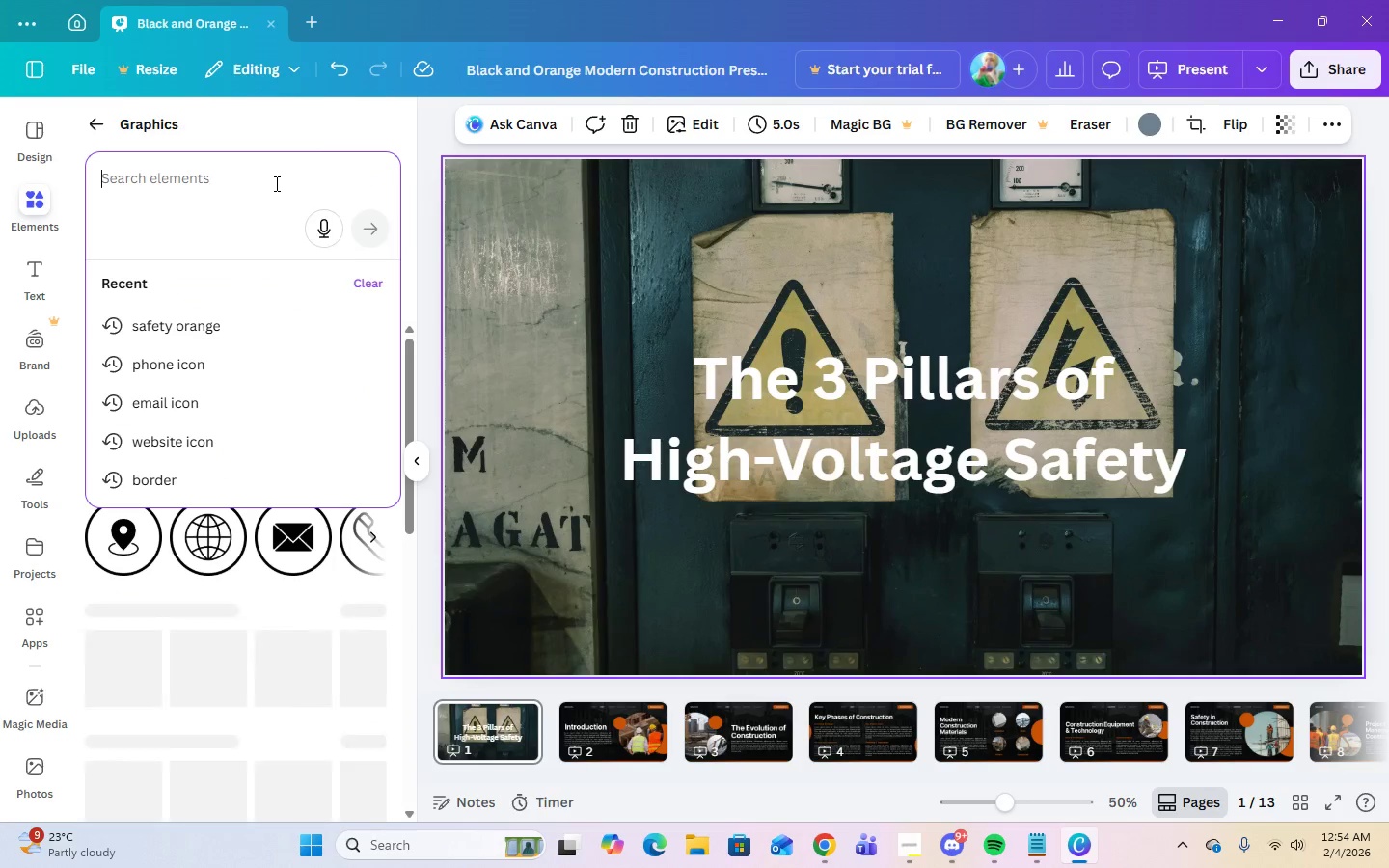 
type(warning)
 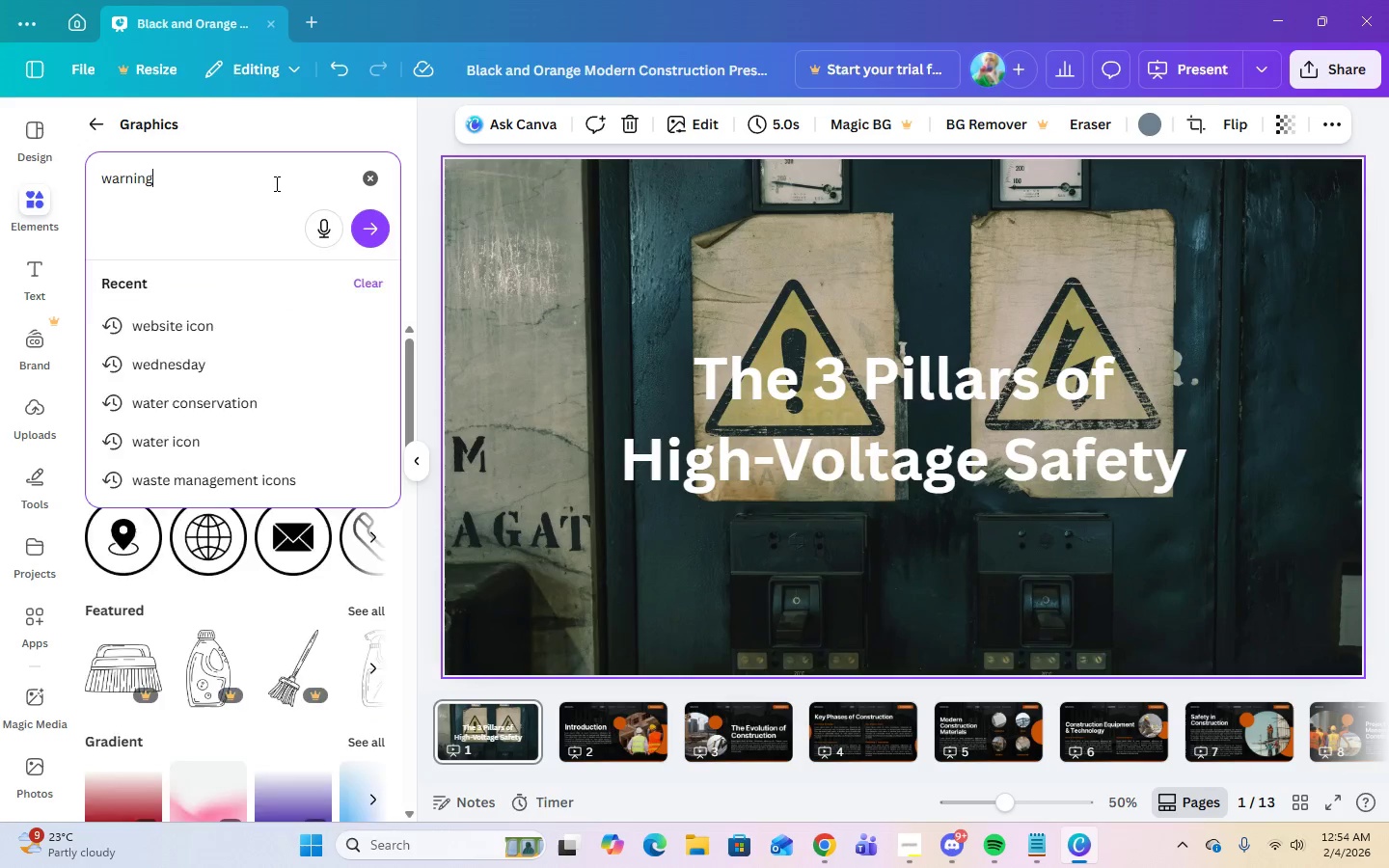 
key(Enter)
 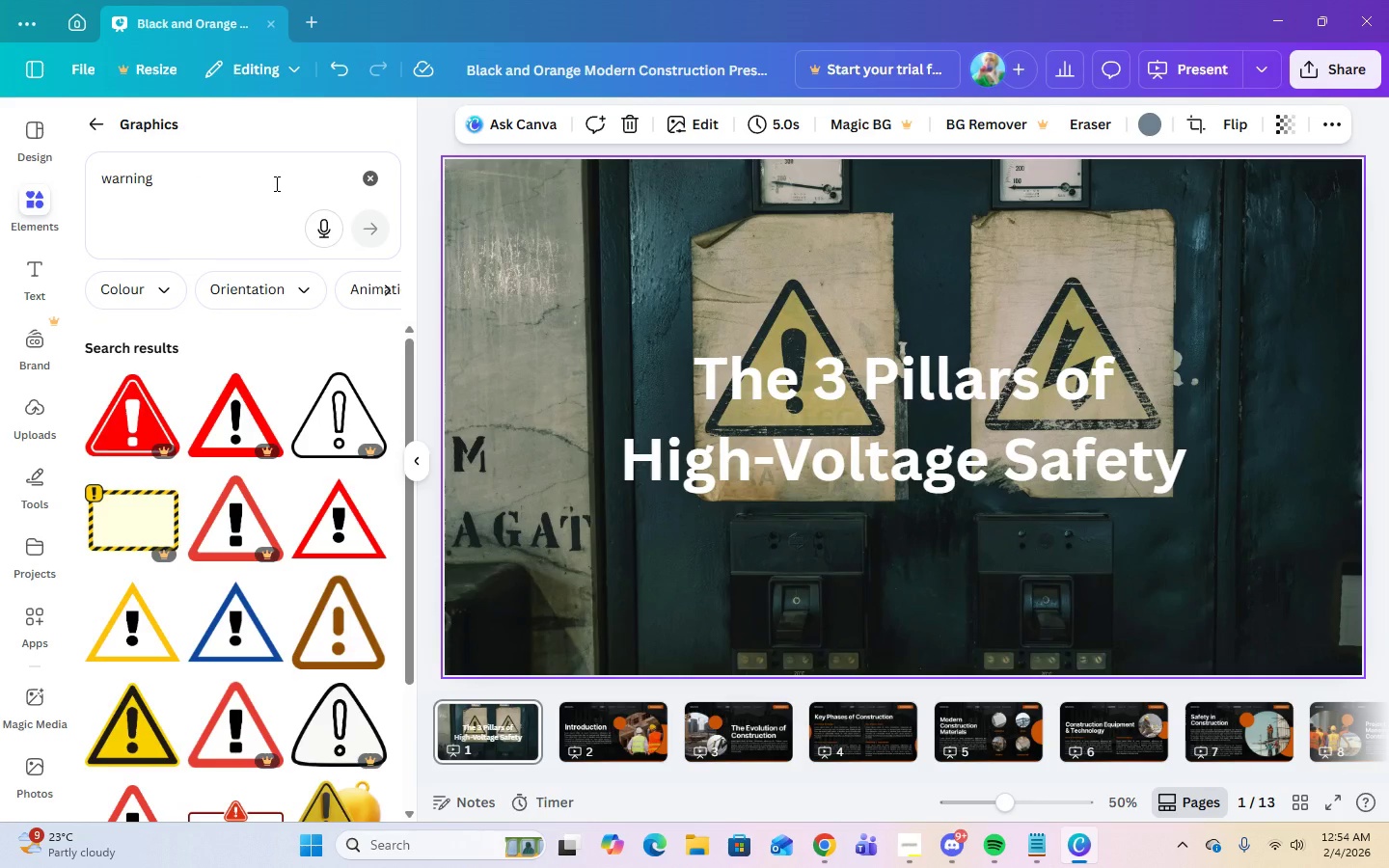 
scroll: coordinate [267, 483], scroll_direction: down, amount: 9.0
 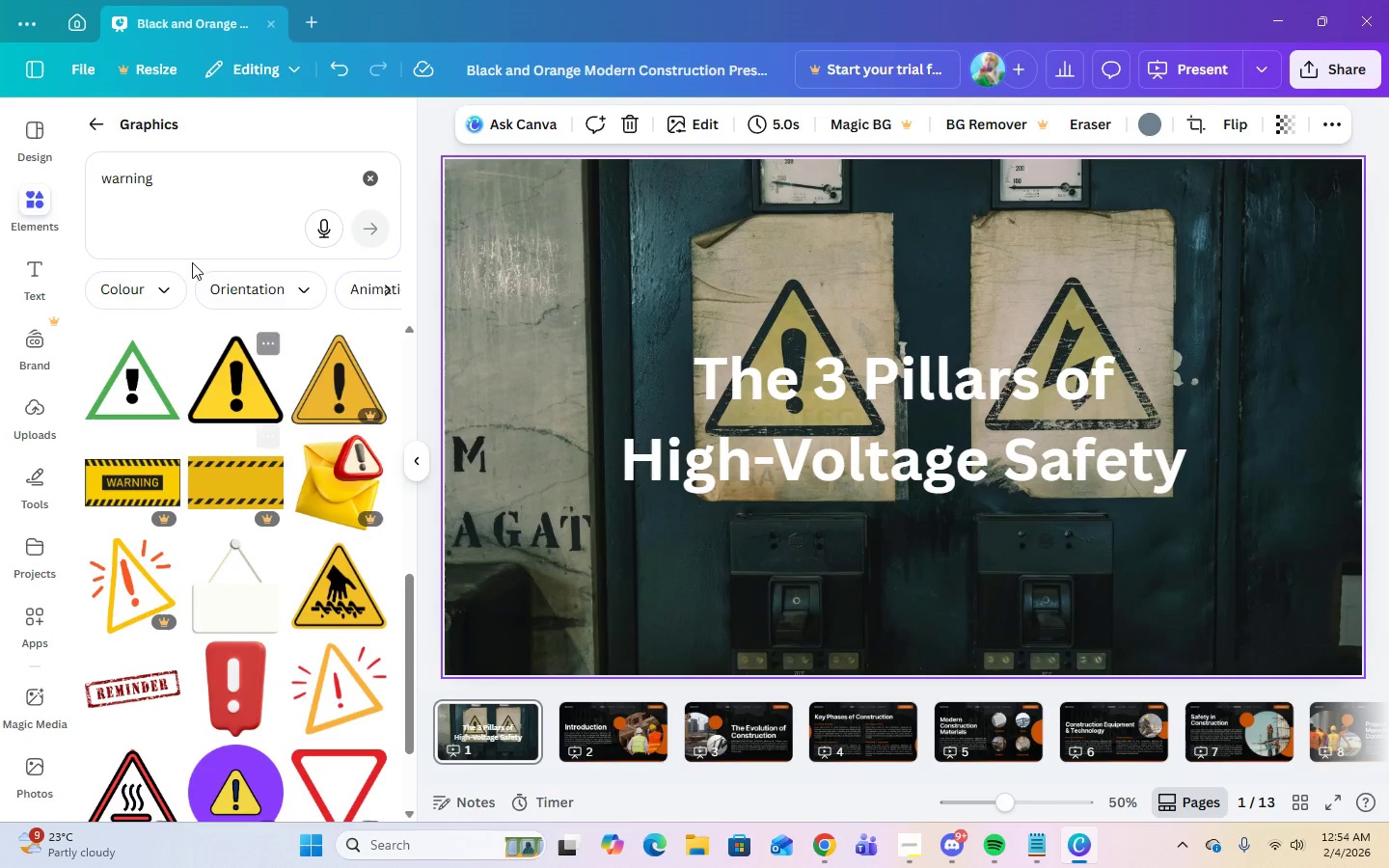 
left_click([189, 172])
 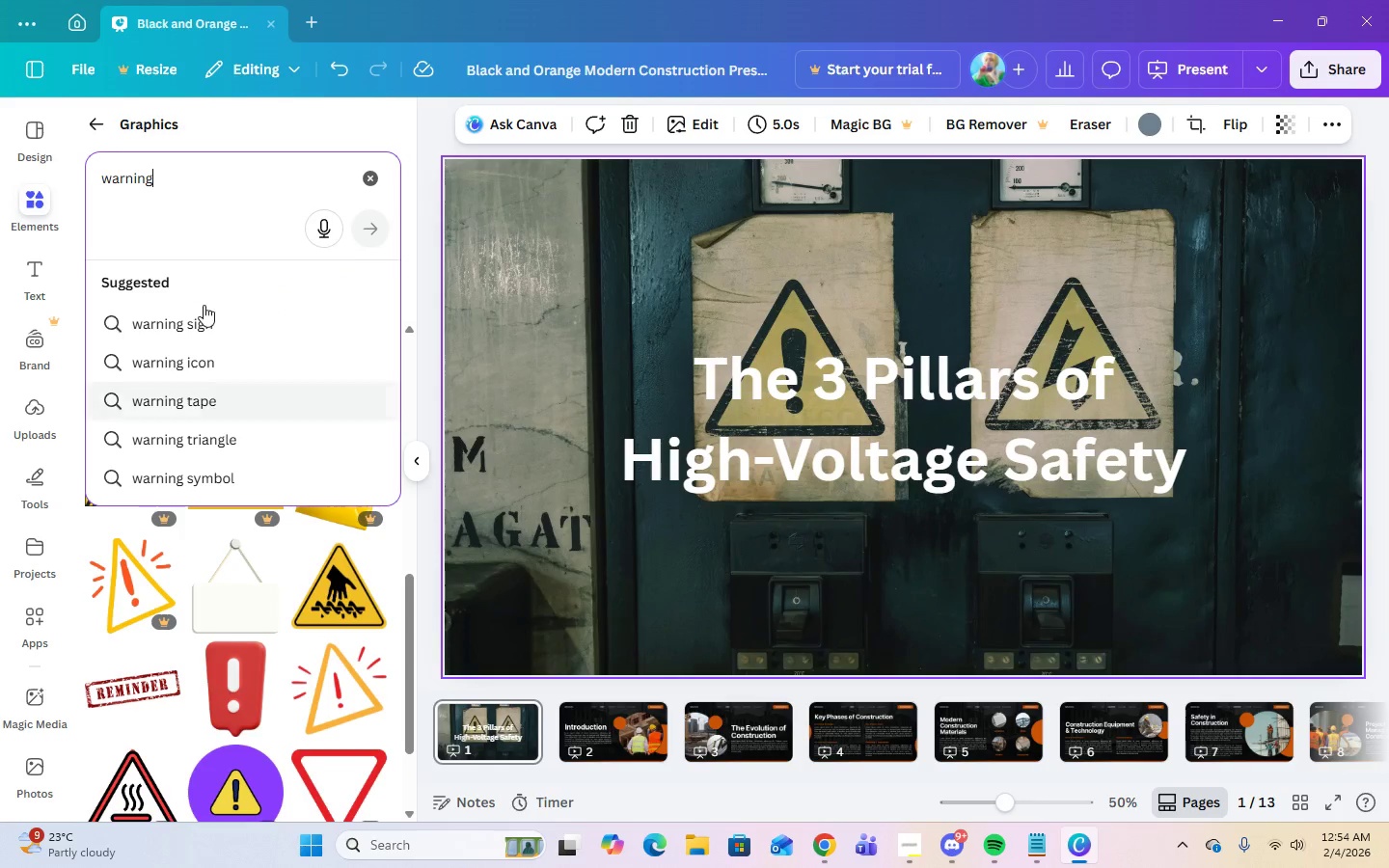 
scroll: coordinate [257, 651], scroll_direction: down, amount: 13.0
 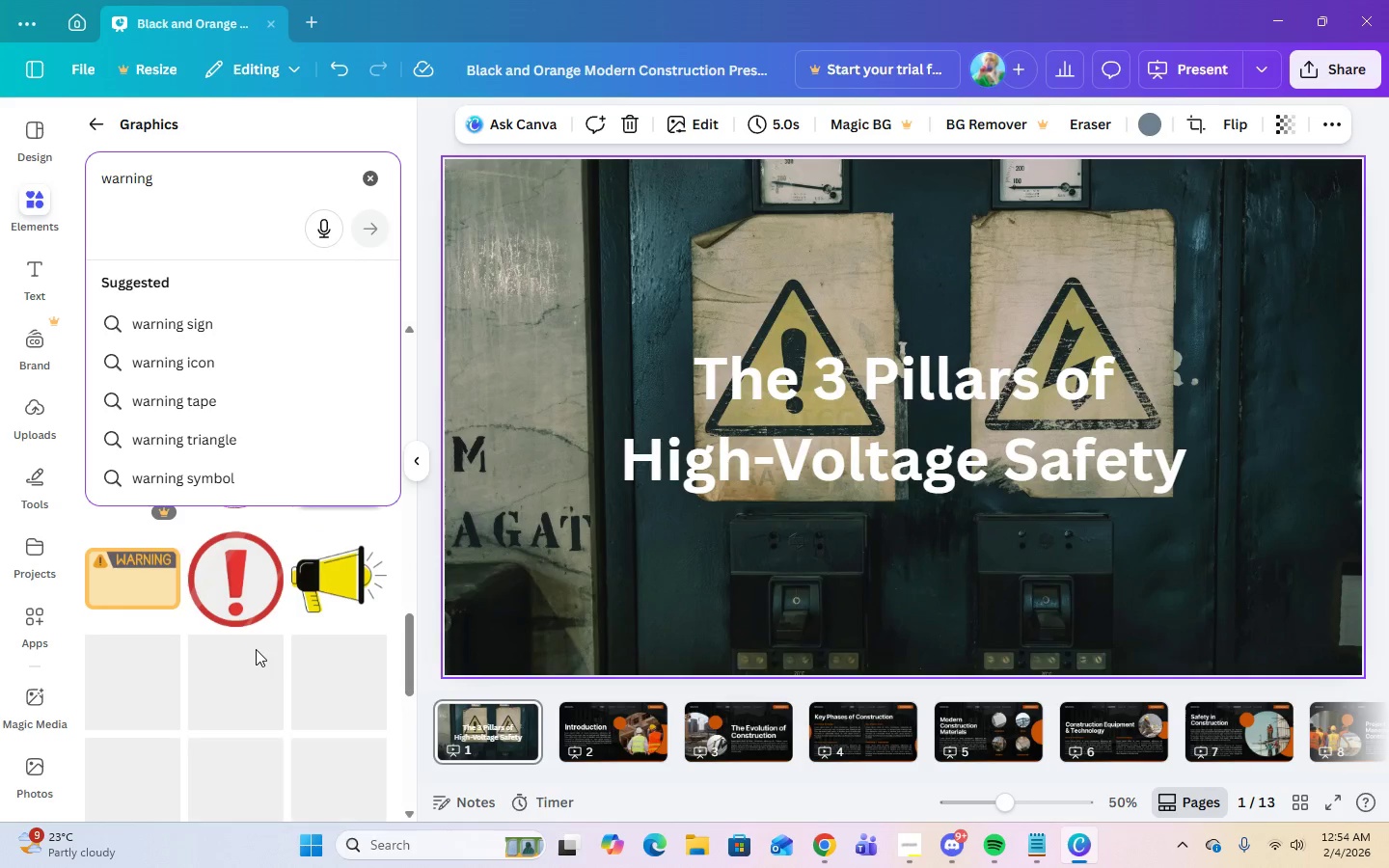 
scroll: coordinate [256, 649], scroll_direction: up, amount: 2.0
 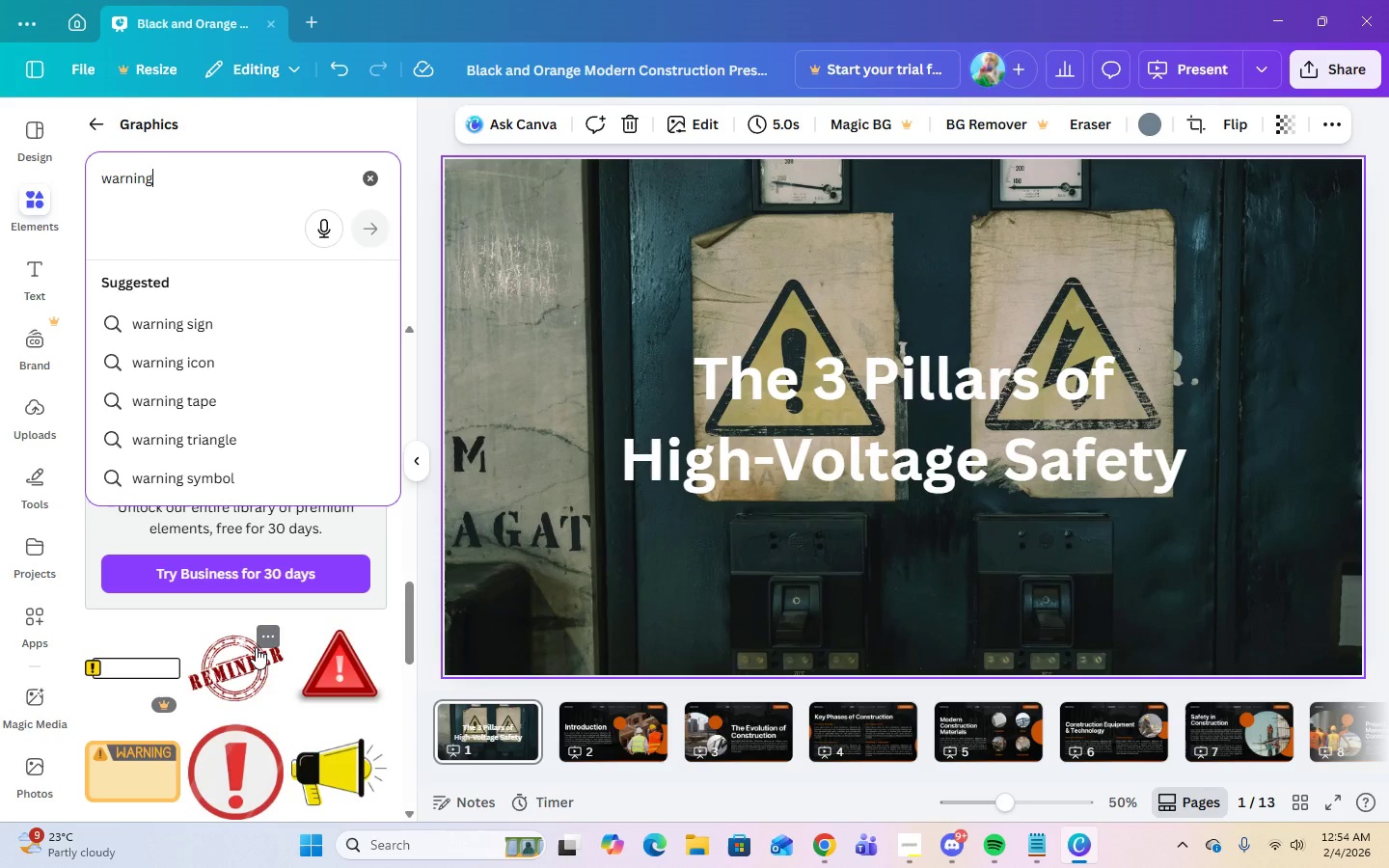 
wait(8.58)
 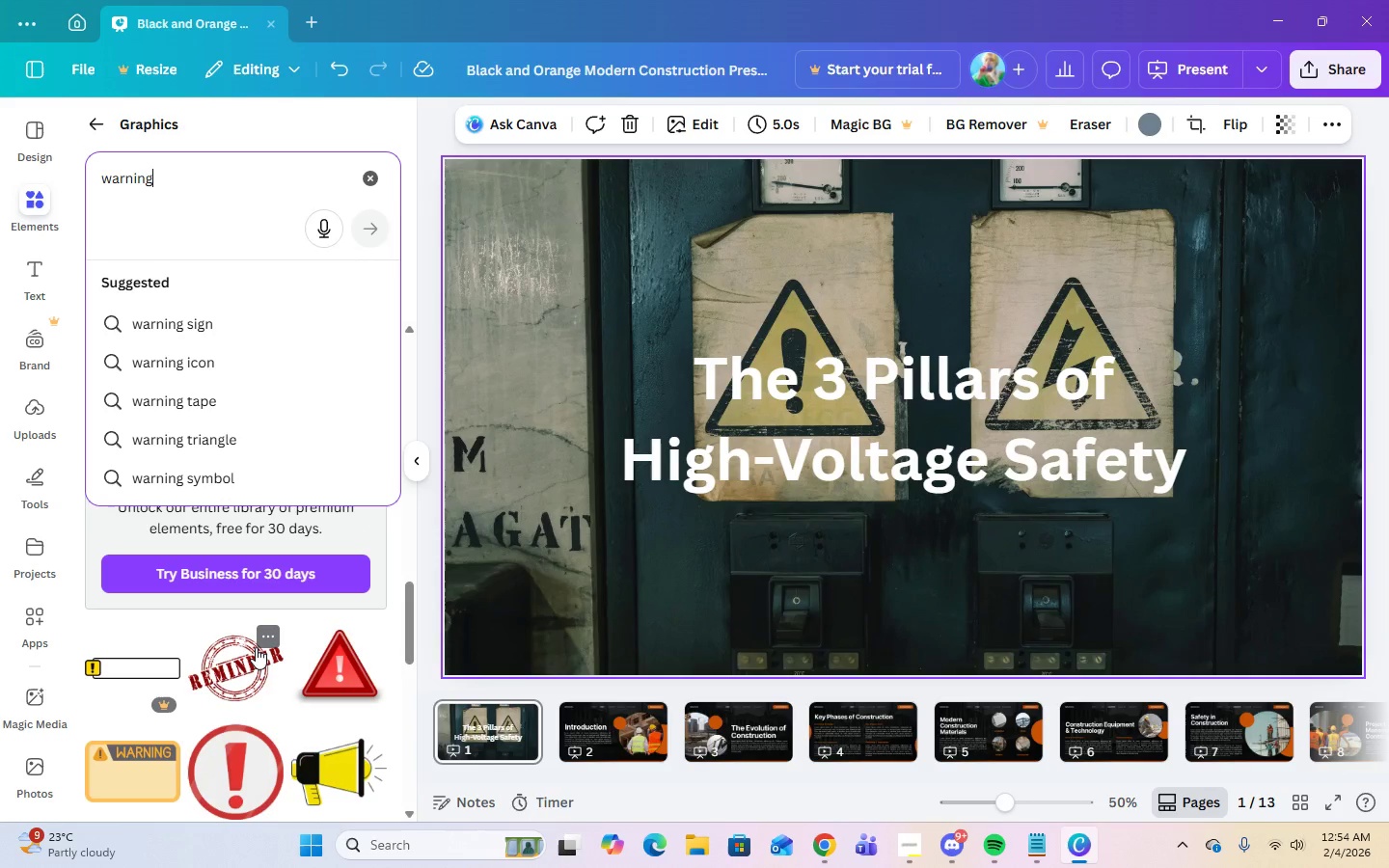 
scroll: coordinate [215, 701], scroll_direction: down, amount: 12.0
 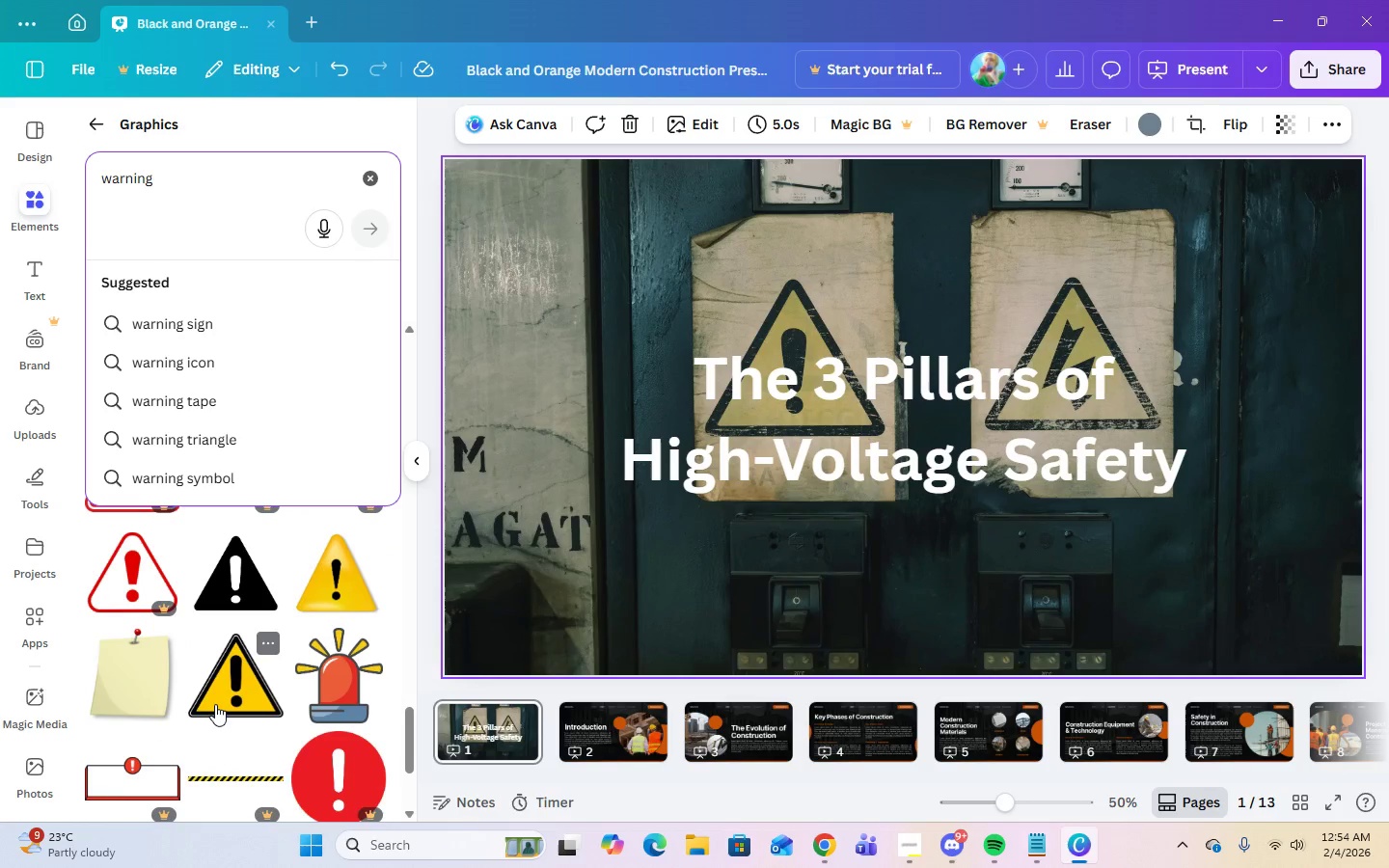 
scroll: coordinate [215, 704], scroll_direction: up, amount: 2.0
 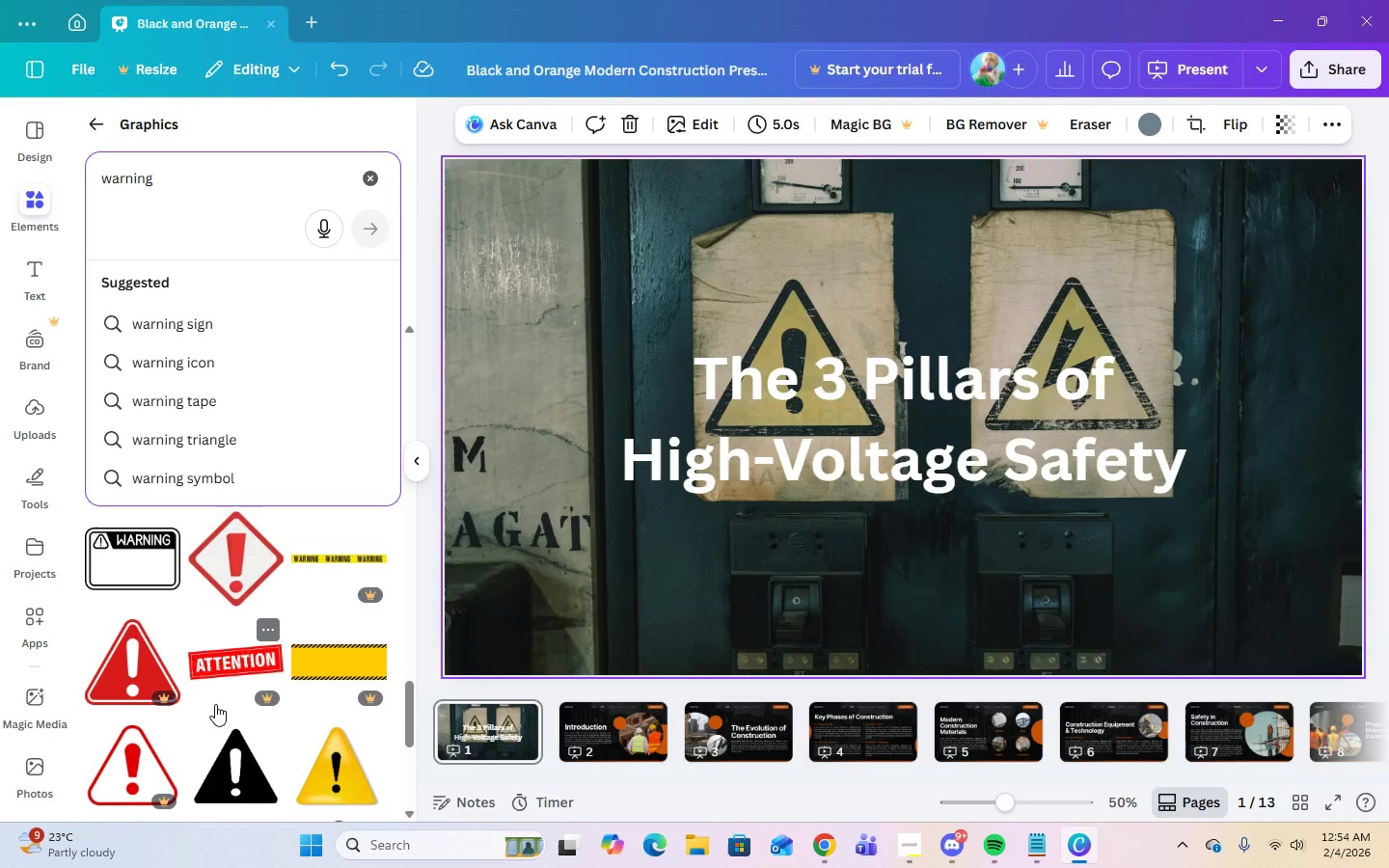 
scroll: coordinate [219, 713], scroll_direction: down, amount: 17.0
 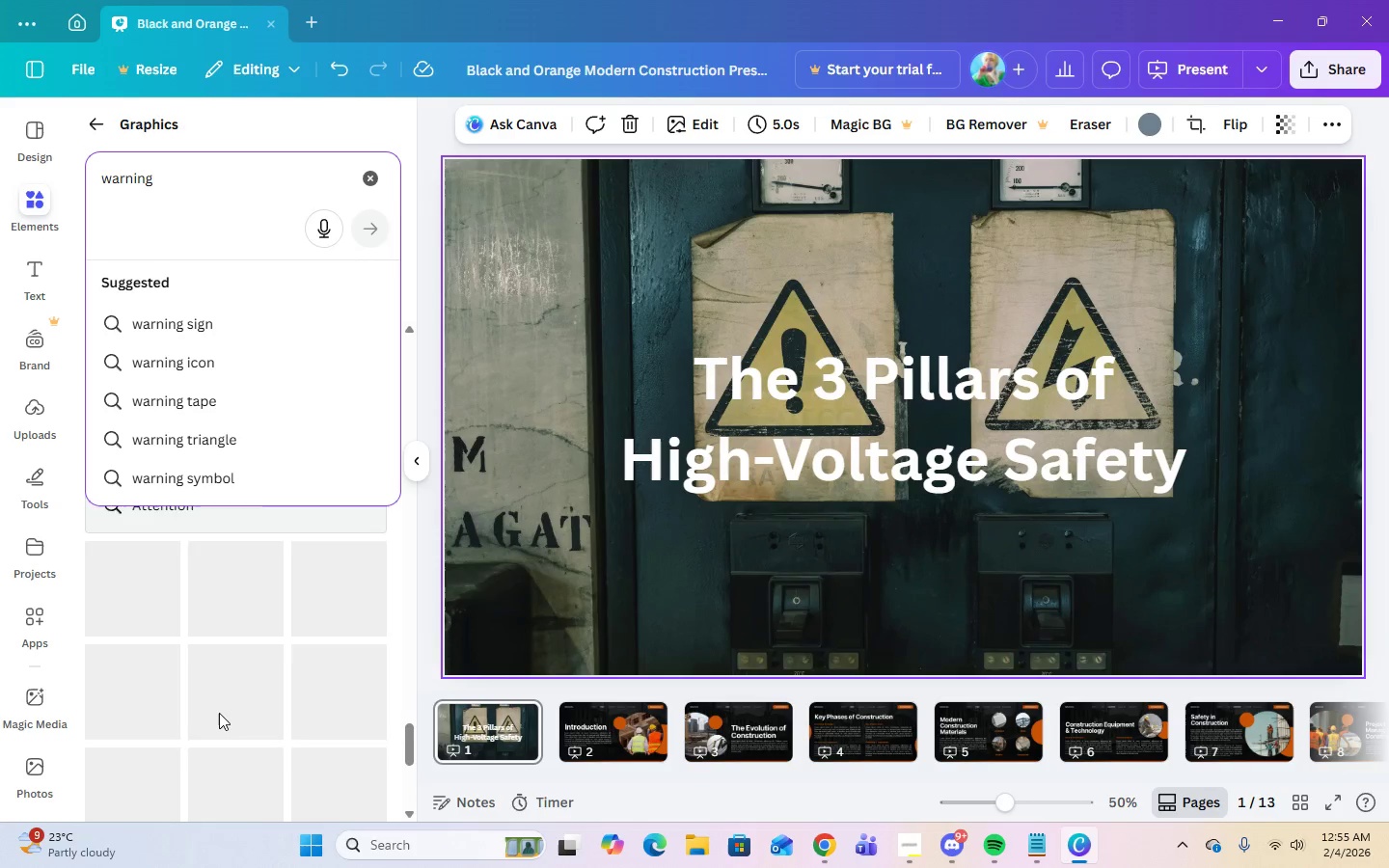 
scroll: coordinate [219, 713], scroll_direction: up, amount: 2.0
 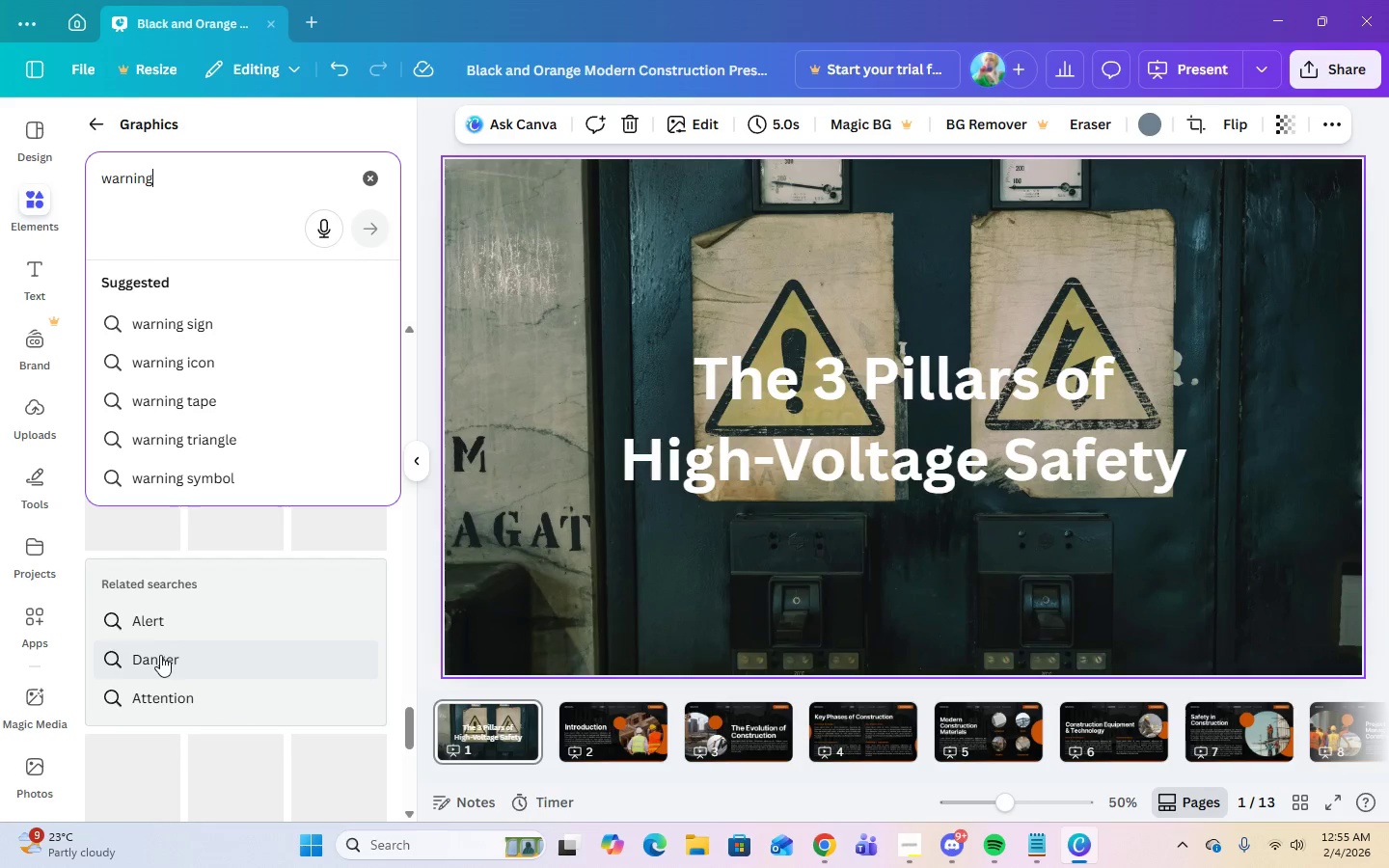 
left_click([160, 656])
 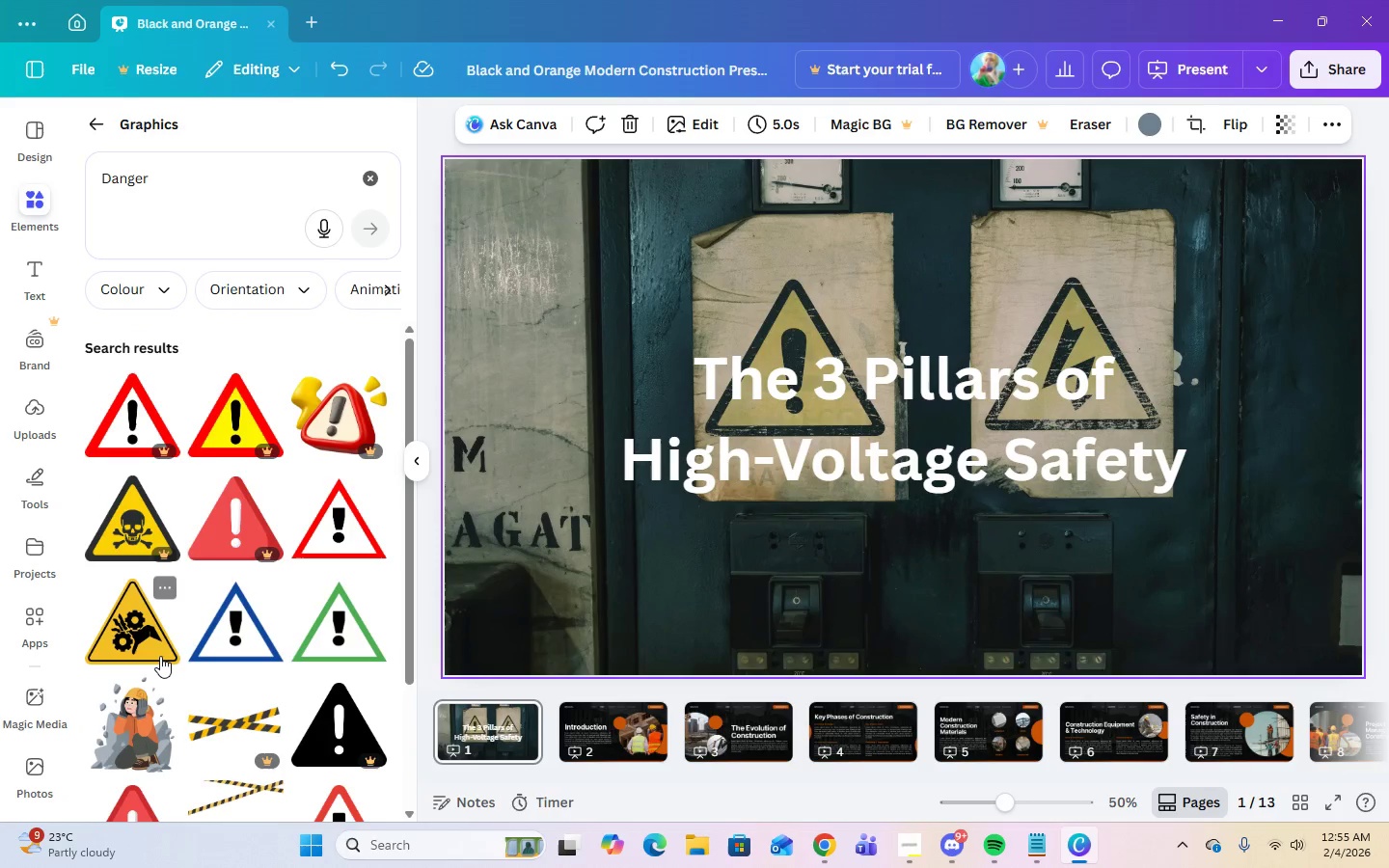 
scroll: coordinate [234, 786], scroll_direction: down, amount: 24.0
 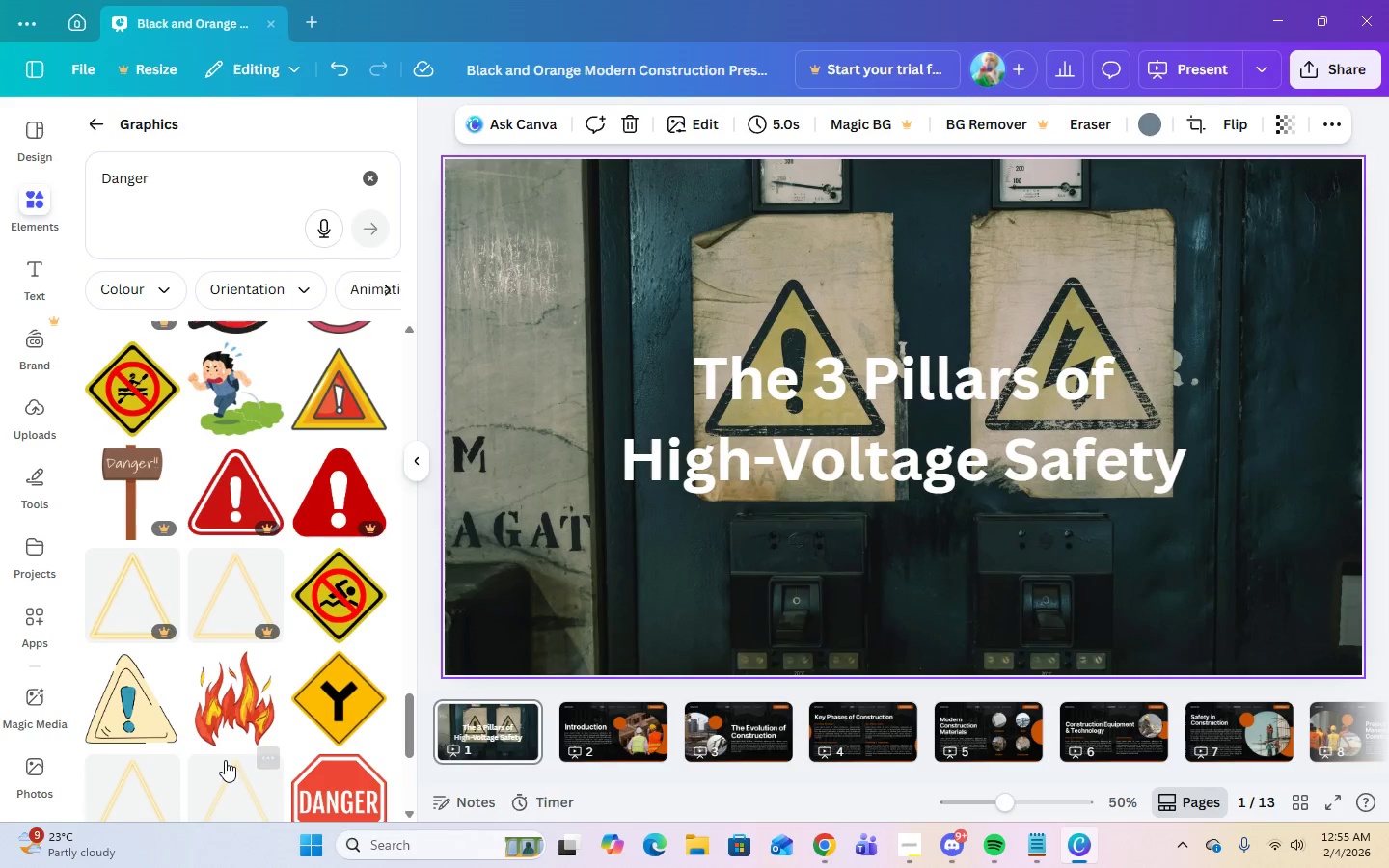 
scroll: coordinate [225, 760], scroll_direction: down, amount: 5.0
 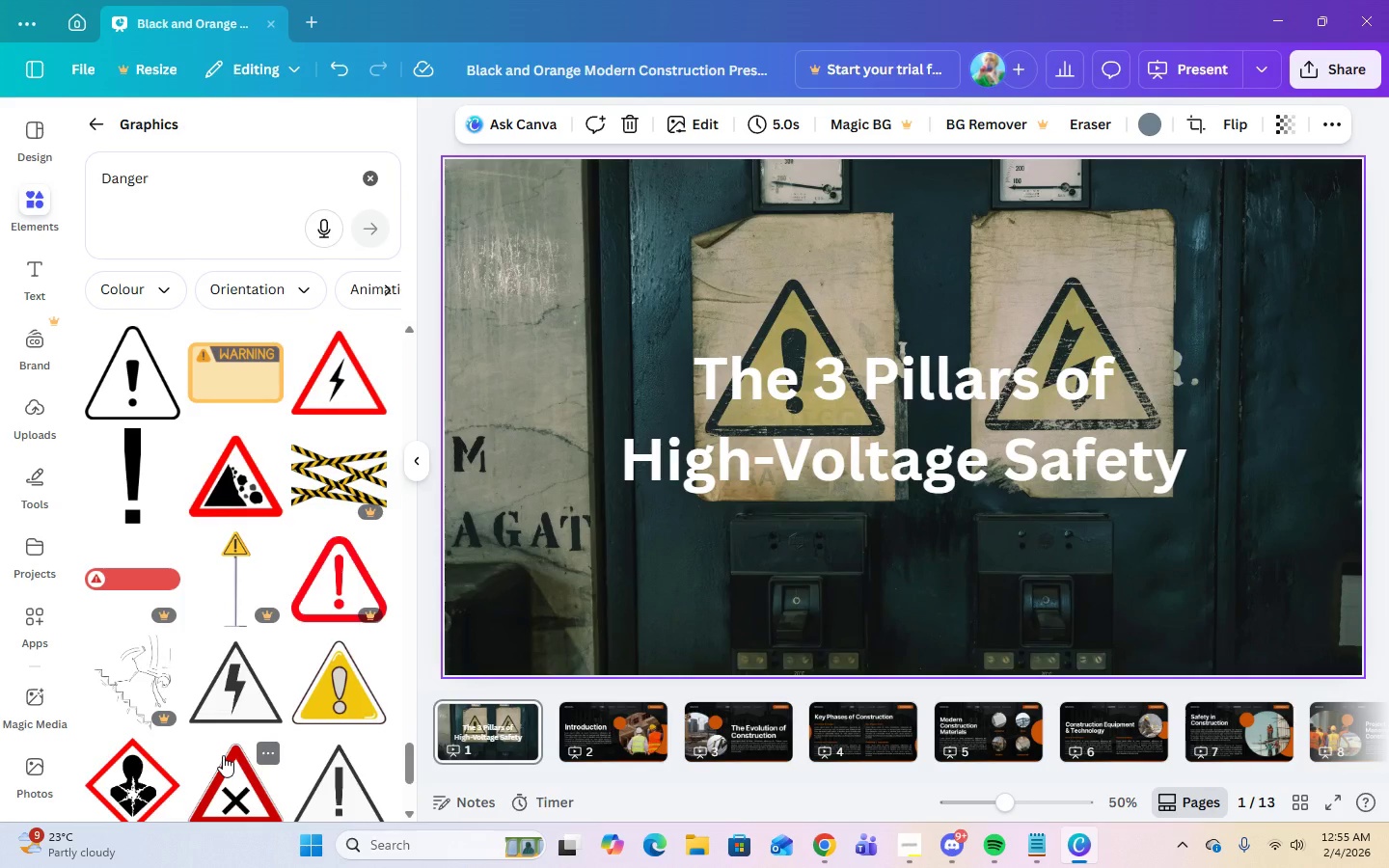 
wait(14.19)
 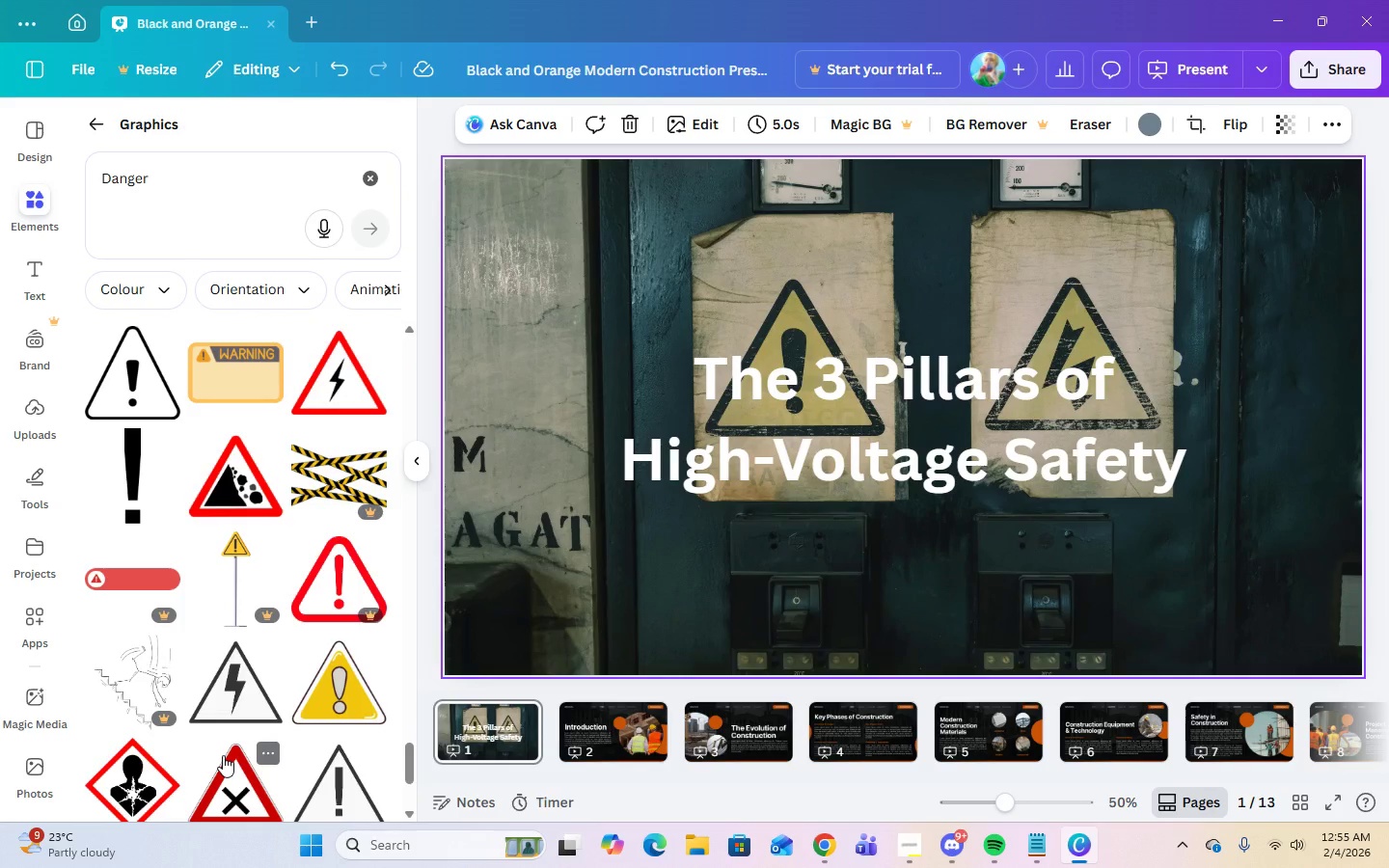 
scroll: coordinate [241, 692], scroll_direction: down, amount: 7.0
 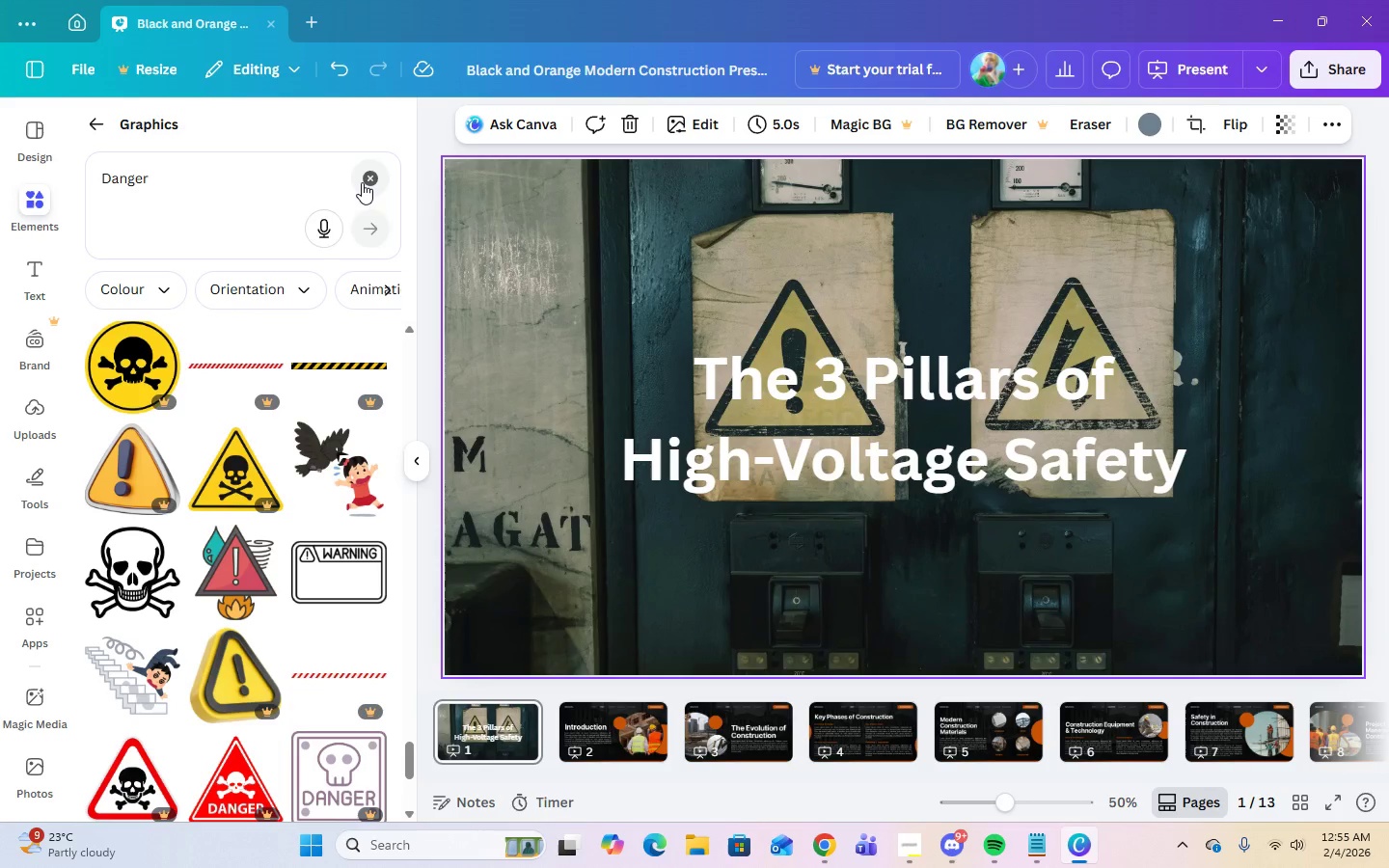 
double_click([290, 174])
 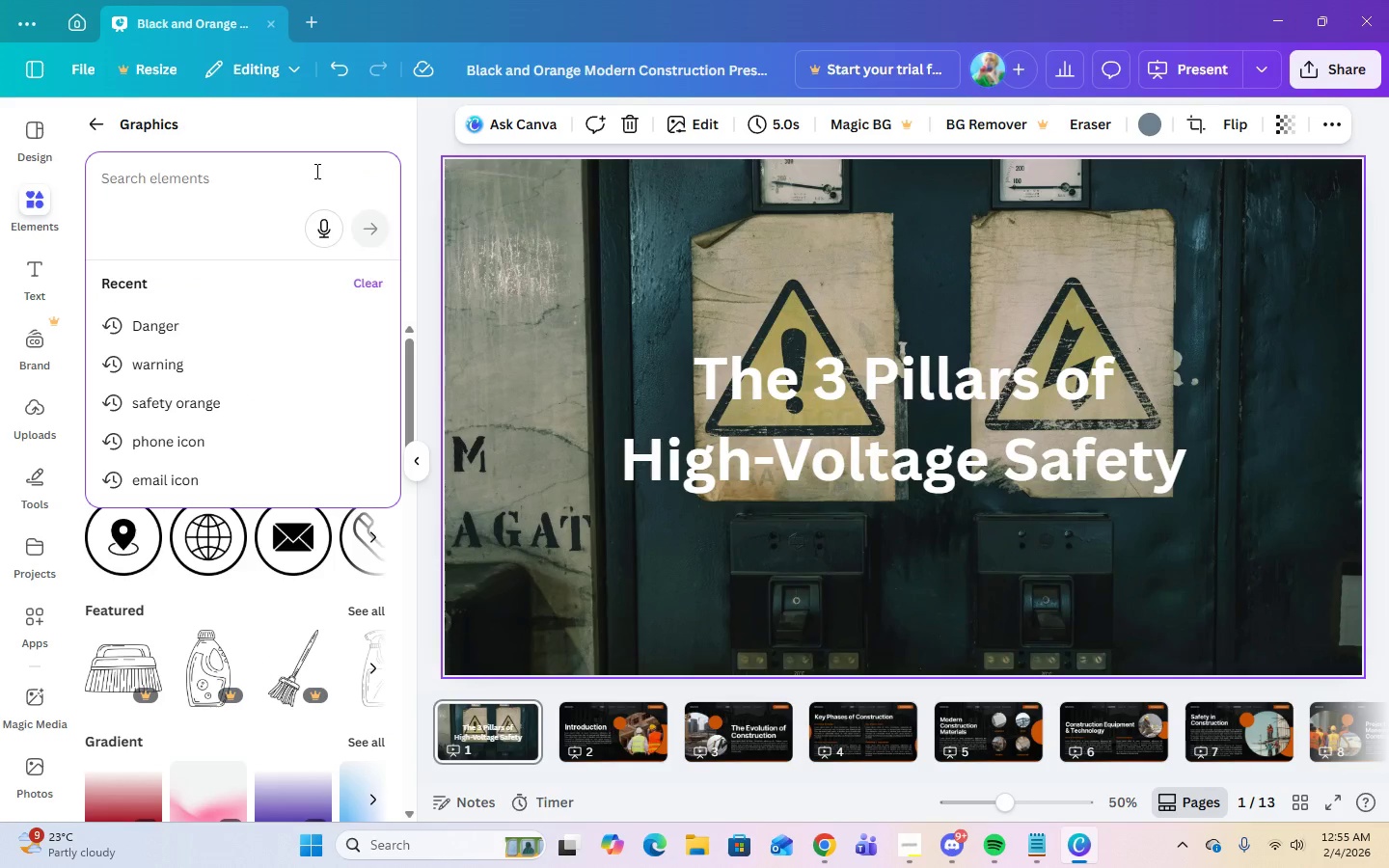 
type(orange line)
 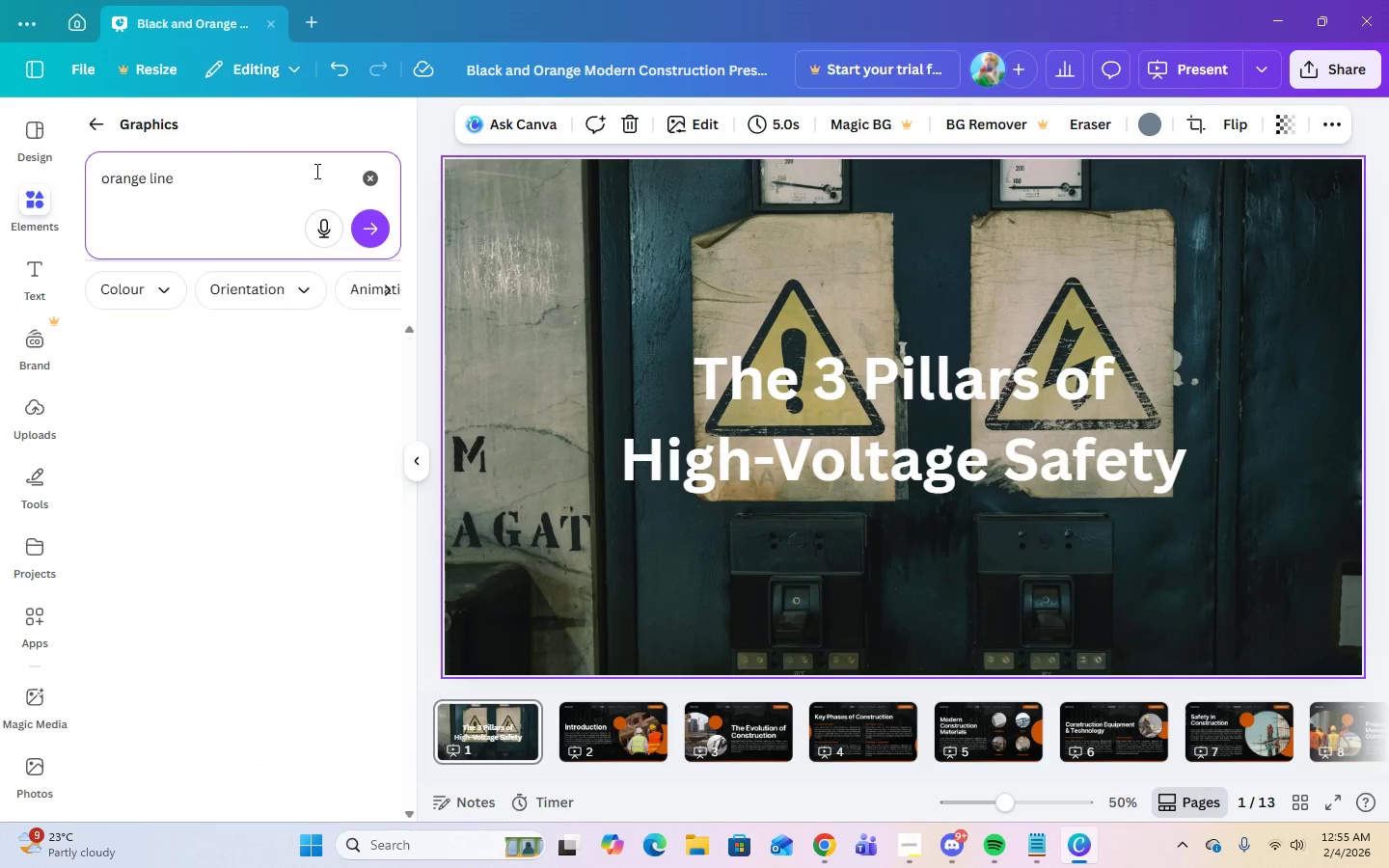 
key(Enter)
 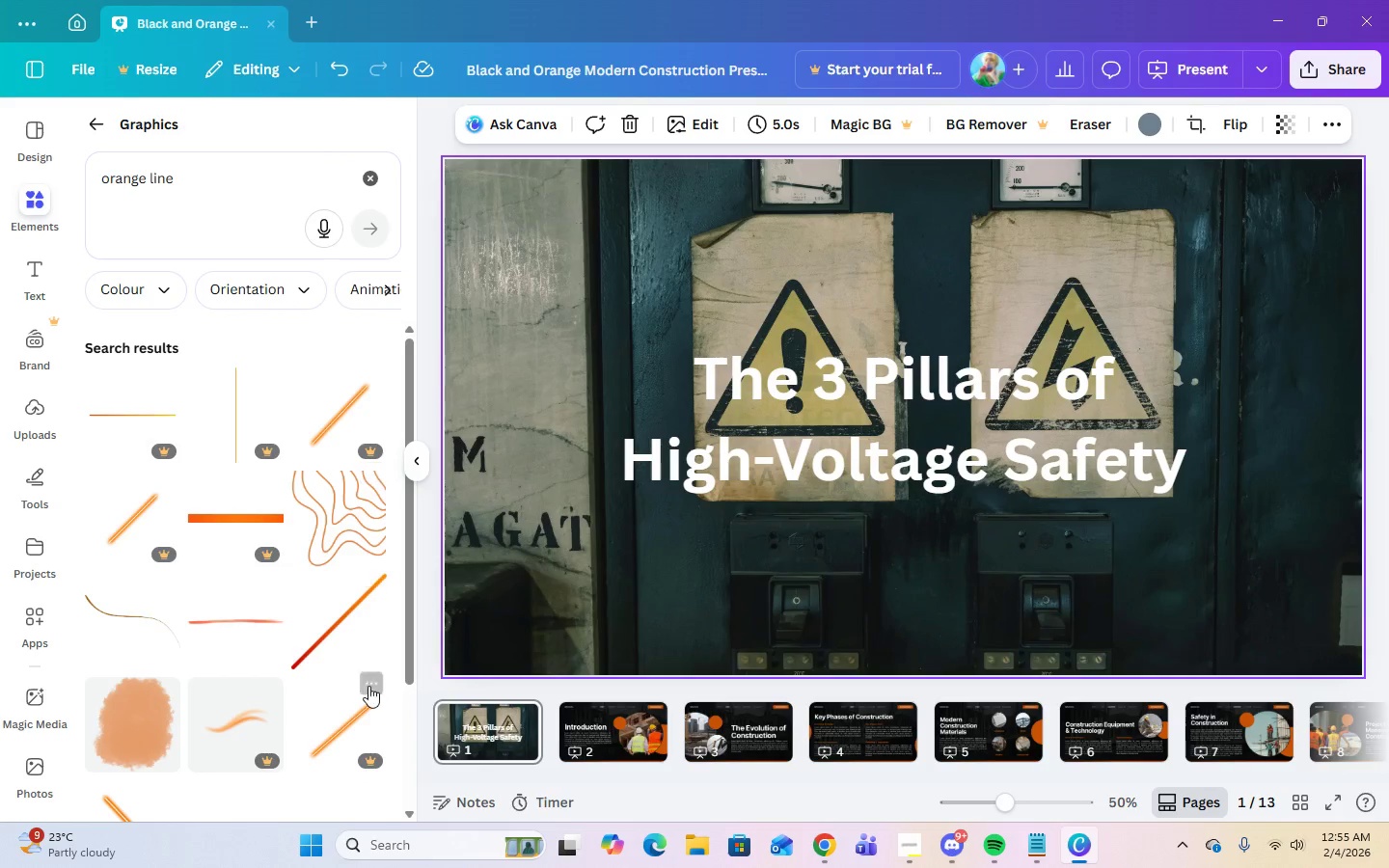 
scroll: coordinate [340, 661], scroll_direction: down, amount: 10.0
 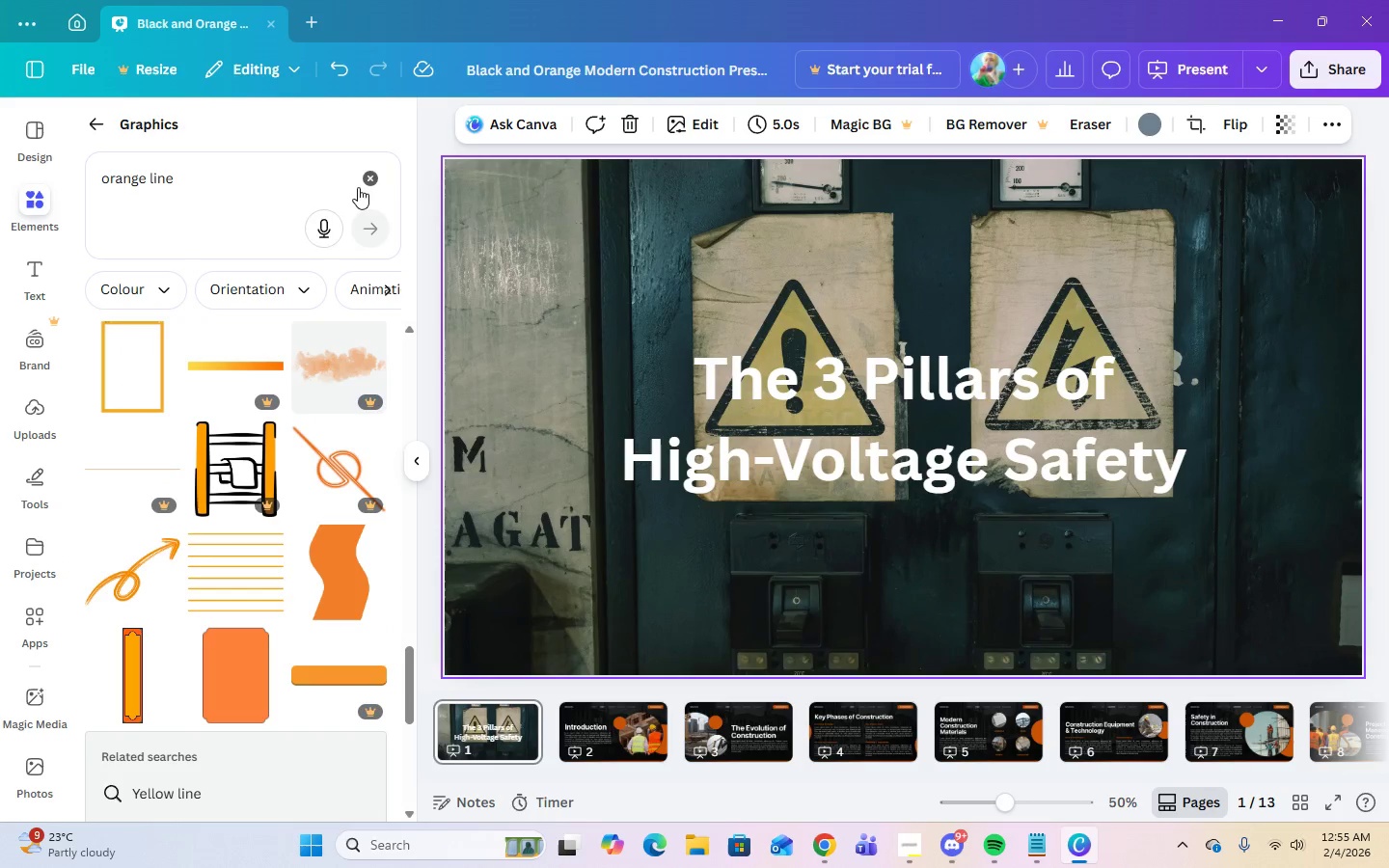 
double_click([279, 170])
 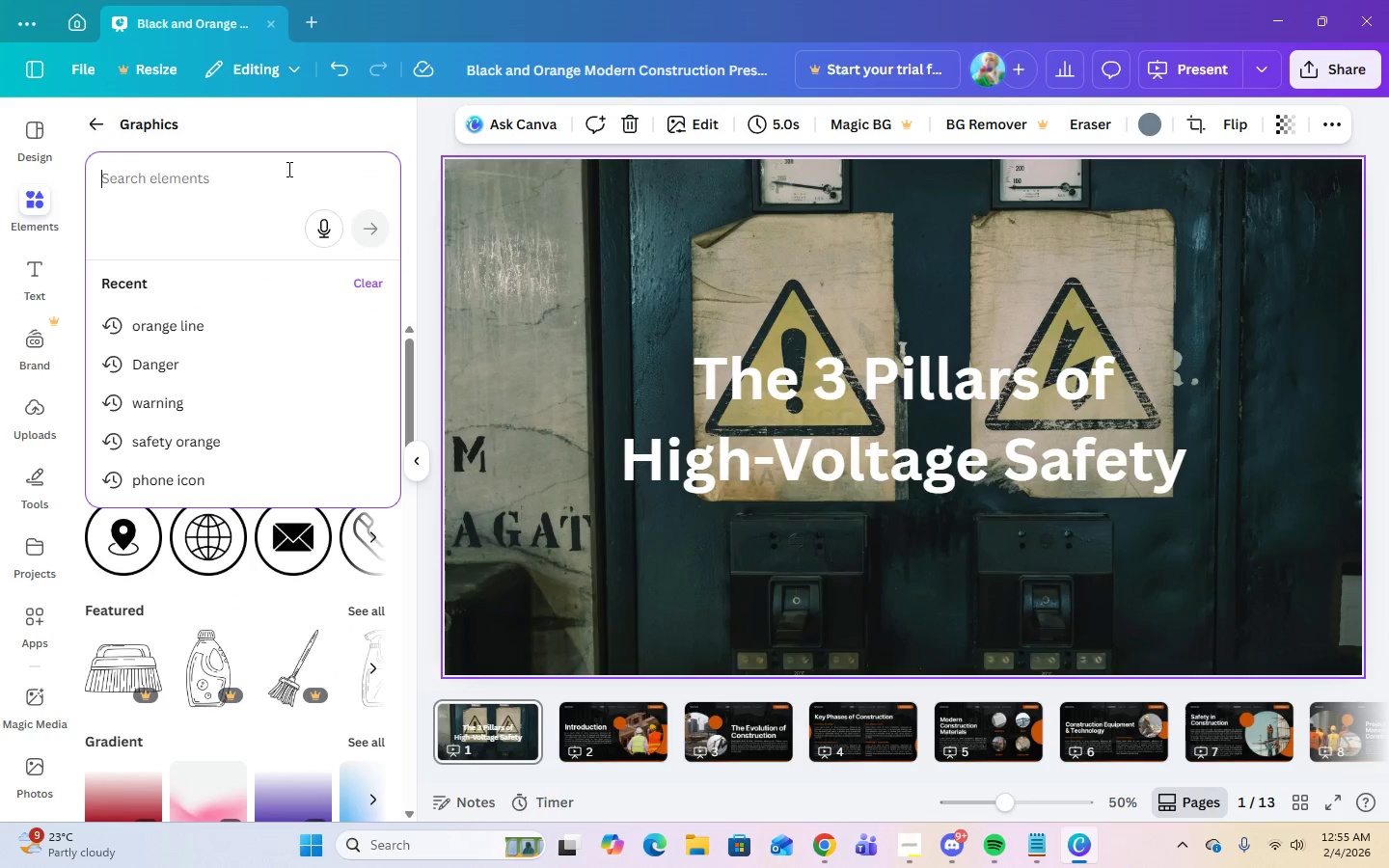 
type(warning line)
 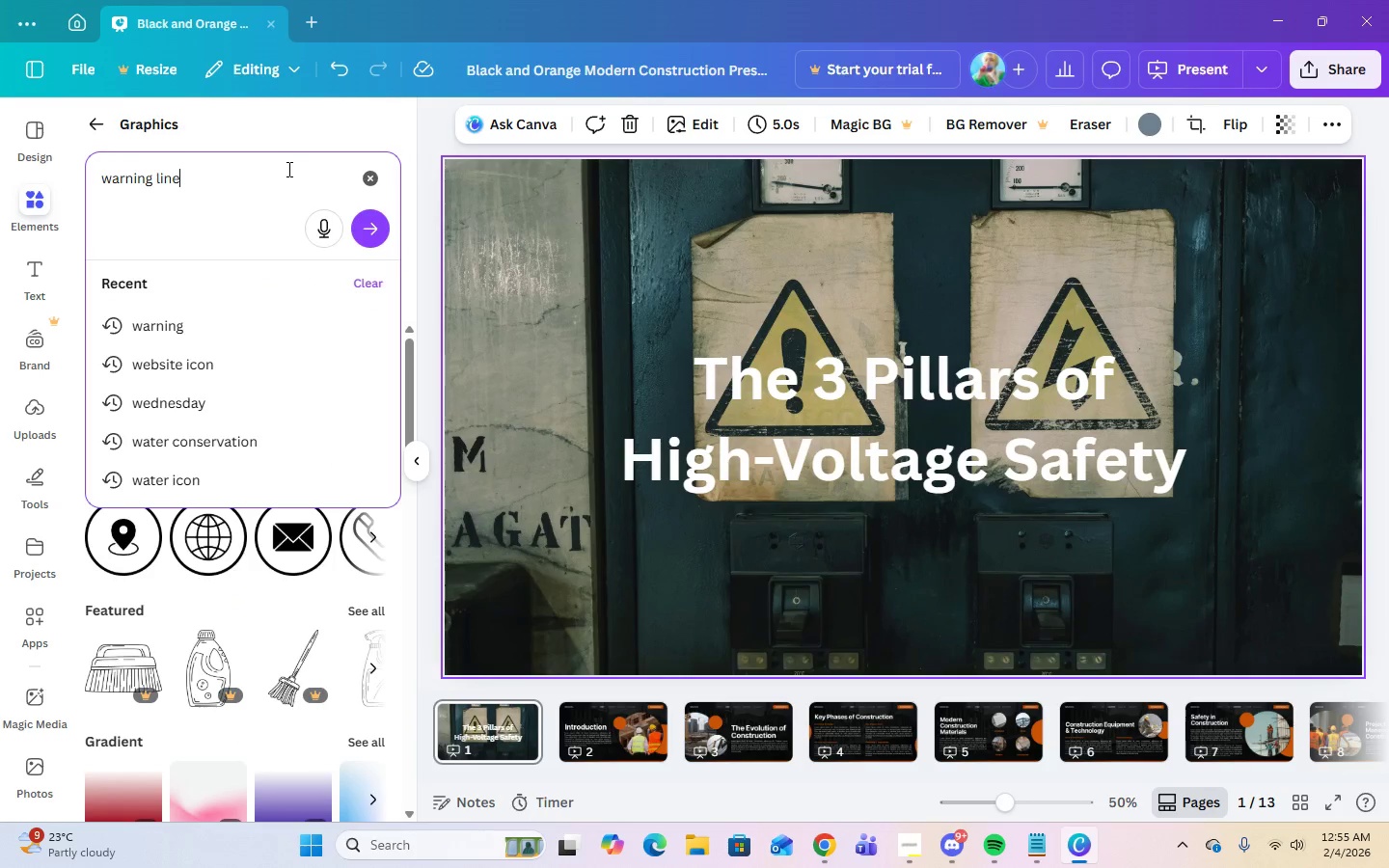 
key(Enter)
 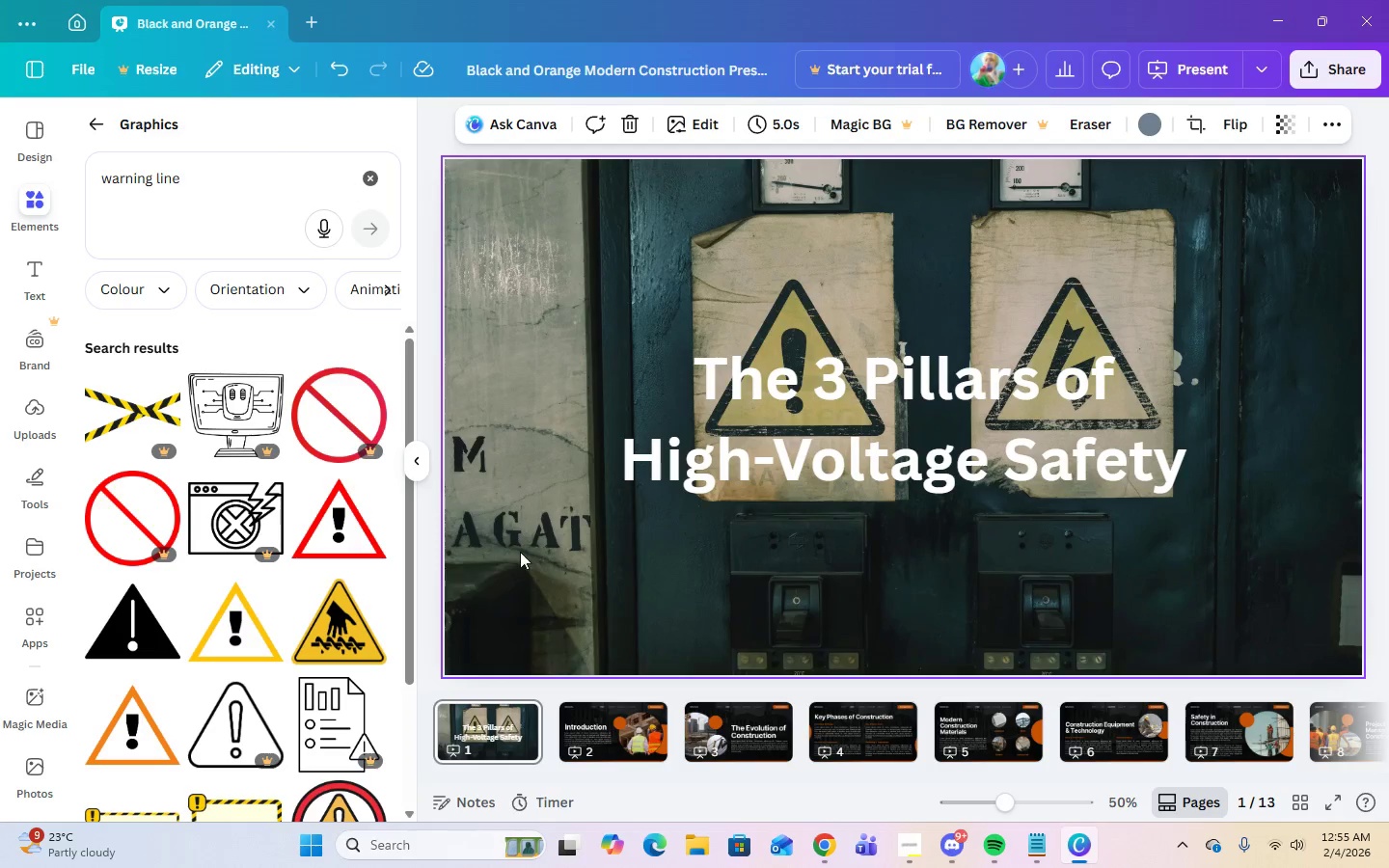 
scroll: coordinate [204, 616], scroll_direction: down, amount: 9.0
 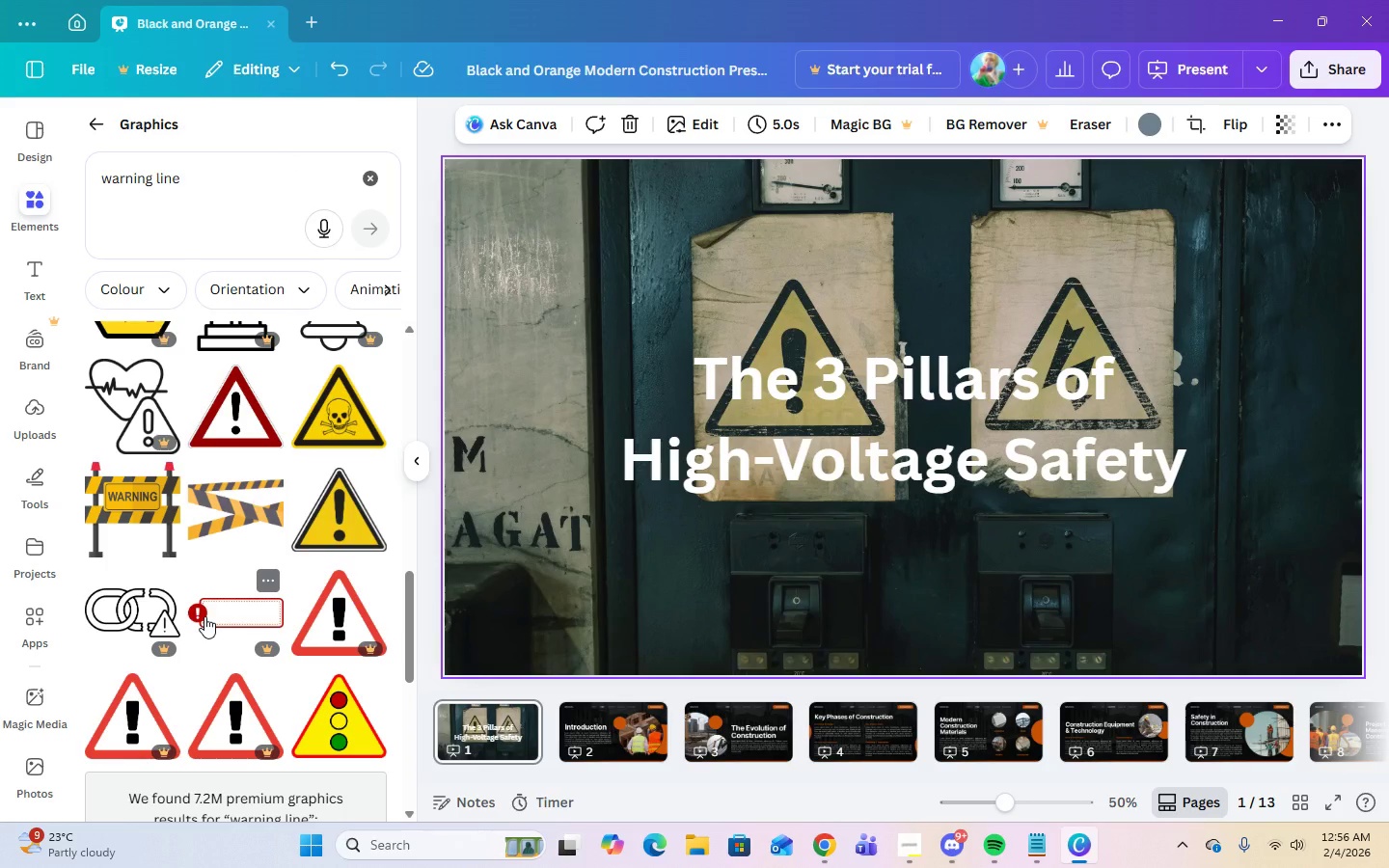 
wait(6.66)
 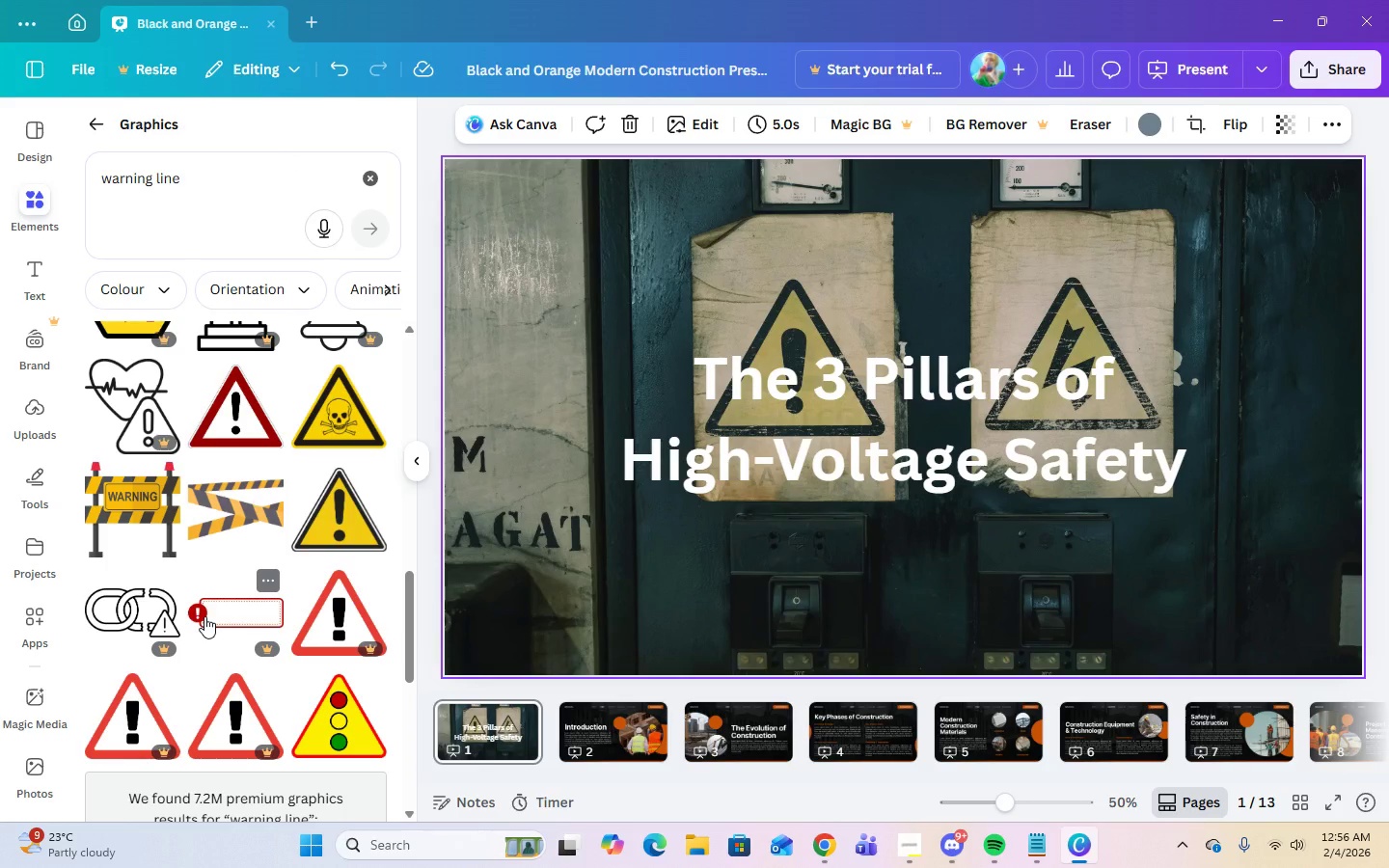 
left_click([867, 372])
 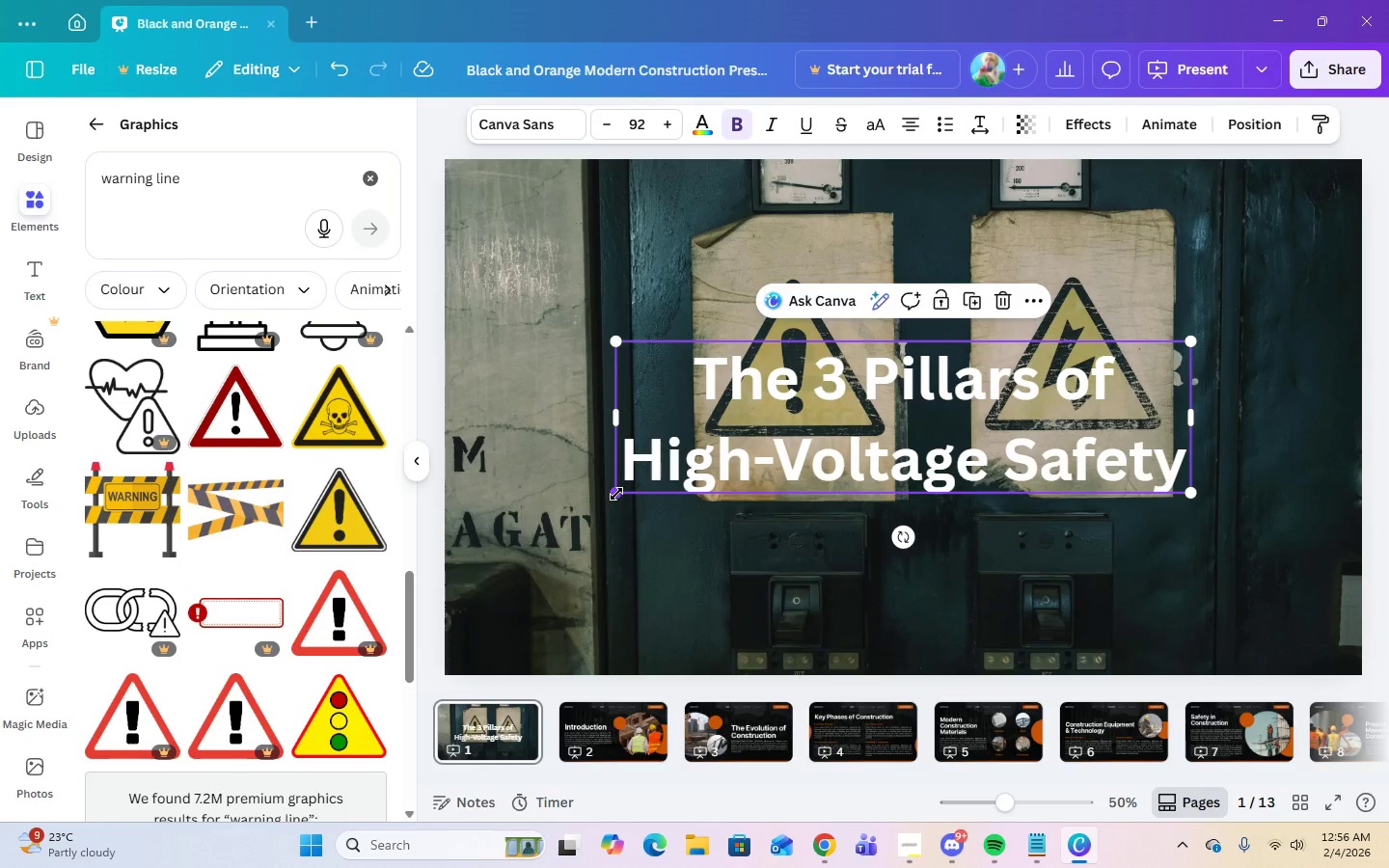 
scroll: coordinate [562, 524], scroll_direction: down, amount: 2.0
 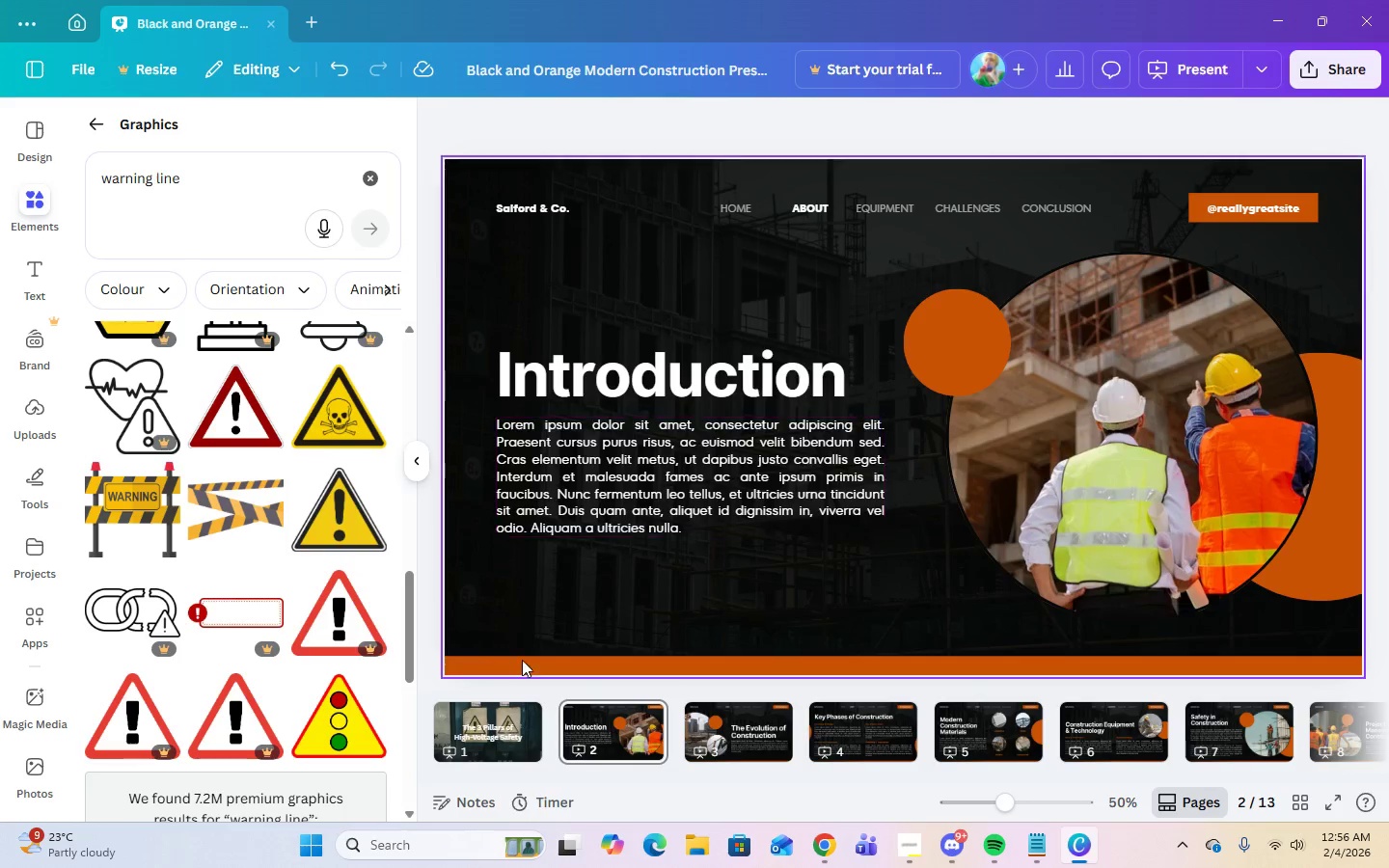 
left_click([510, 733])
 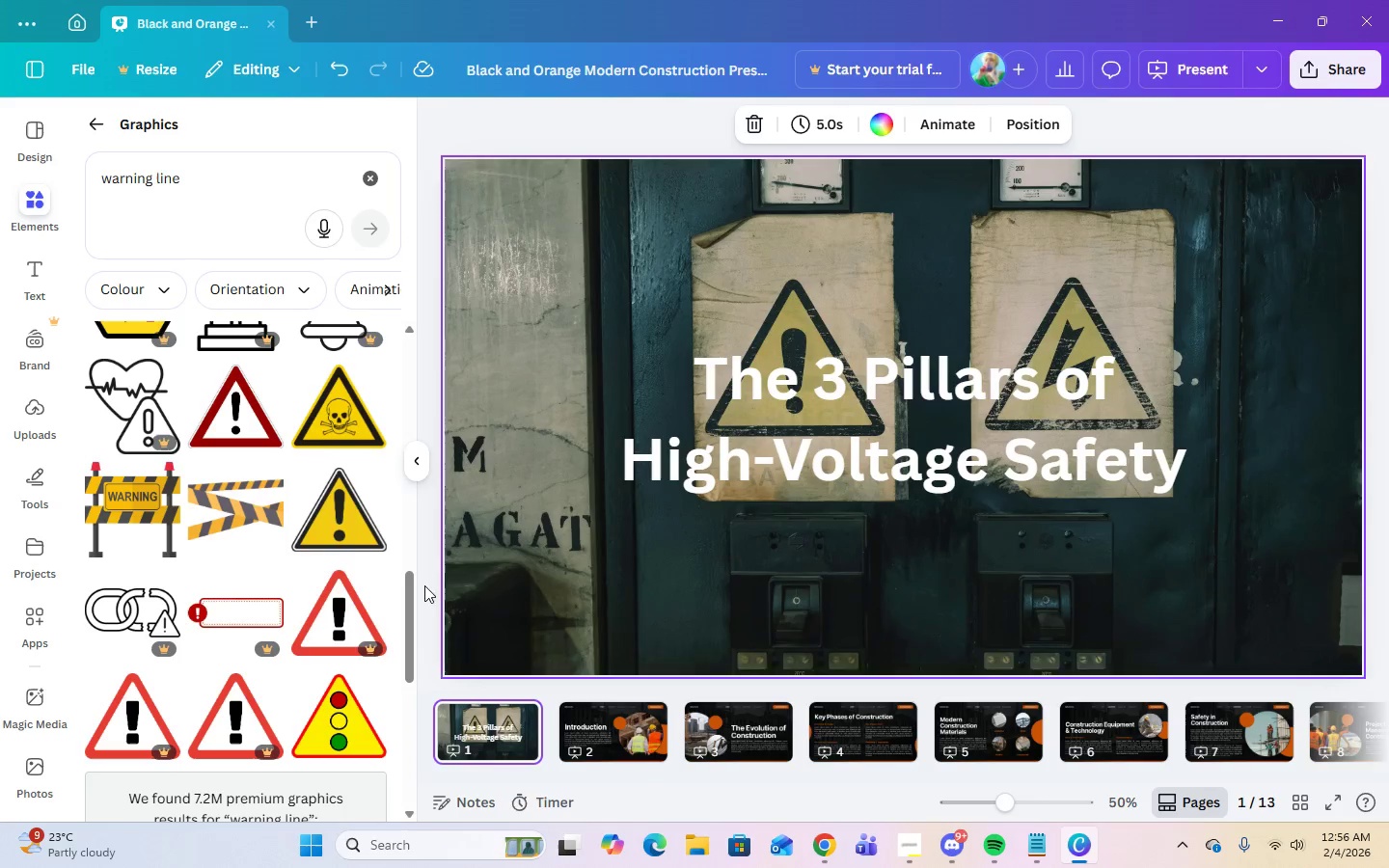 
scroll: coordinate [368, 615], scroll_direction: down, amount: 18.0
 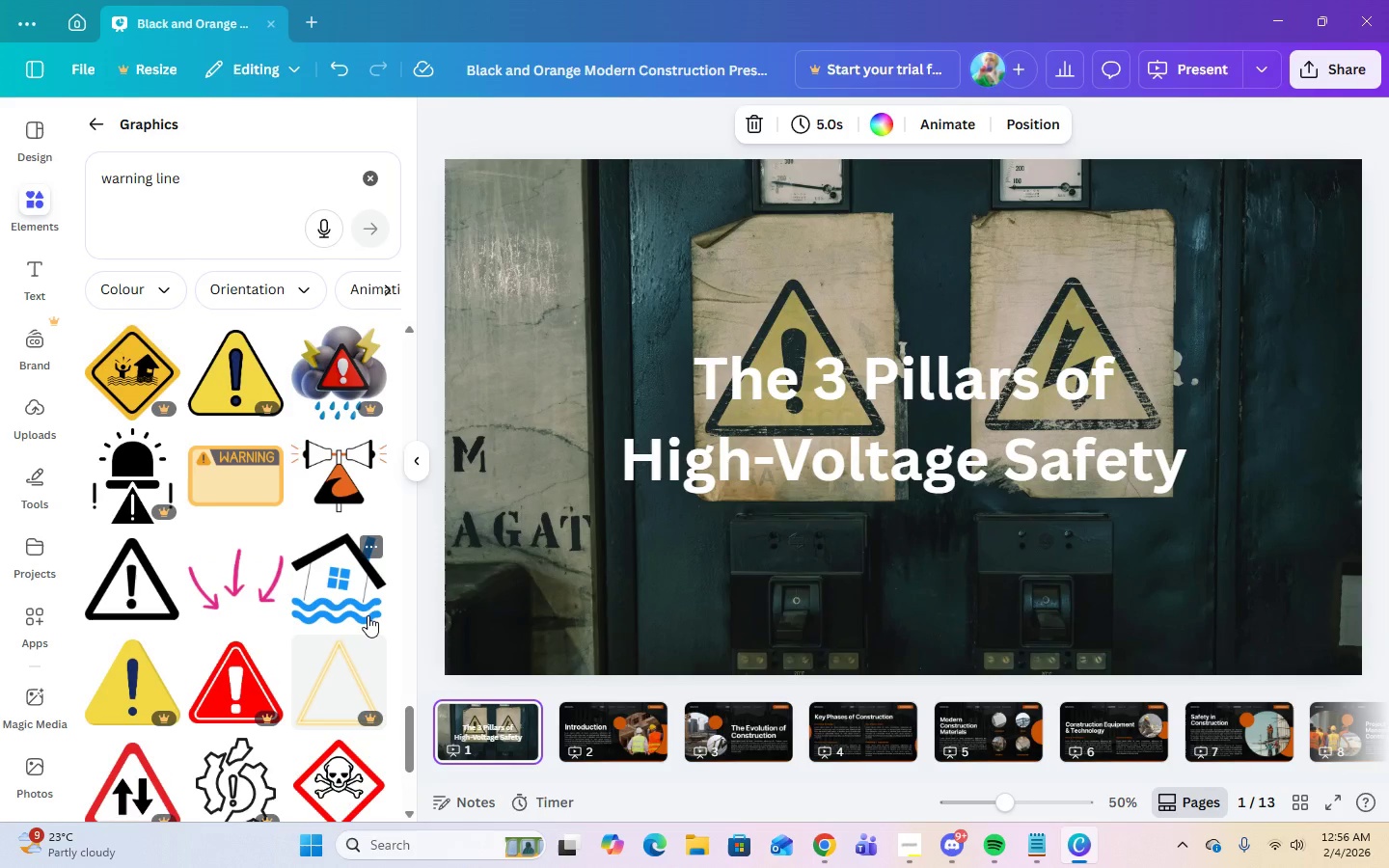 
scroll: coordinate [368, 615], scroll_direction: down, amount: 8.0
 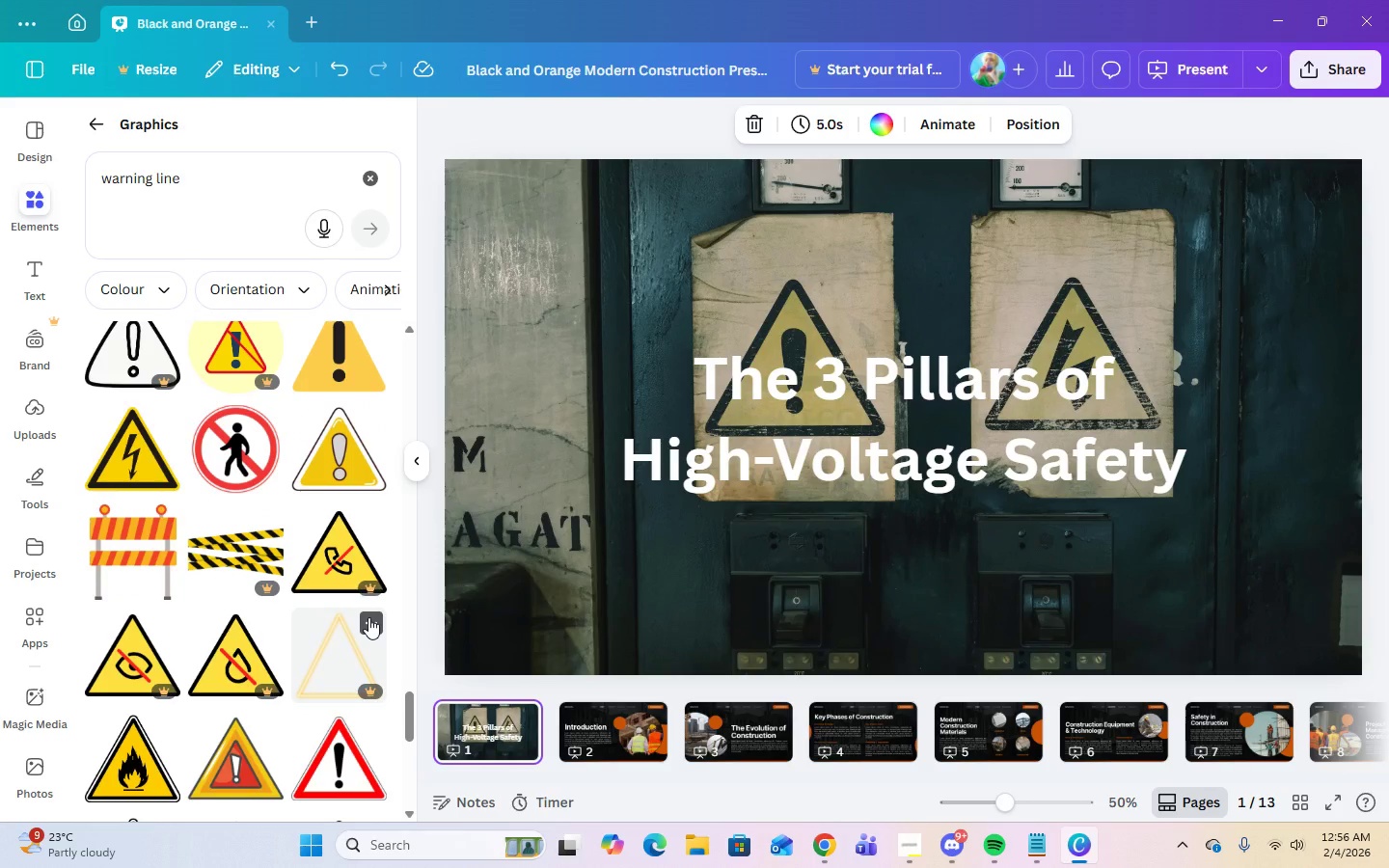 
wait(6.74)
 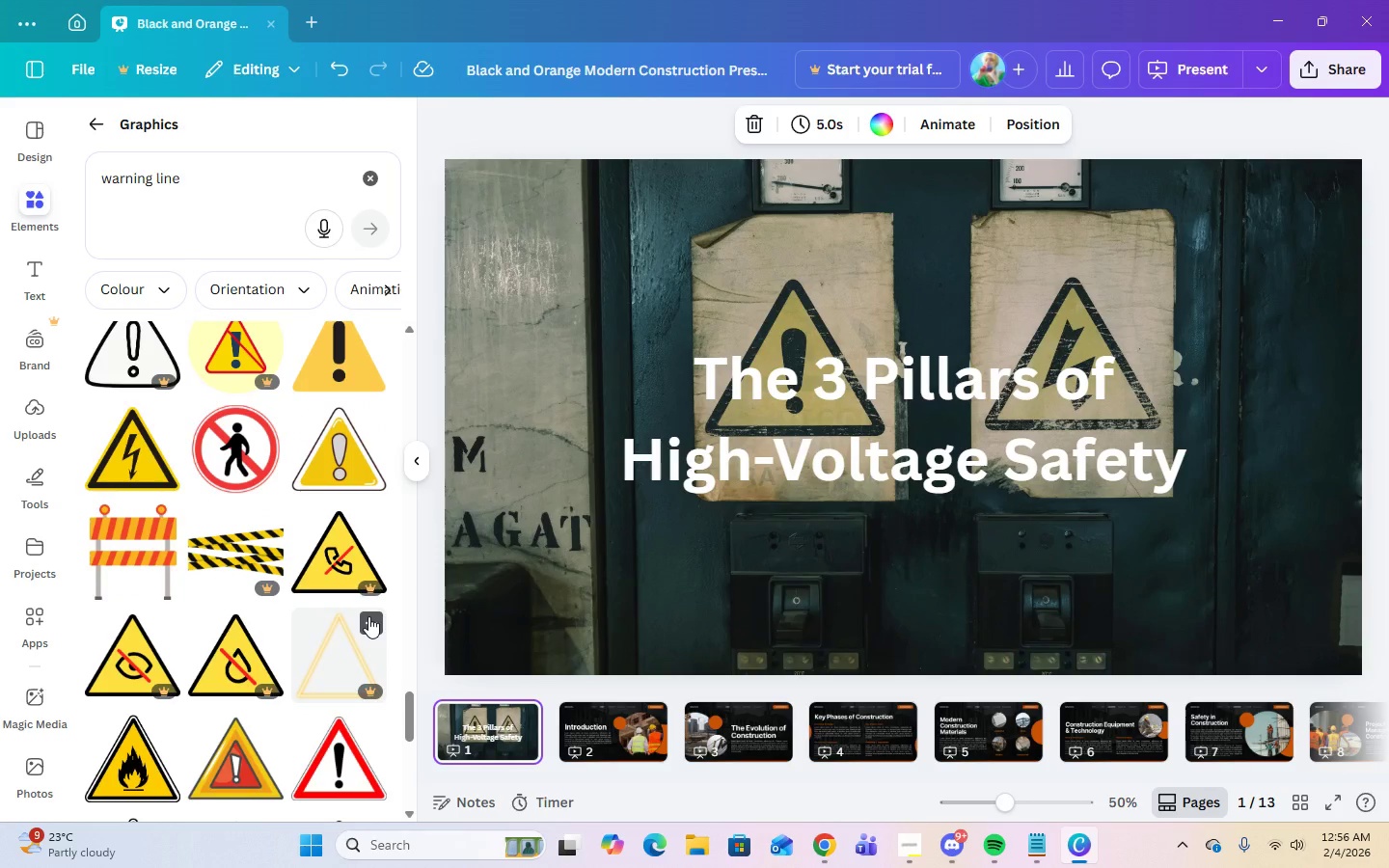 
mouse_move([376, 593])
 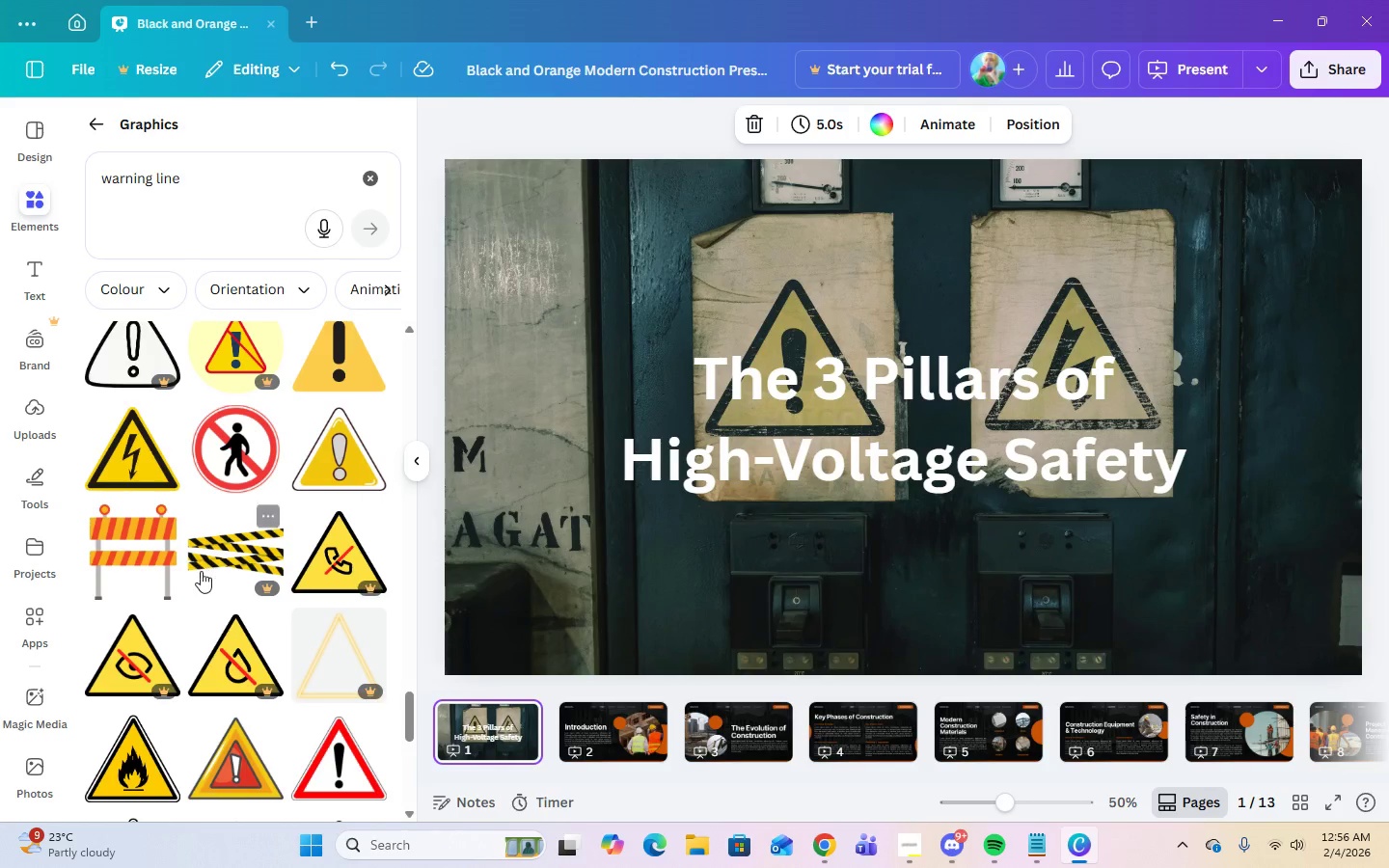 
scroll: coordinate [326, 730], scroll_direction: down, amount: 18.0
 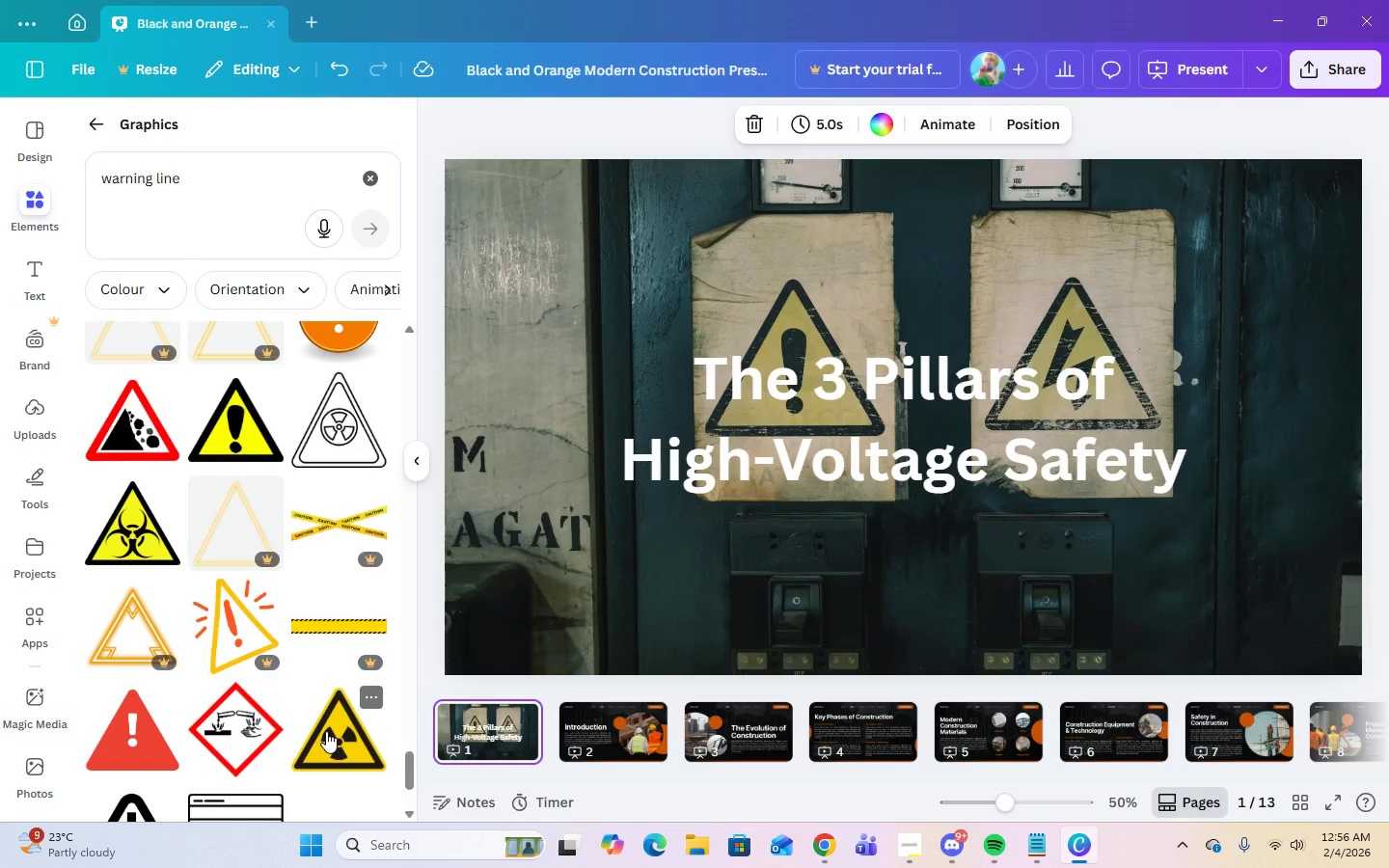 
scroll: coordinate [320, 731], scroll_direction: down, amount: 4.0
 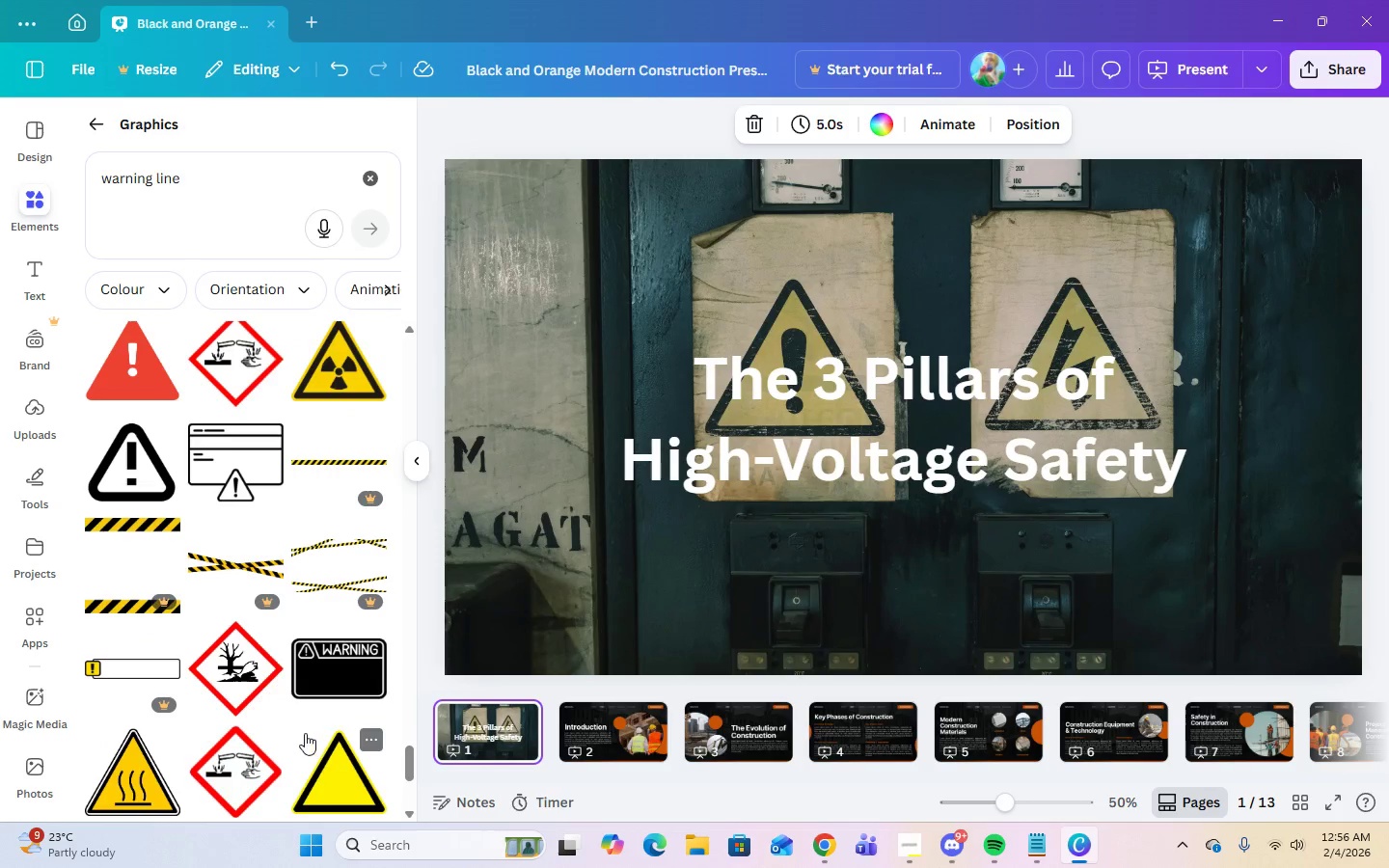 
left_click([126, 533])
 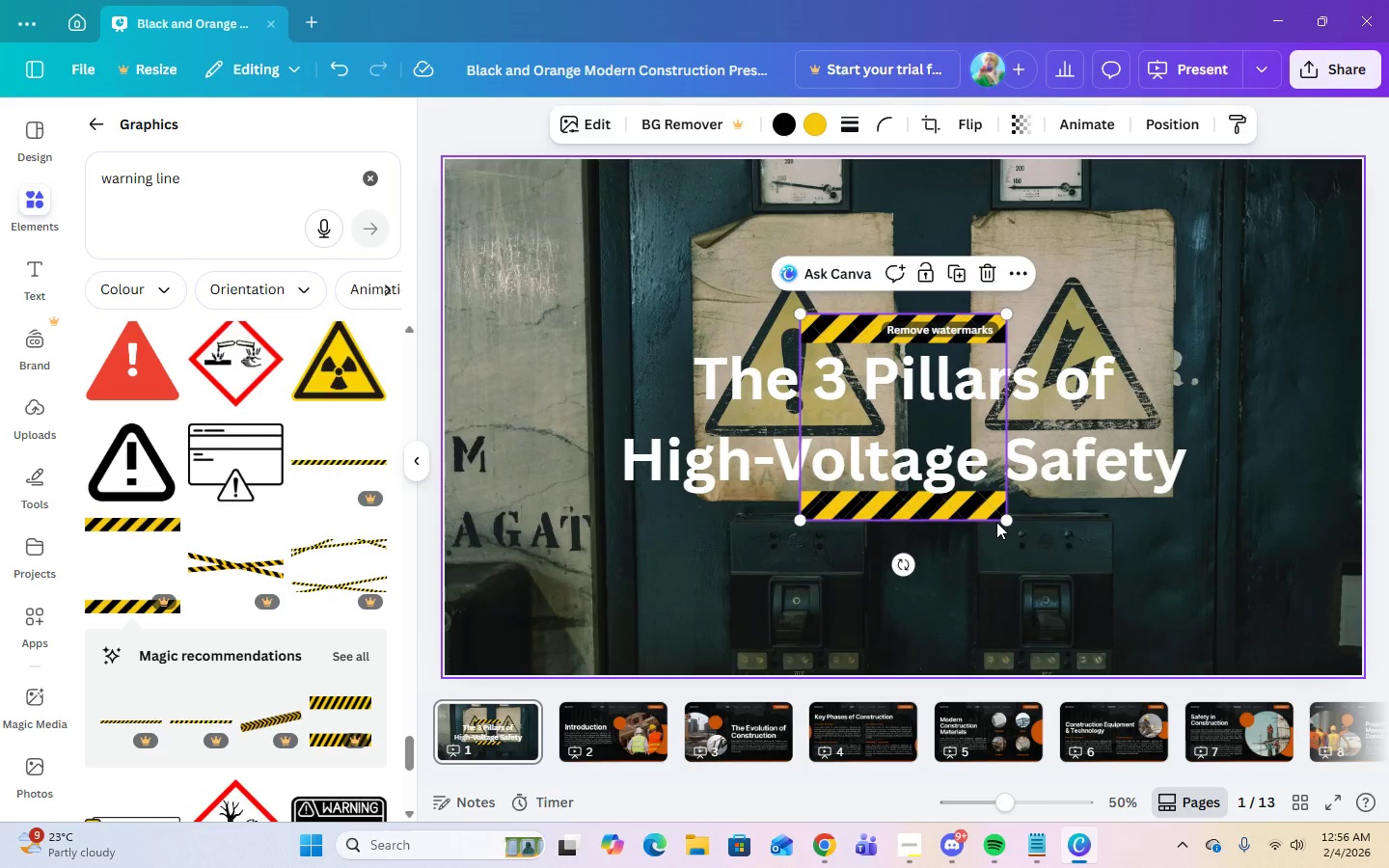 
left_click_drag(start_coordinate=[1003, 516], to_coordinate=[1113, 578])
 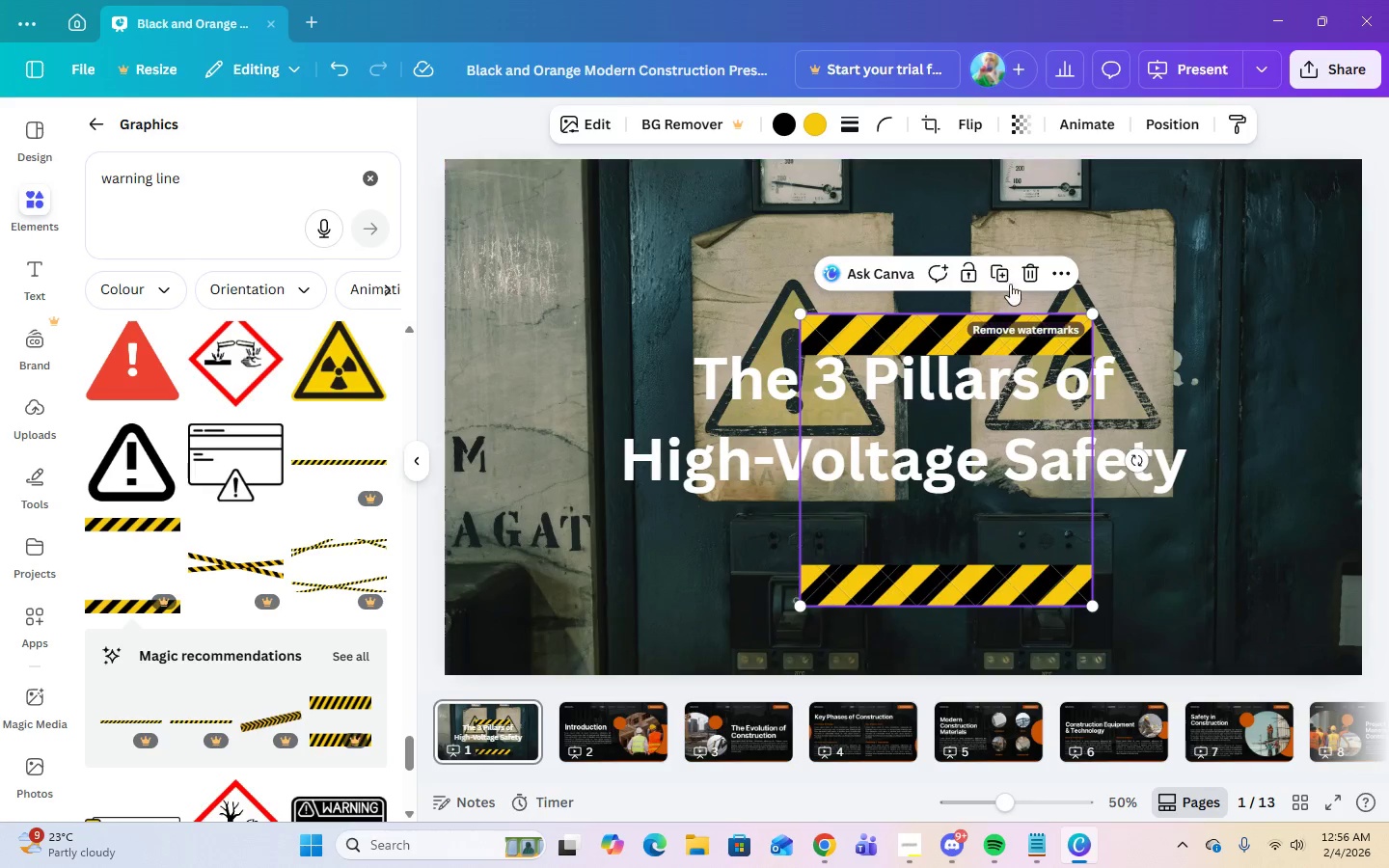 
left_click([1022, 277])
 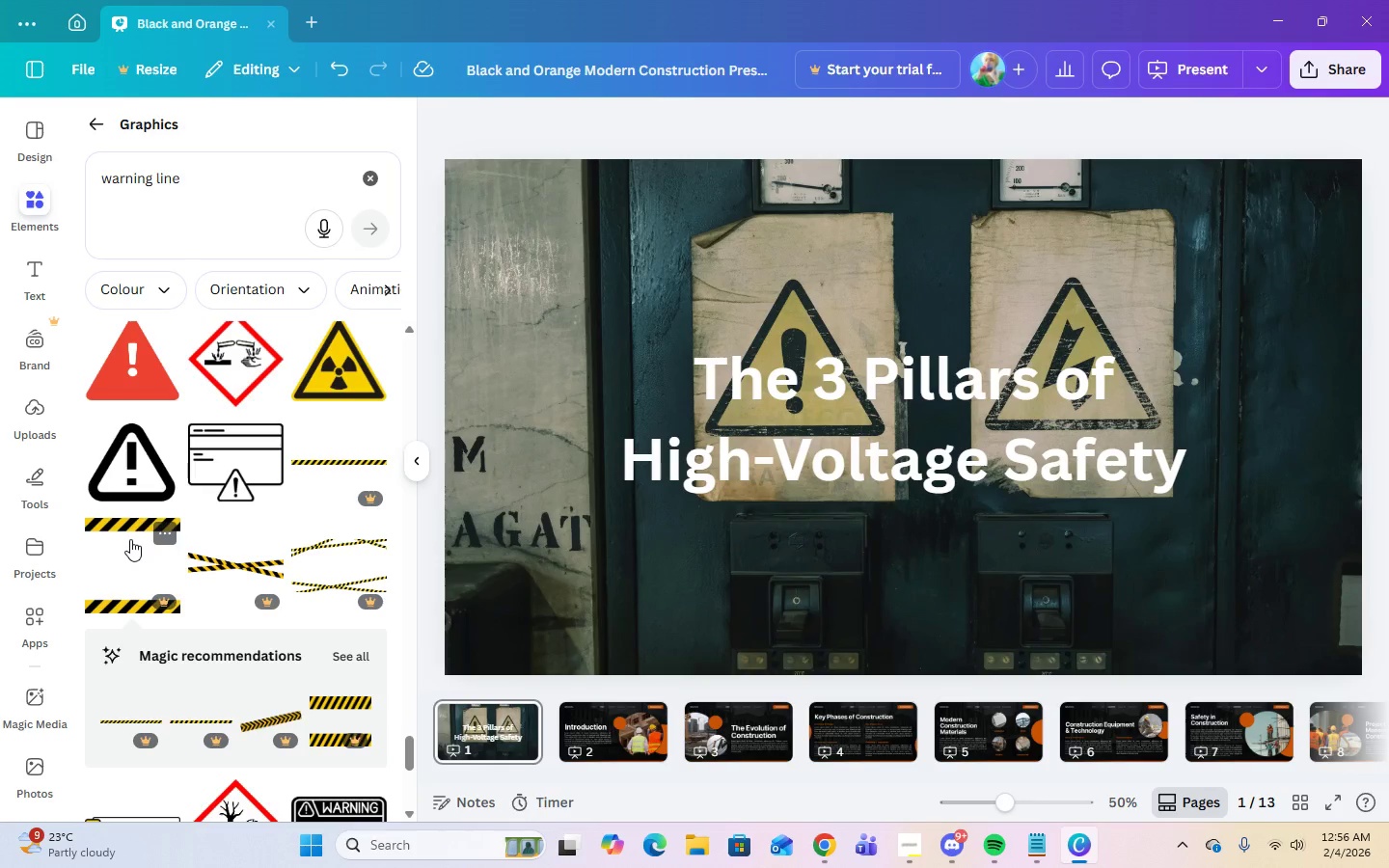 
left_click([123, 540])
 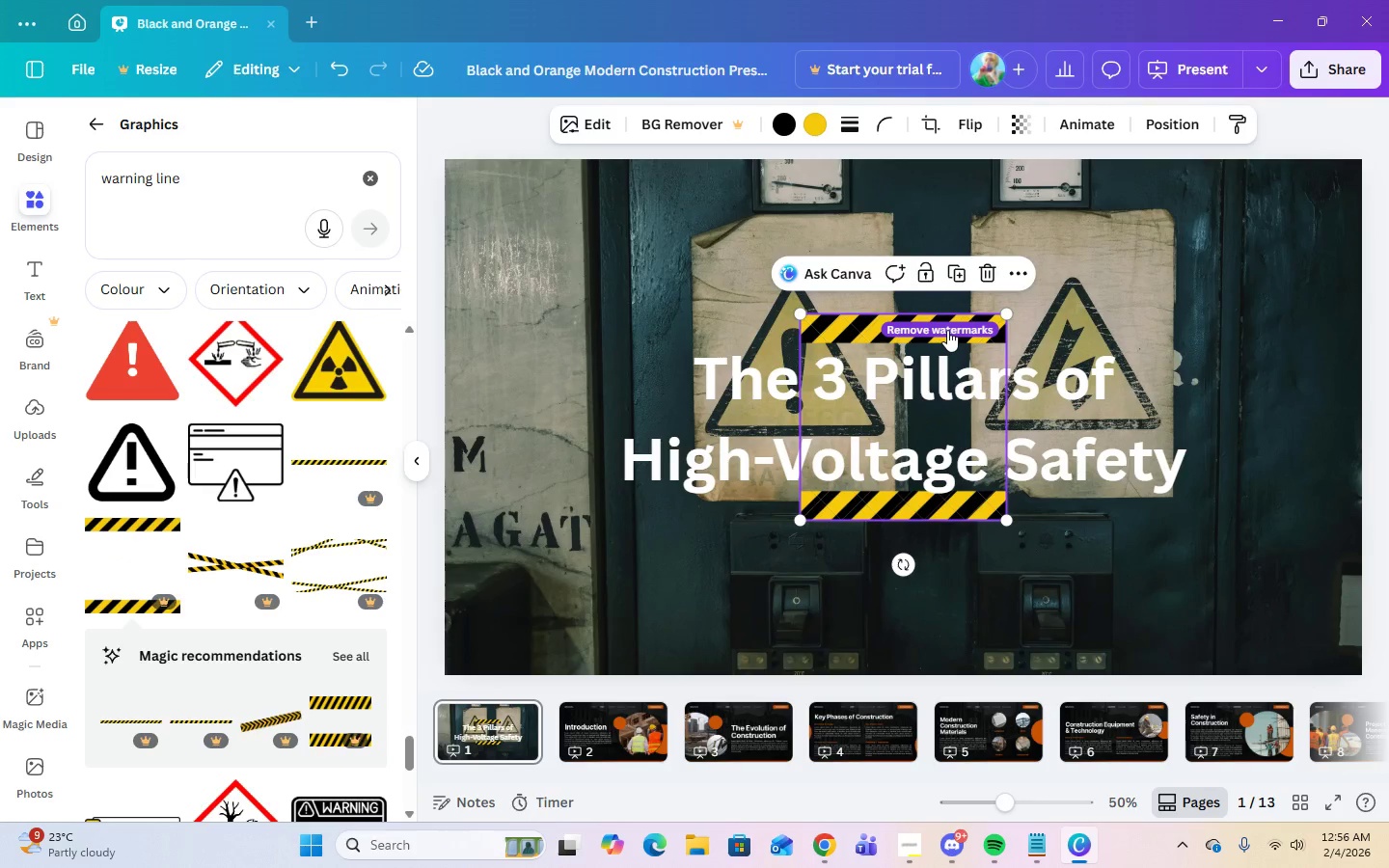 
left_click([984, 271])
 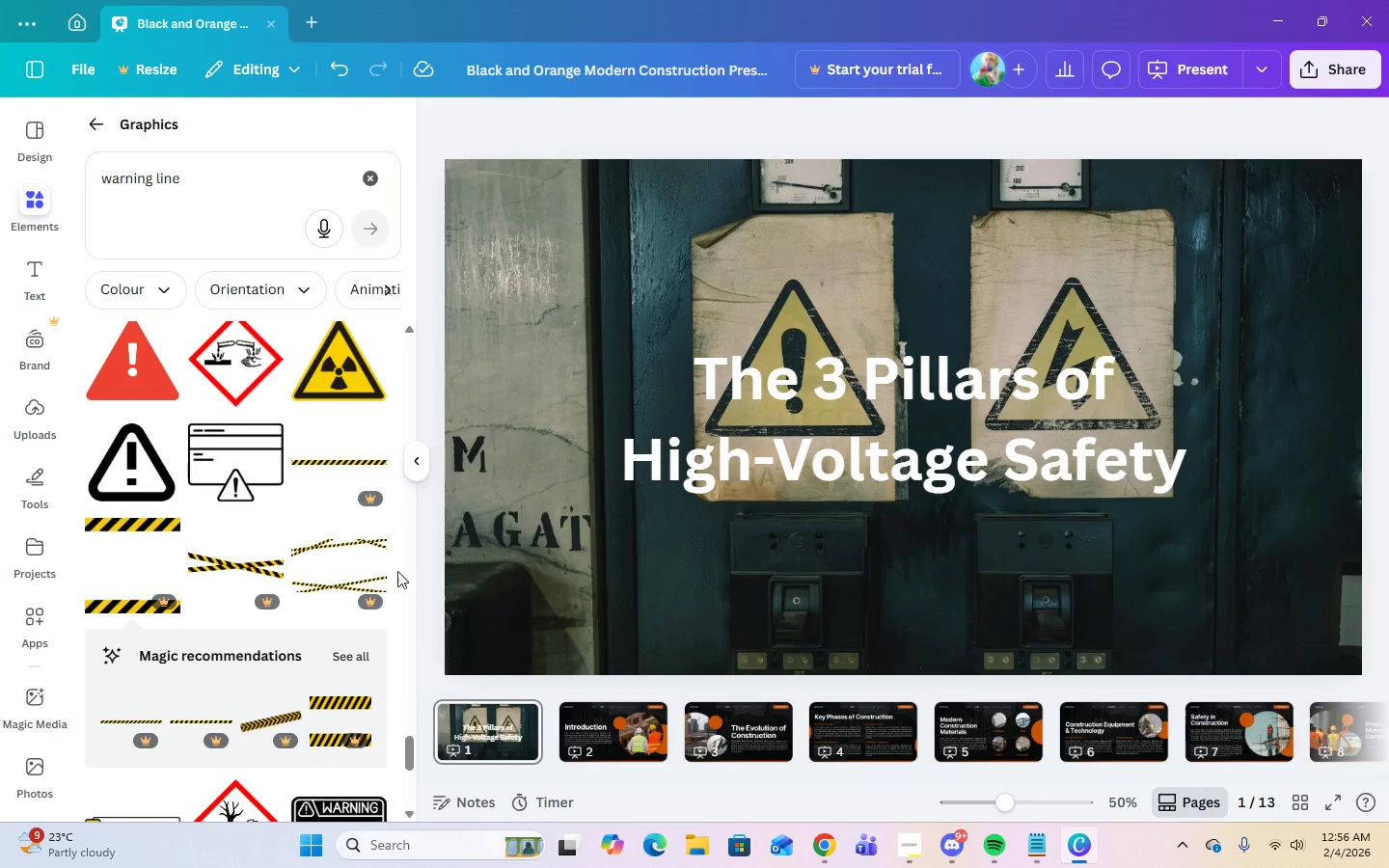 
scroll: coordinate [288, 702], scroll_direction: down, amount: 12.0
 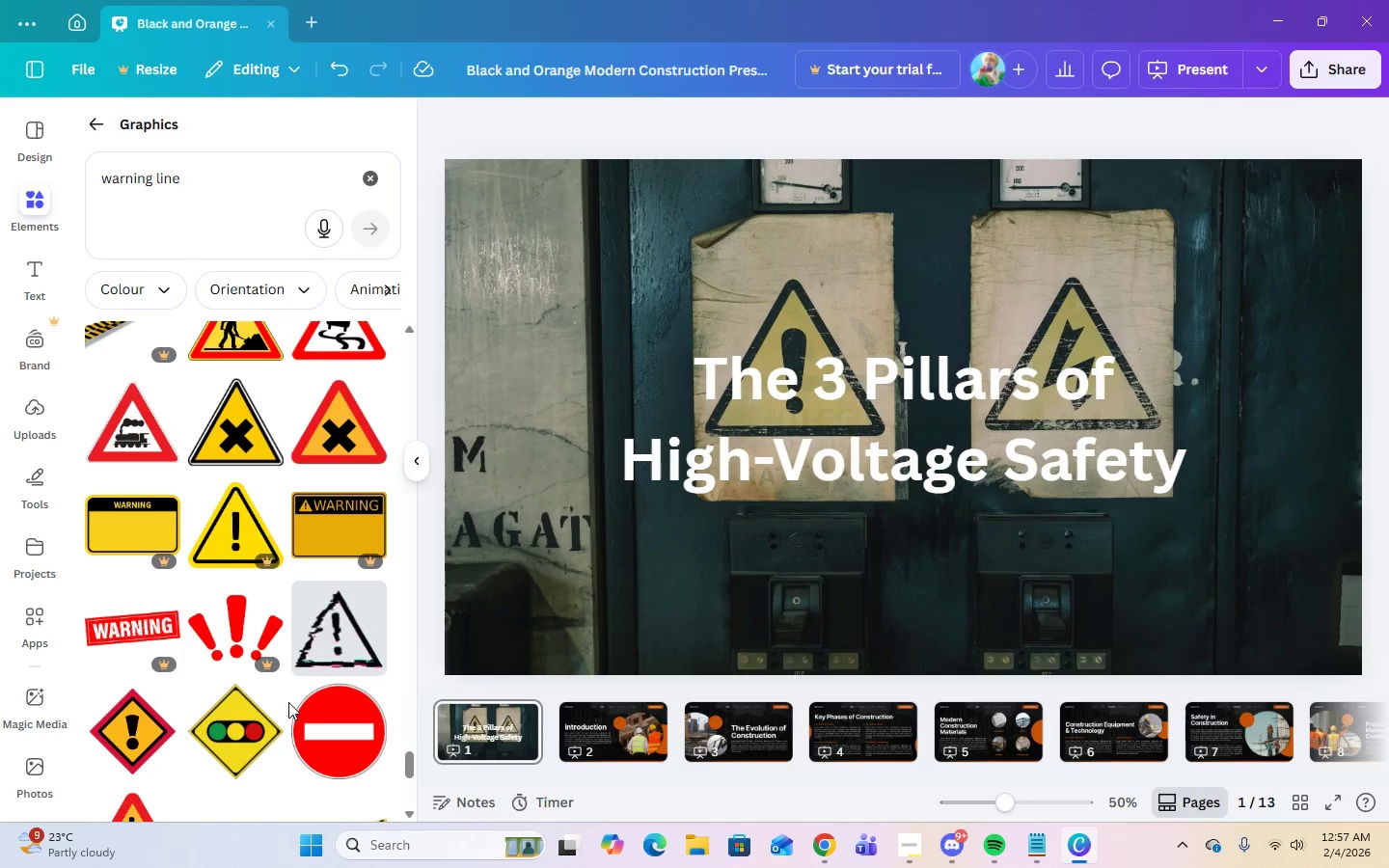 
scroll: coordinate [288, 703], scroll_direction: down, amount: 13.0
 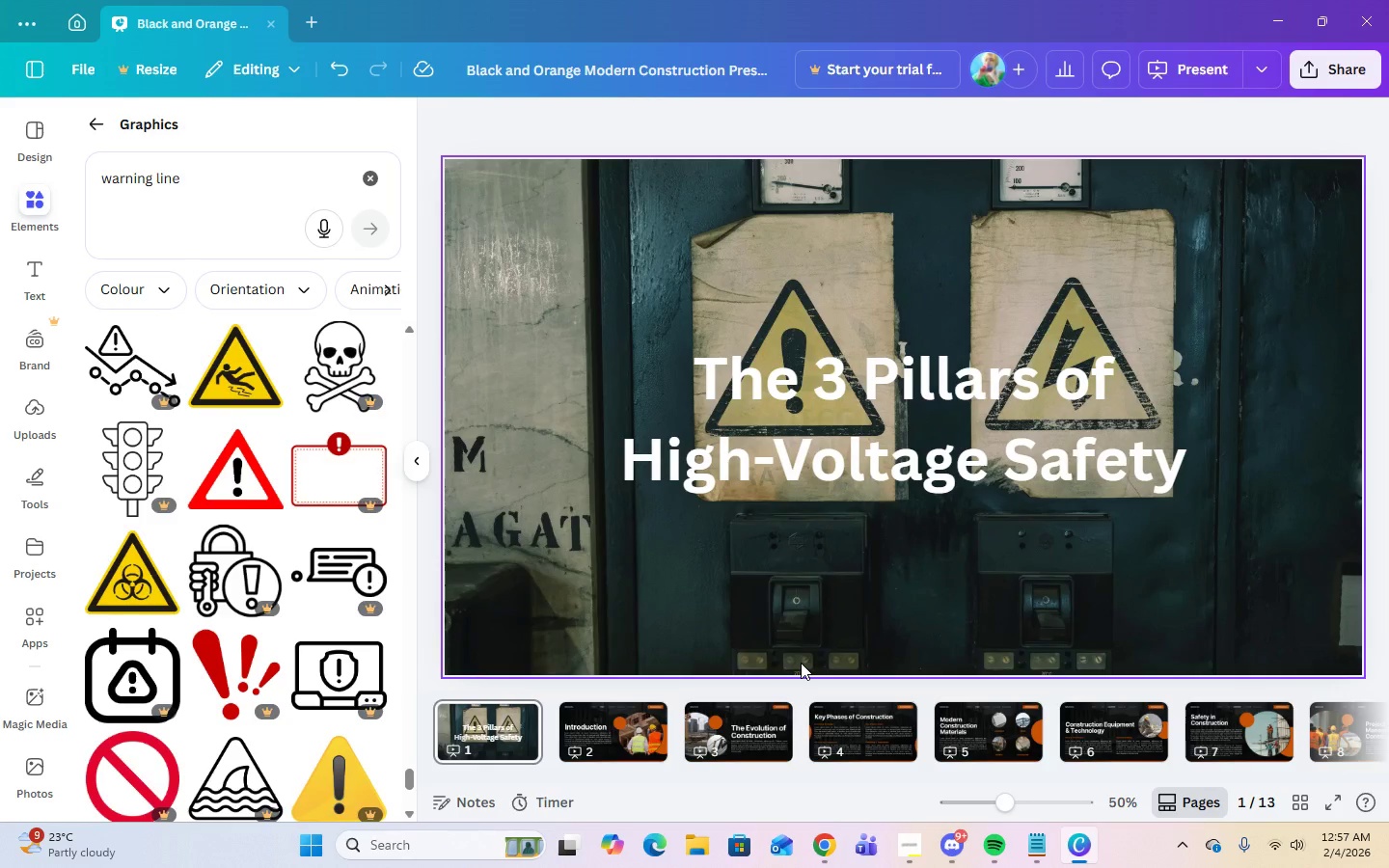 
left_click([34, 764])
 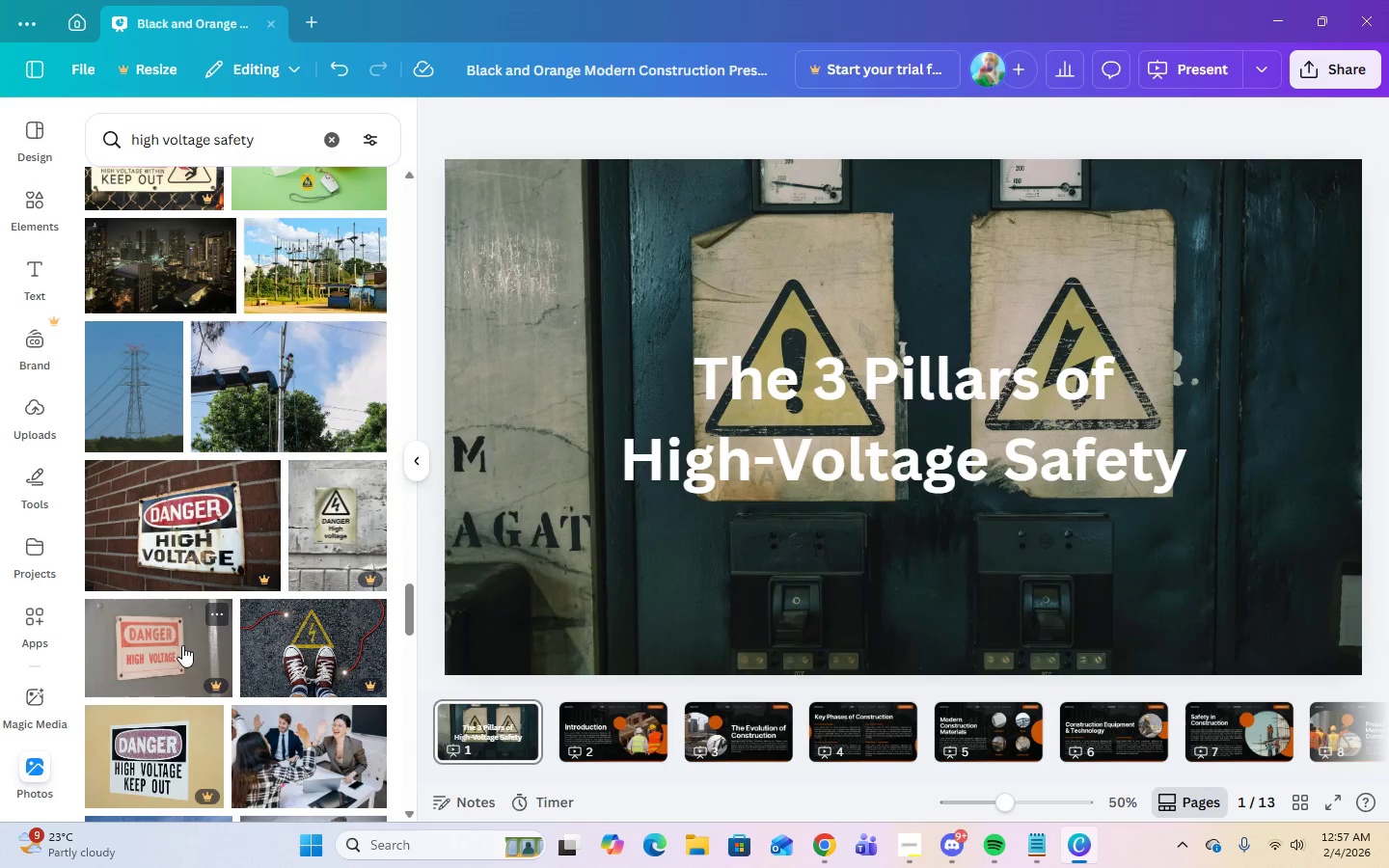 
scroll: coordinate [183, 658], scroll_direction: down, amount: 15.0
 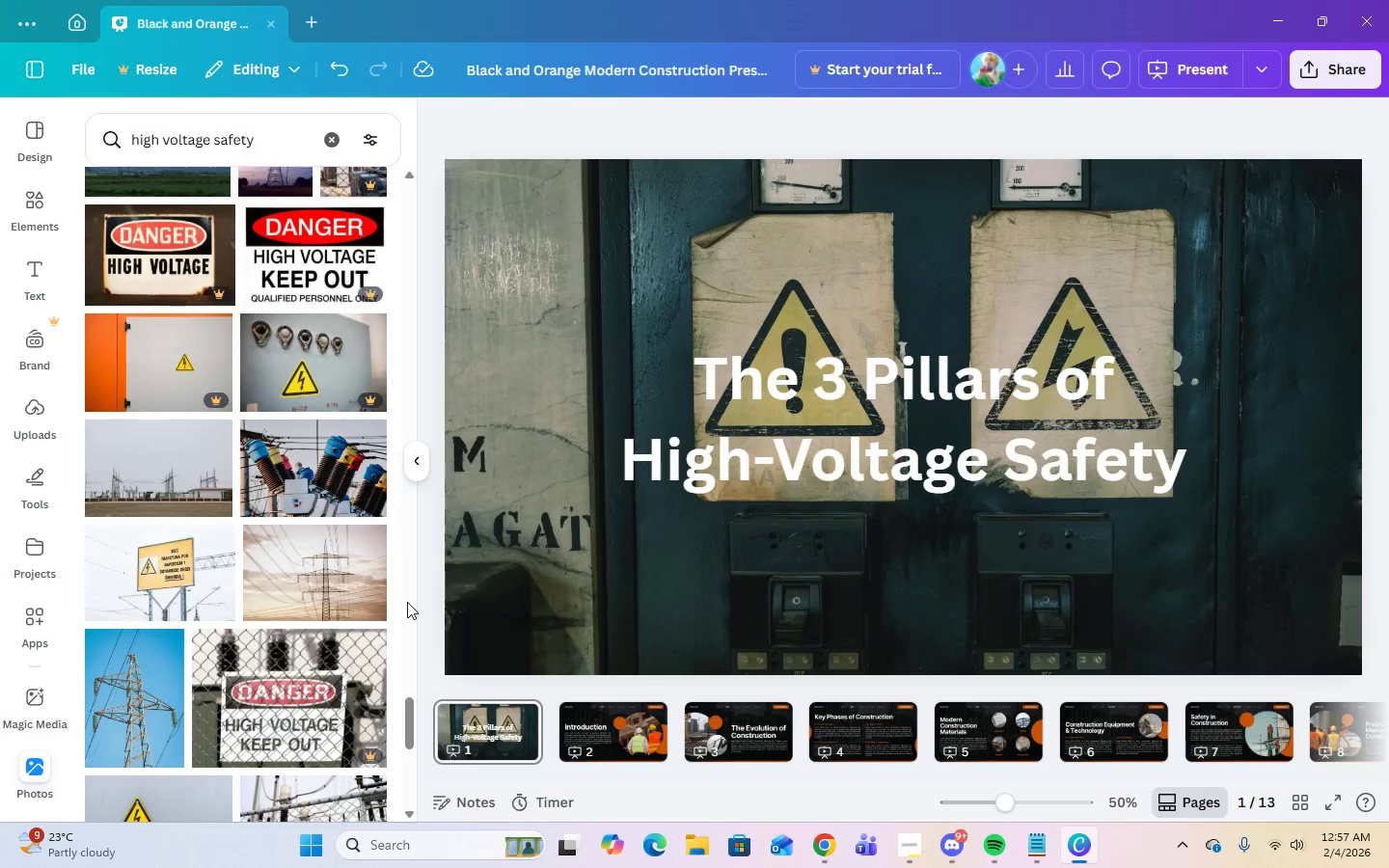 
left_click([522, 602])
 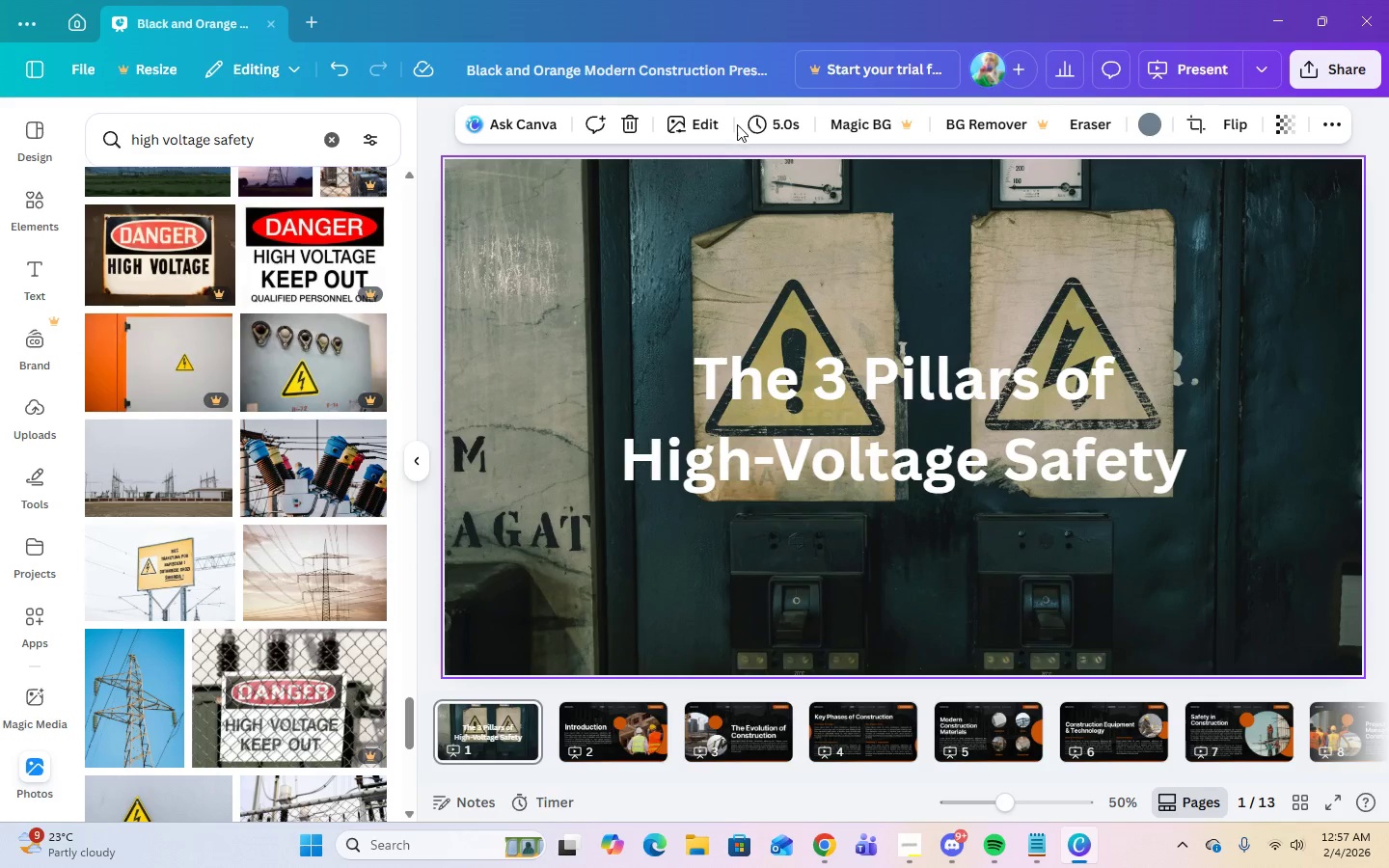 
left_click([681, 139])
 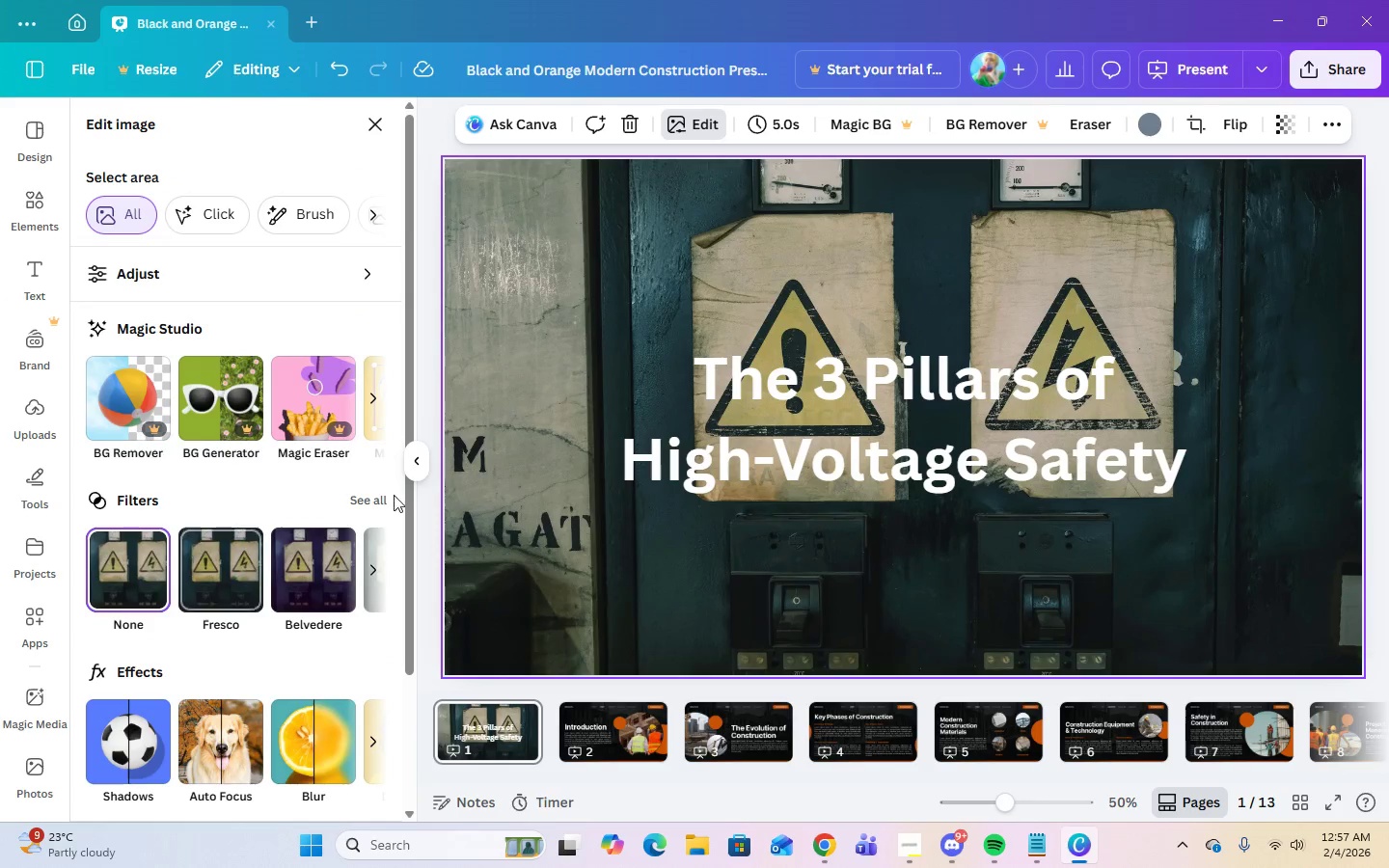 
left_click([349, 498])
 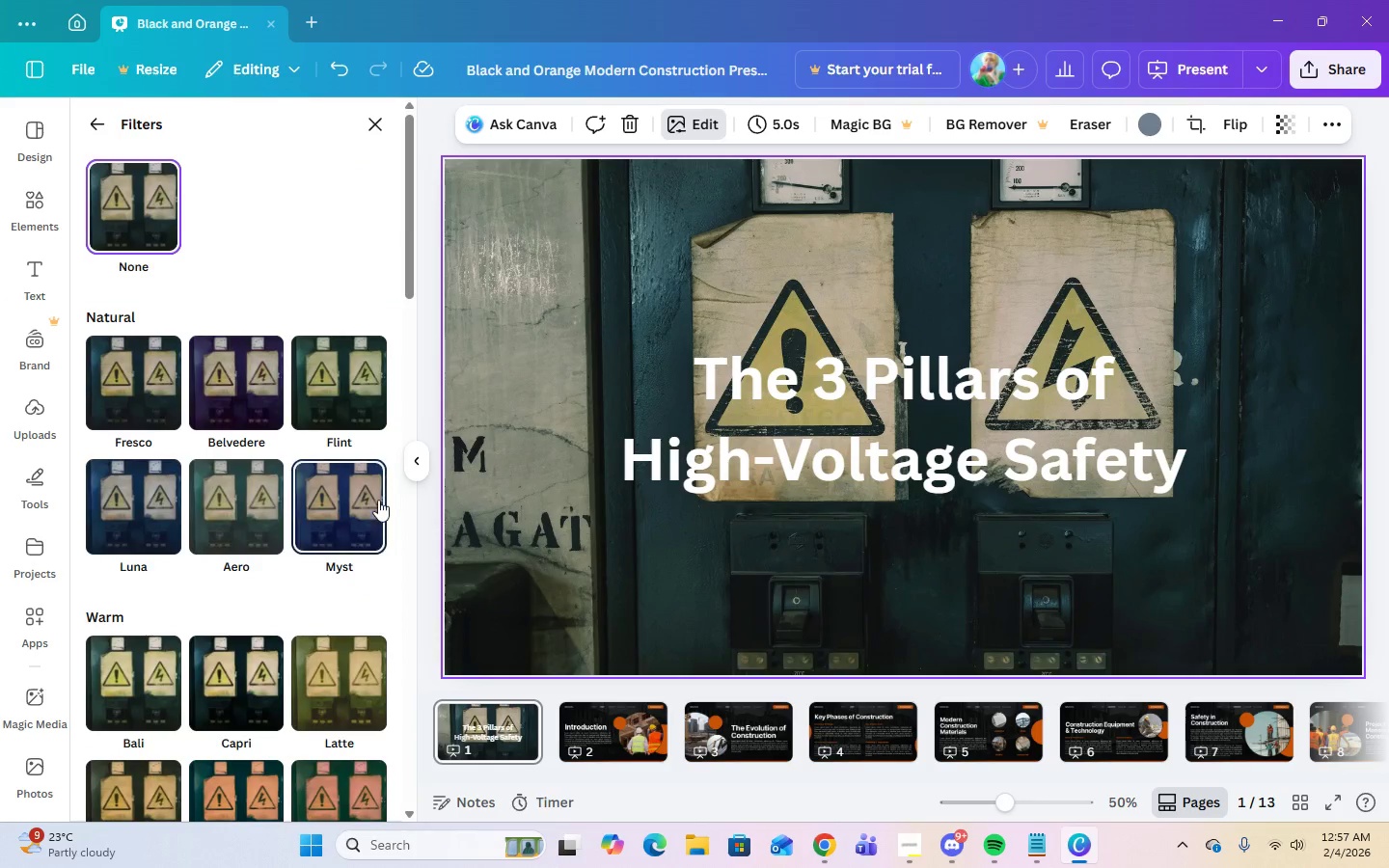 
scroll: coordinate [352, 586], scroll_direction: down, amount: 19.0
 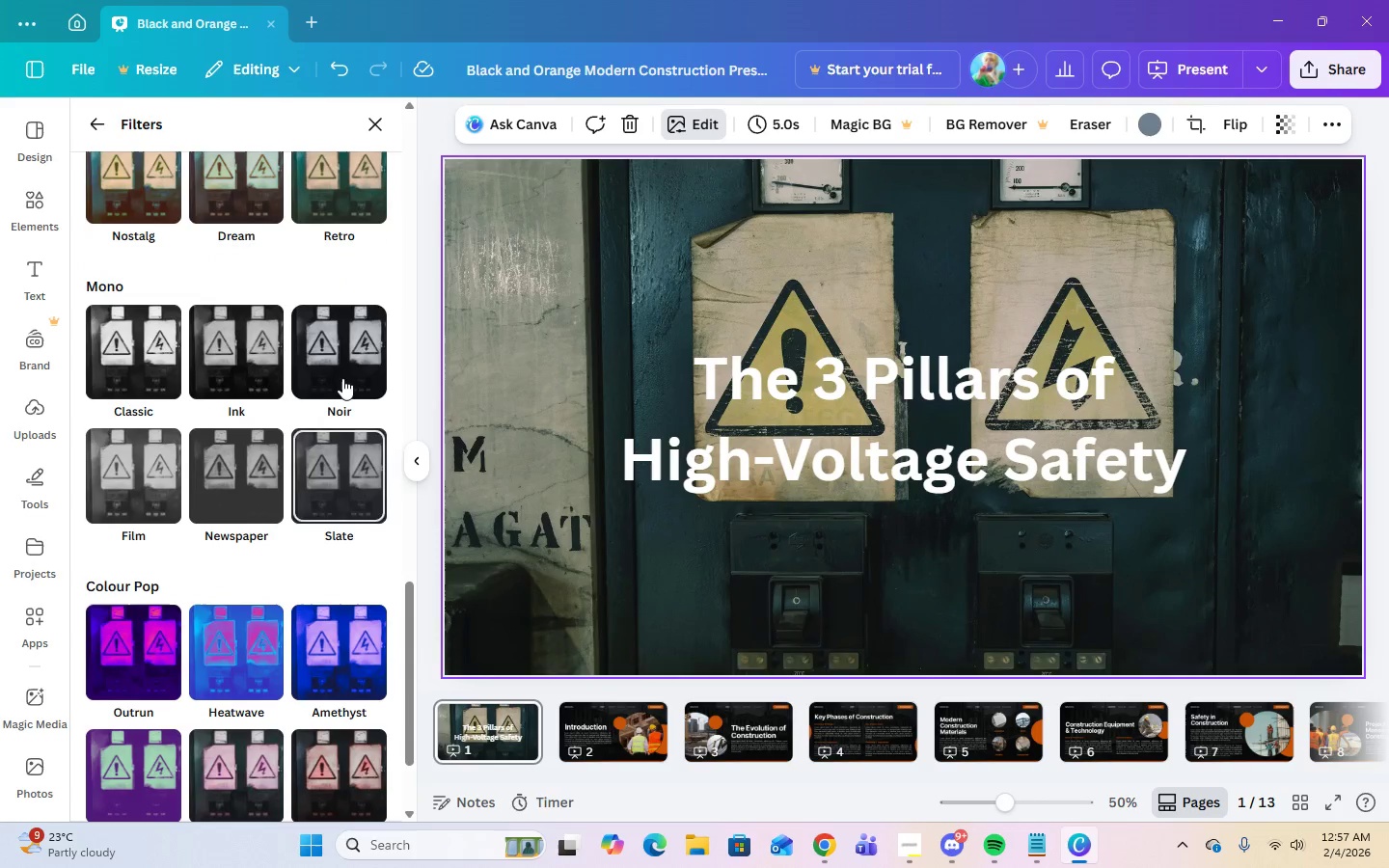 
left_click([330, 359])
 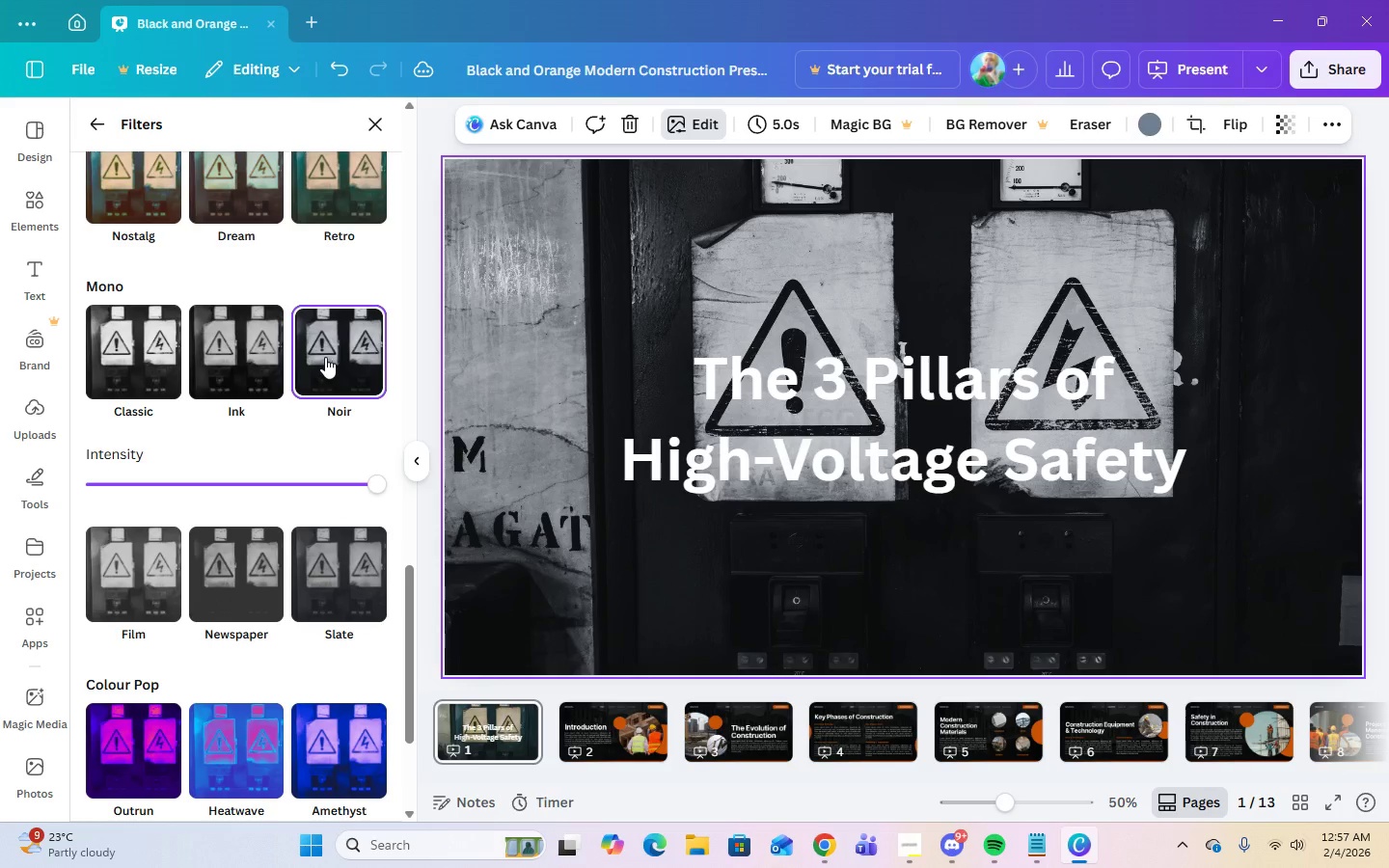 
left_click([261, 362])
 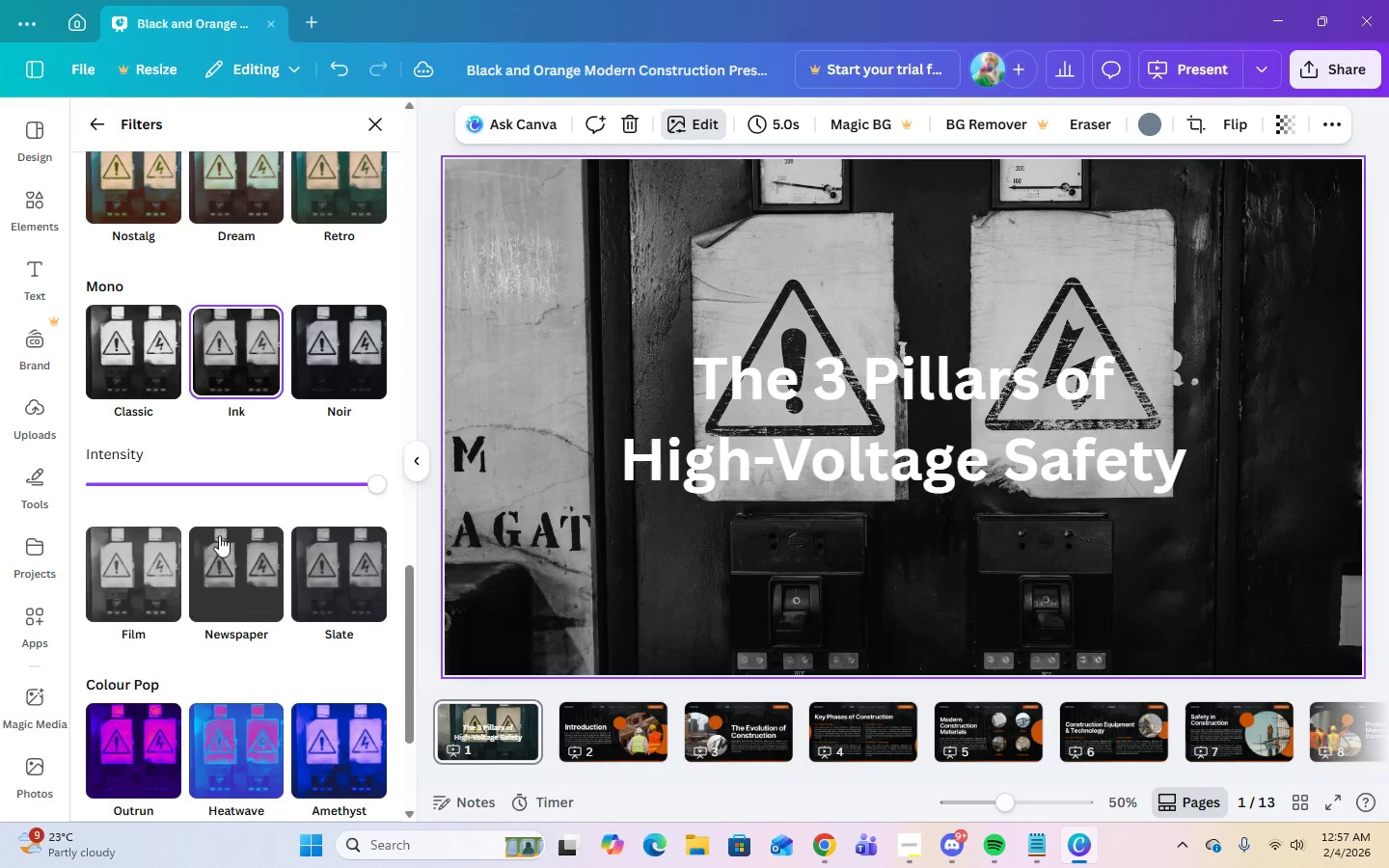 
left_click([233, 576])
 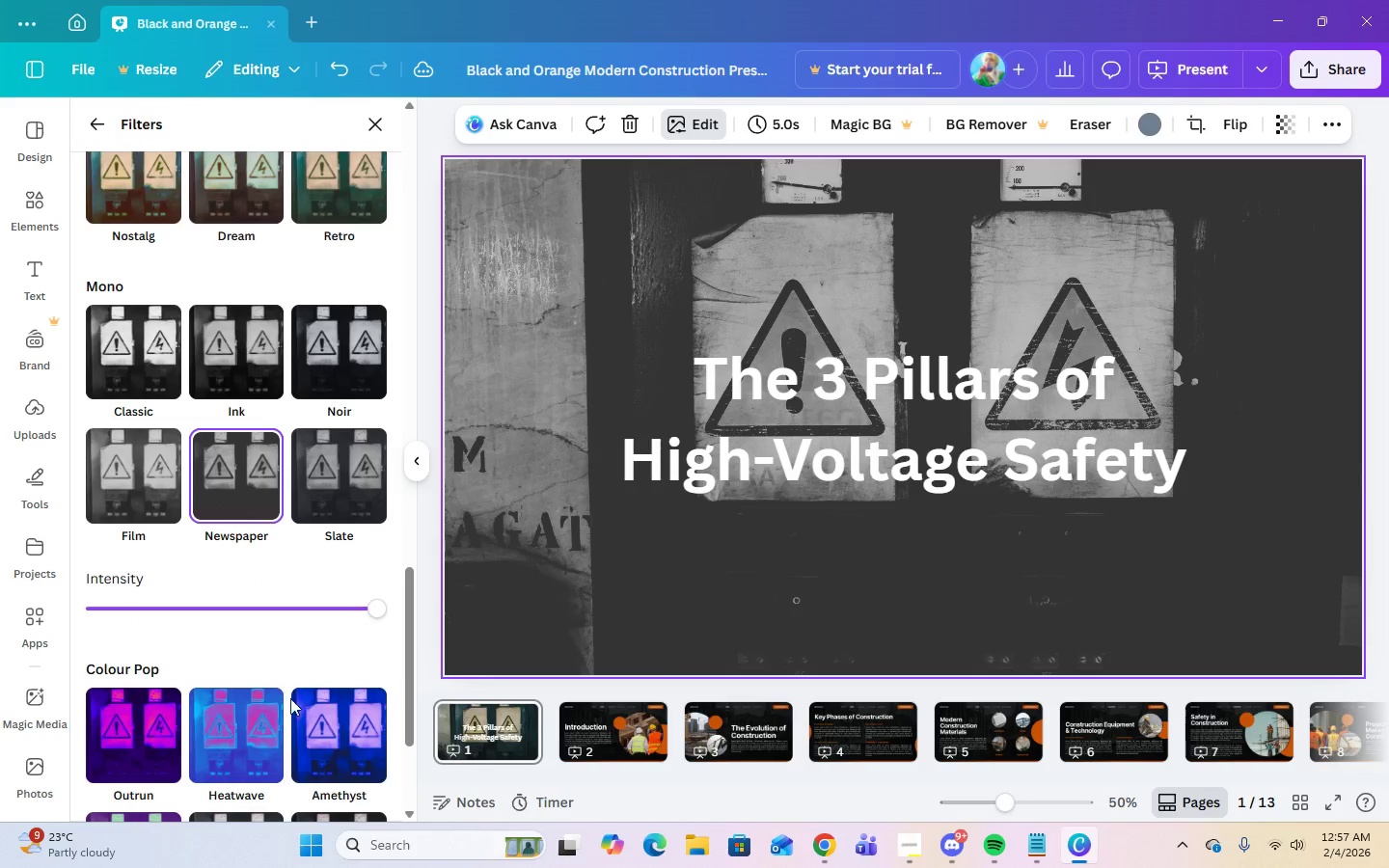 
left_click([323, 473])
 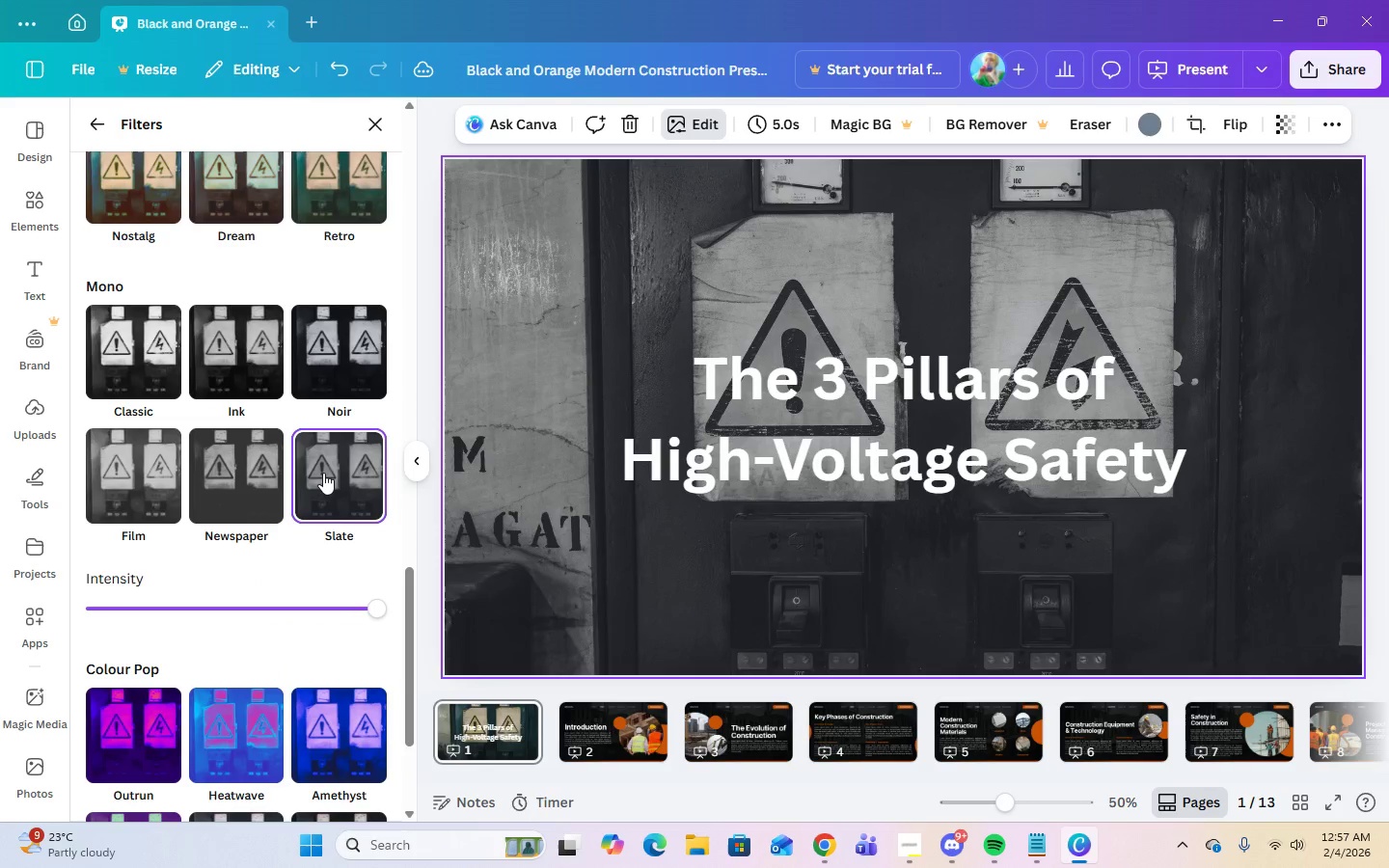 
left_click([969, 446])
 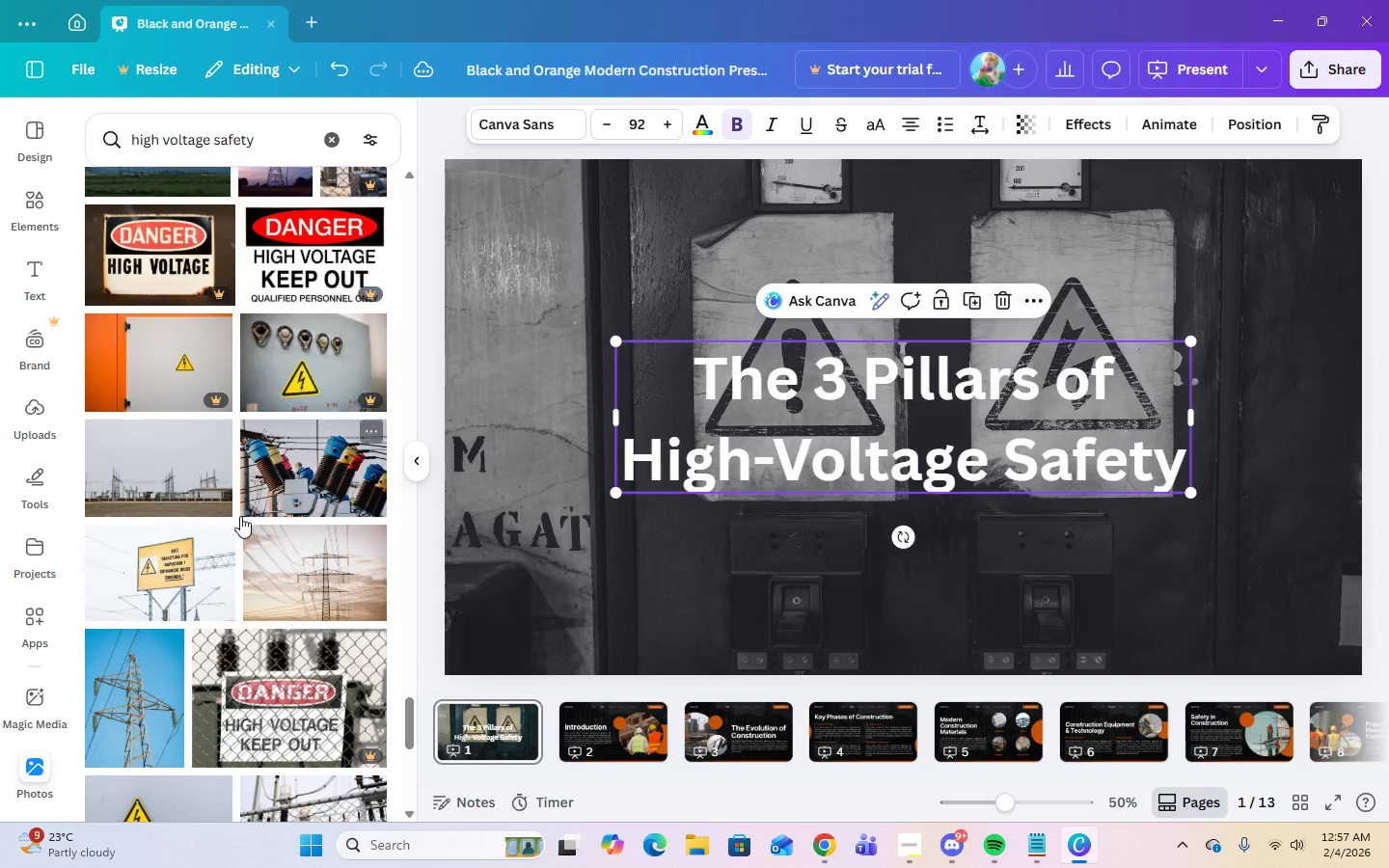 
scroll: coordinate [248, 580], scroll_direction: down, amount: 3.0
 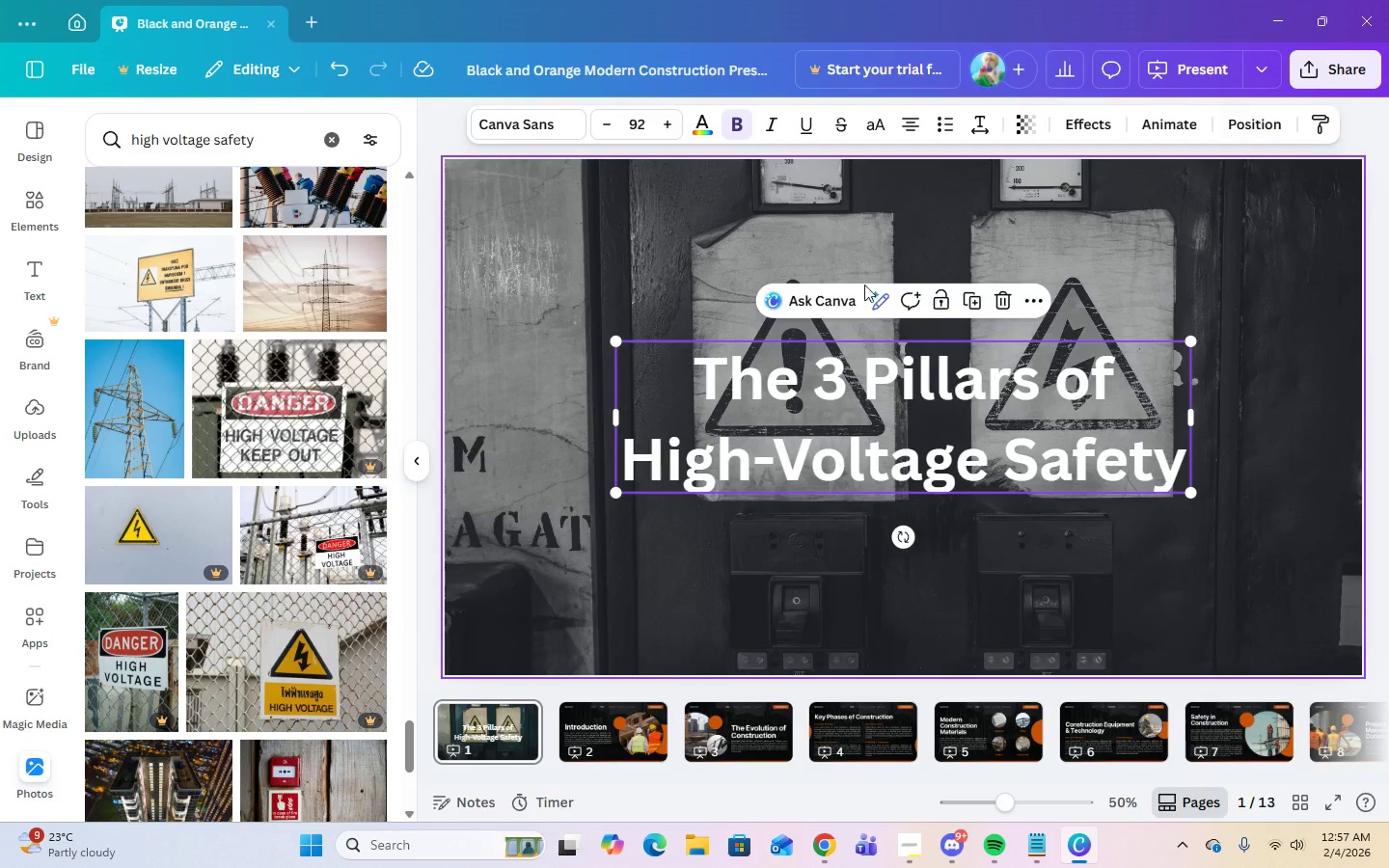 
left_click([634, 126])
 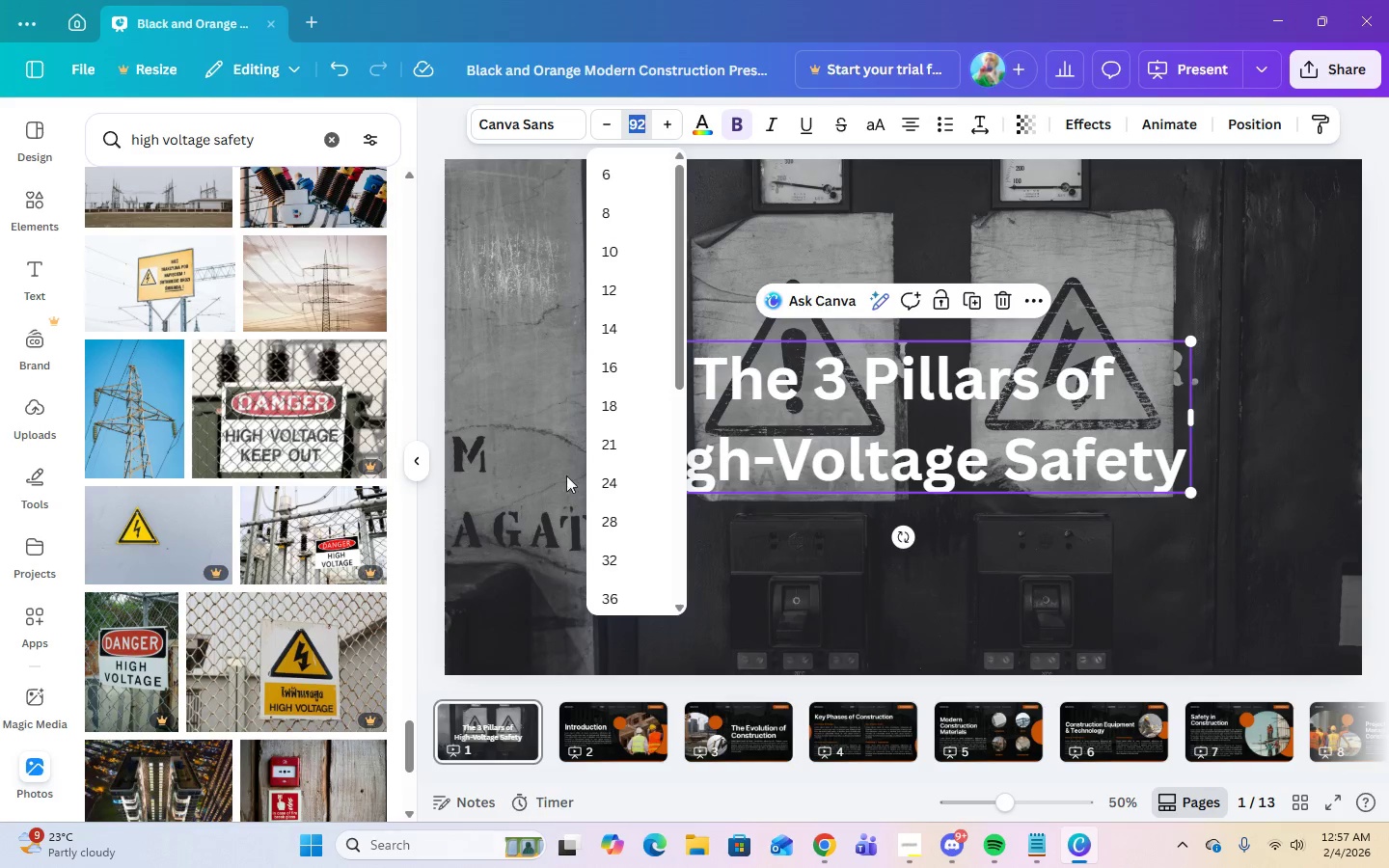 
scroll: coordinate [646, 556], scroll_direction: down, amount: 6.0
 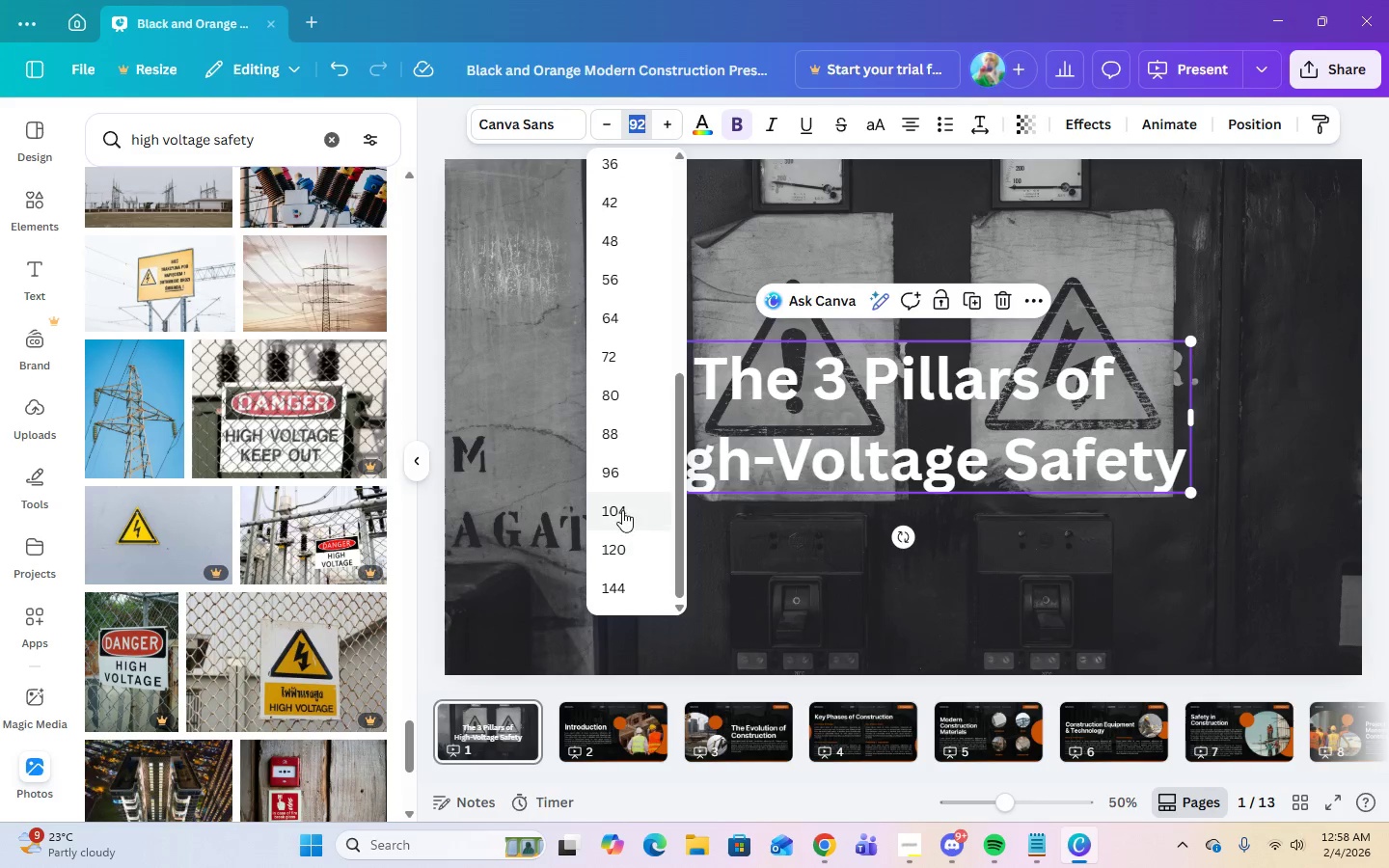 
left_click([622, 510])
 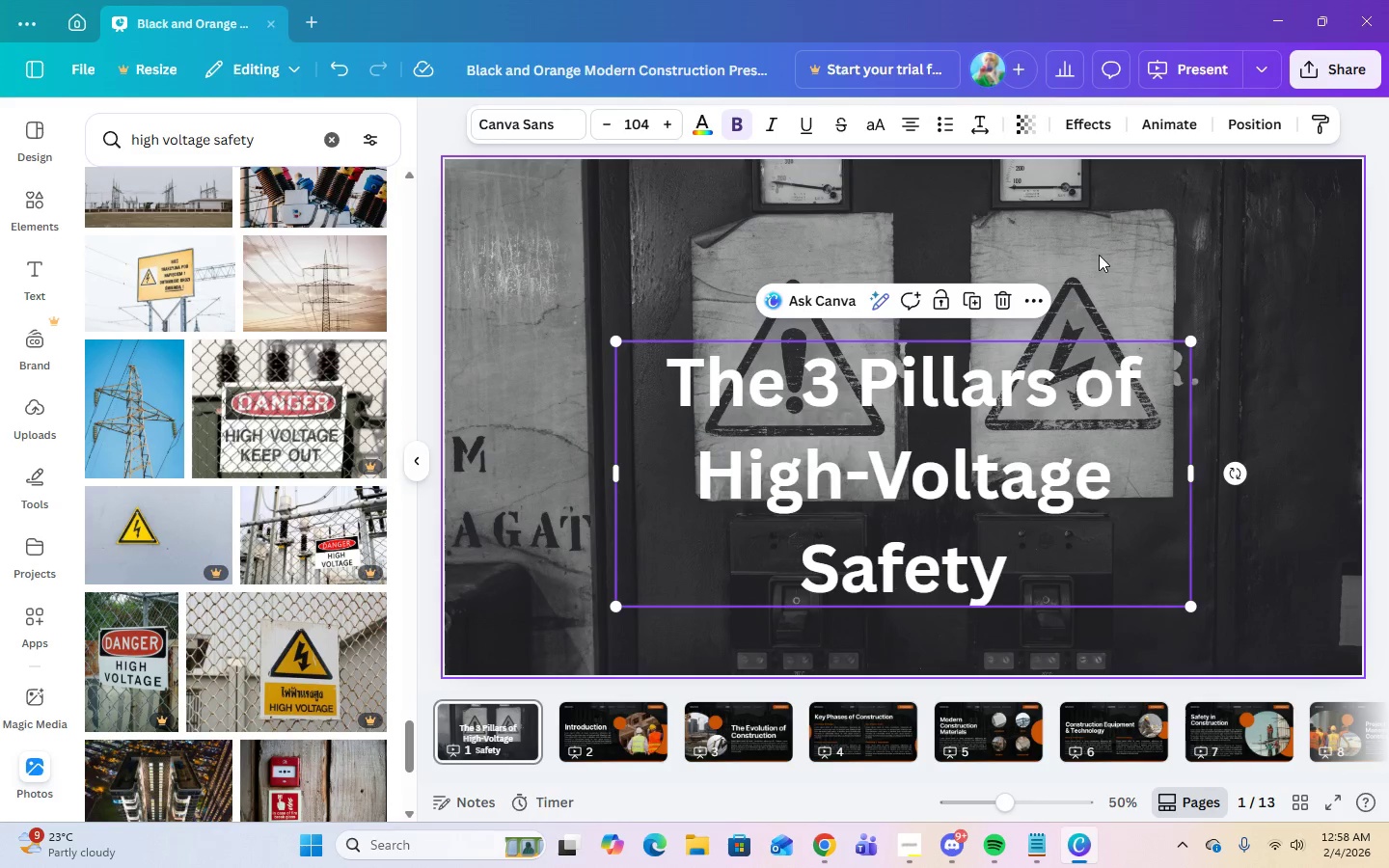 
left_click([1099, 255])
 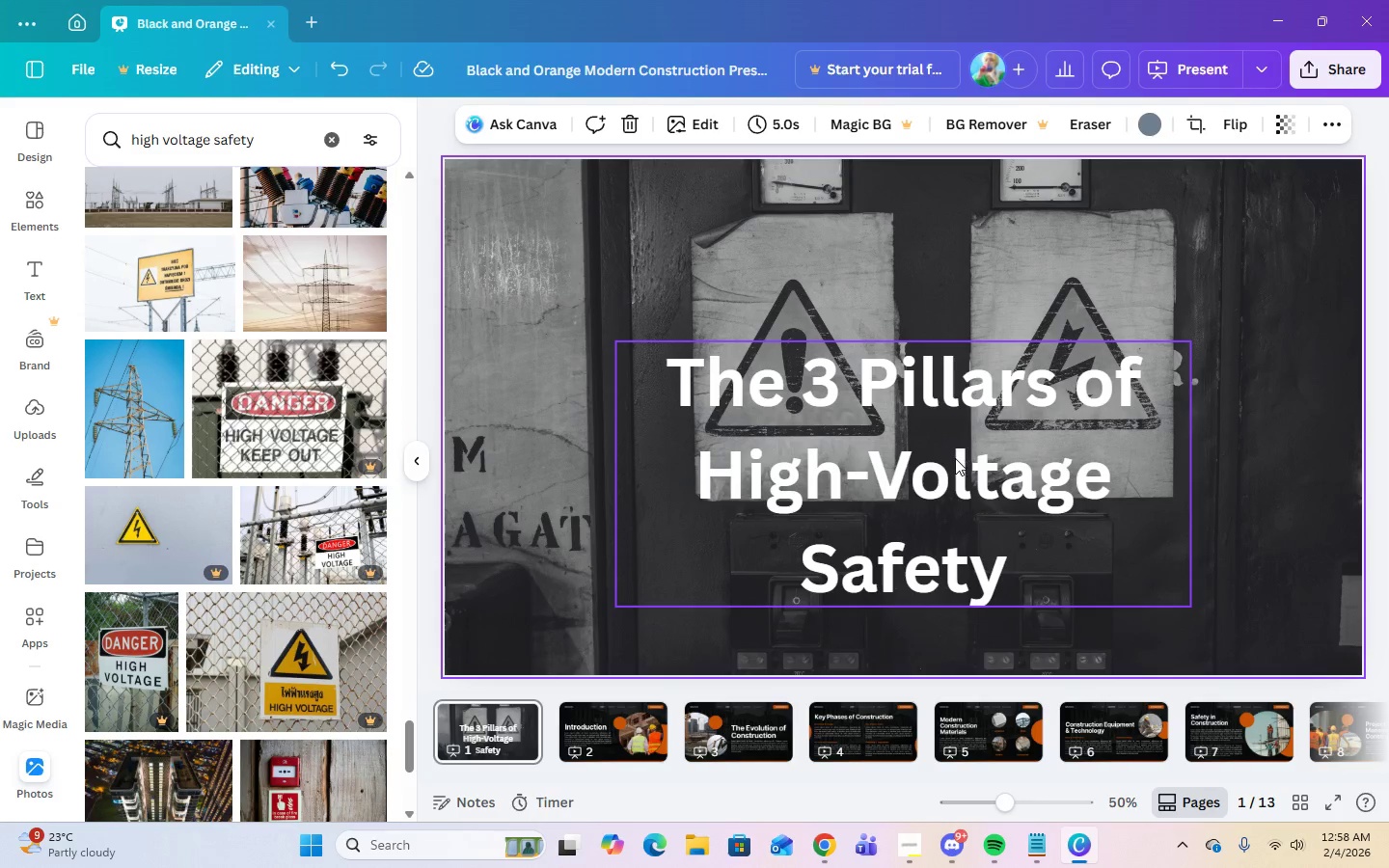 
left_click_drag(start_coordinate=[955, 458], to_coordinate=[959, 401])
 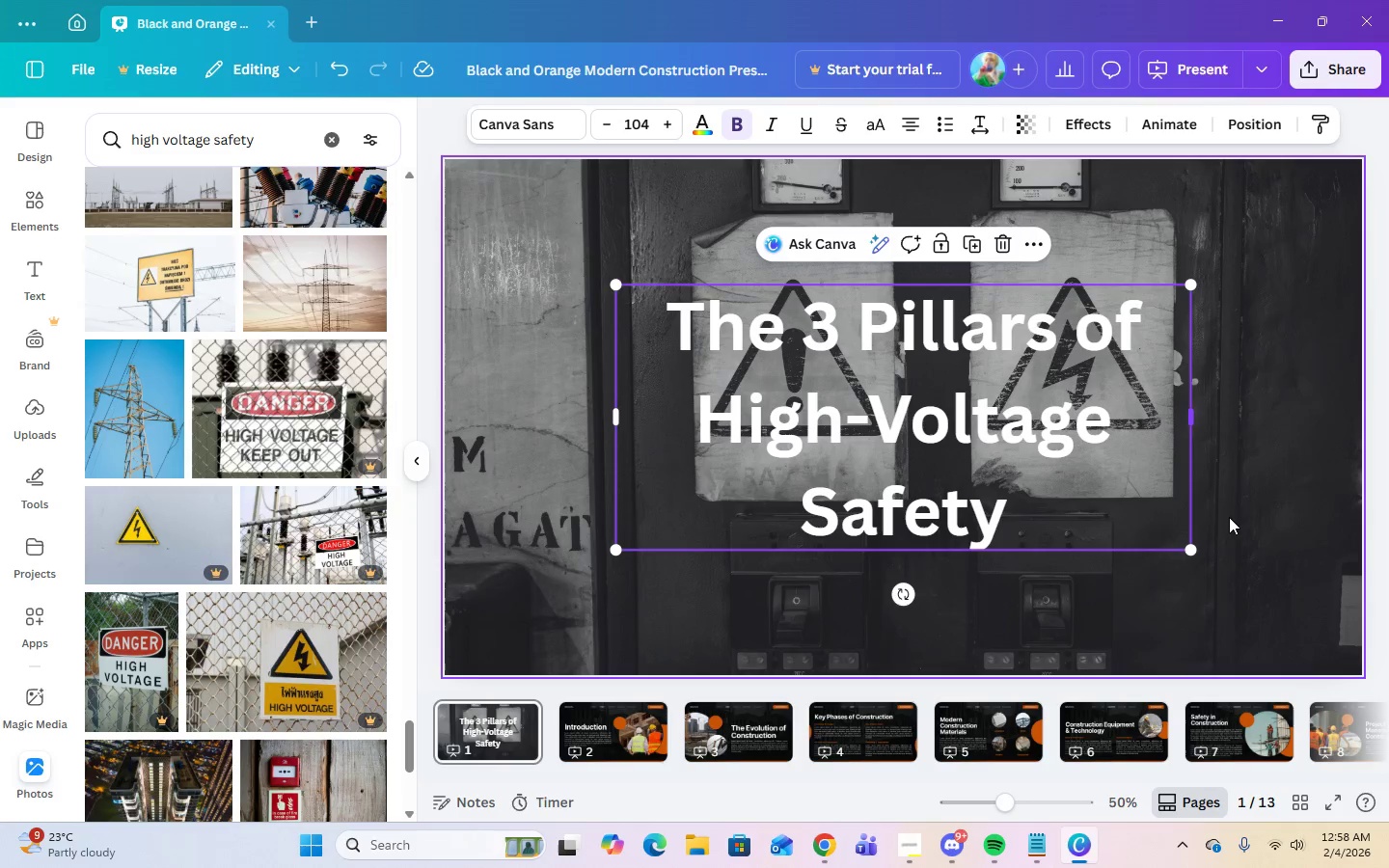 
left_click([1239, 515])
 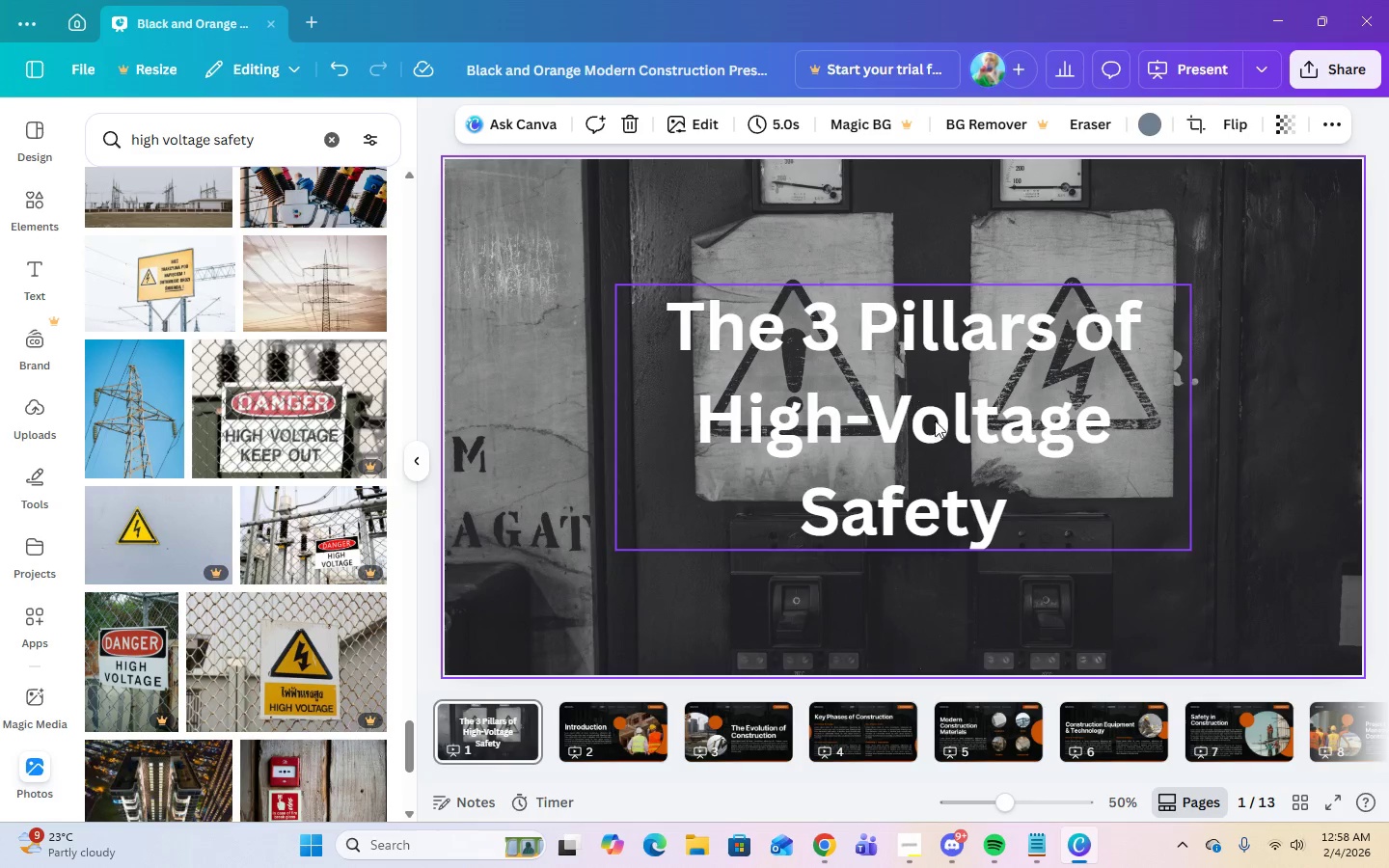 
wait(7.31)
 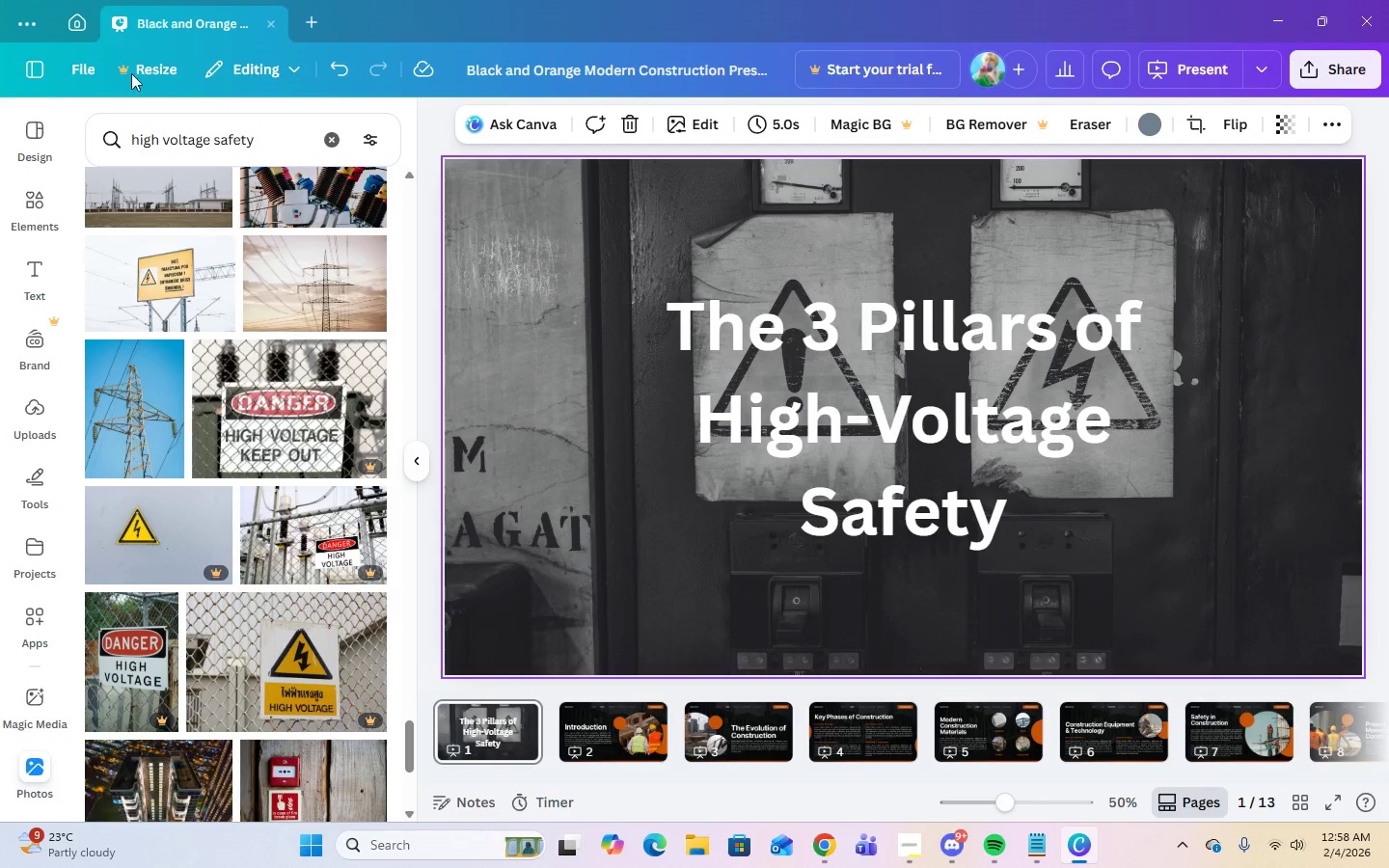 
scroll: coordinate [261, 668], scroll_direction: down, amount: 18.0
 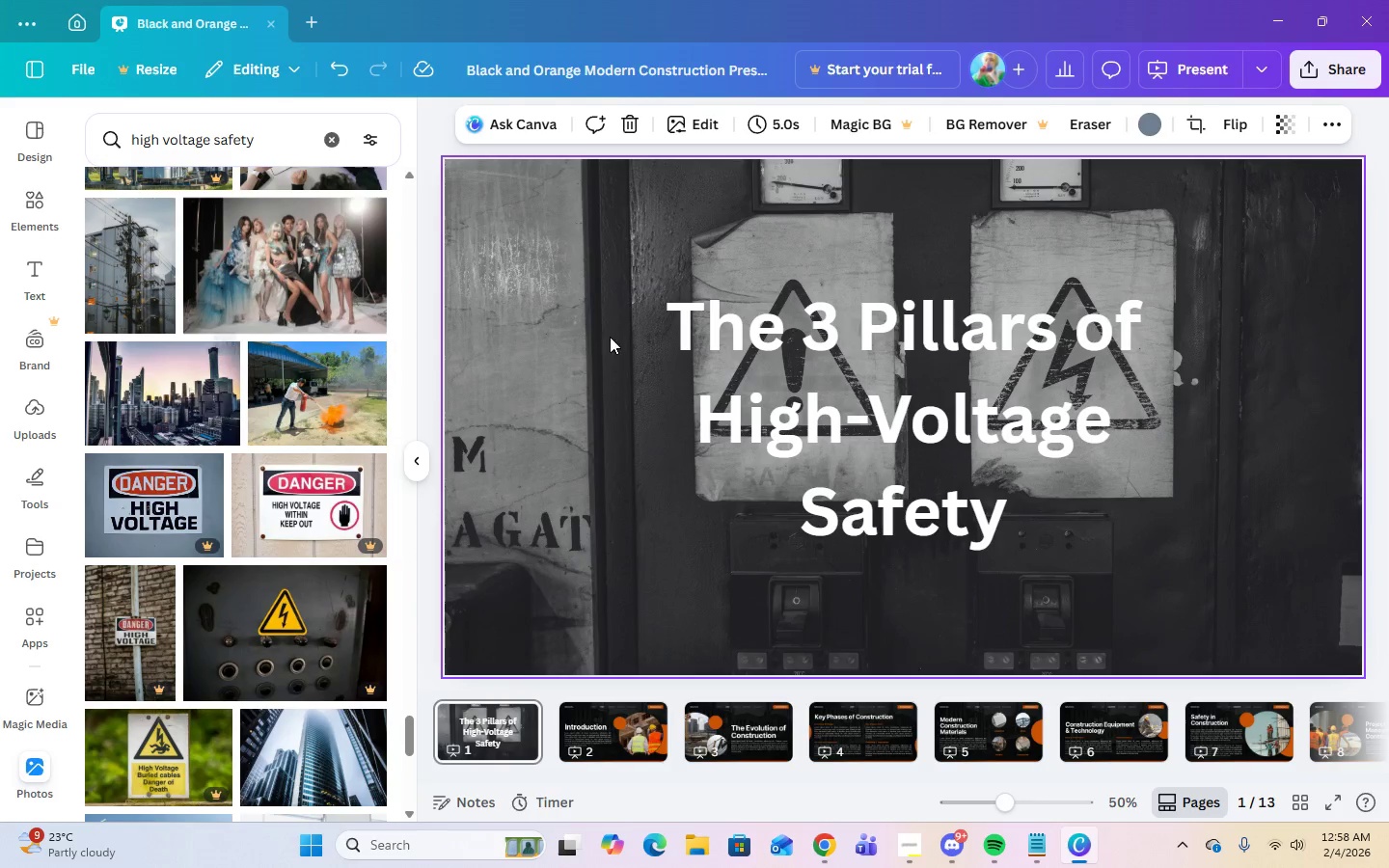 
wait(5.53)
 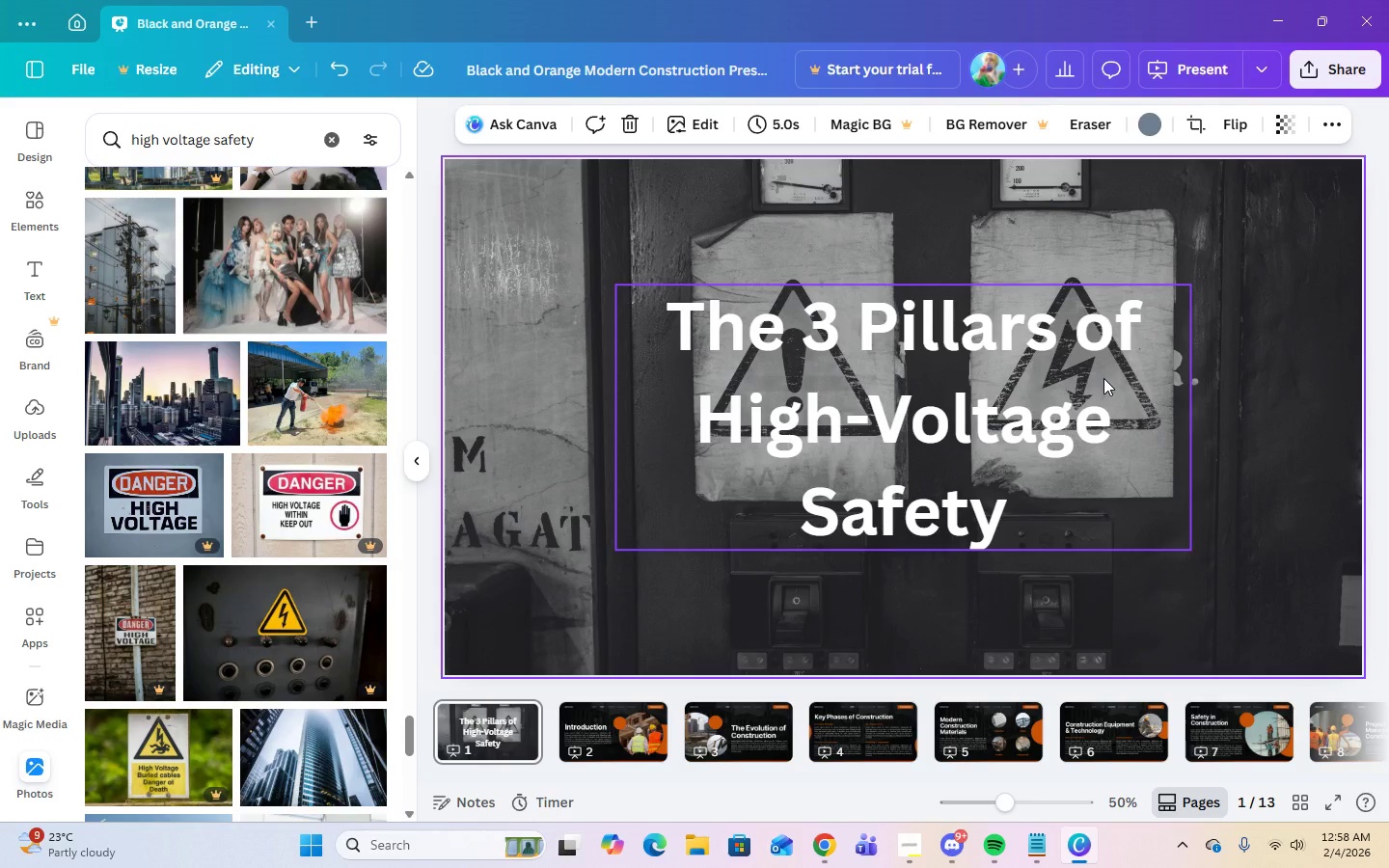 
left_click([331, 146])
 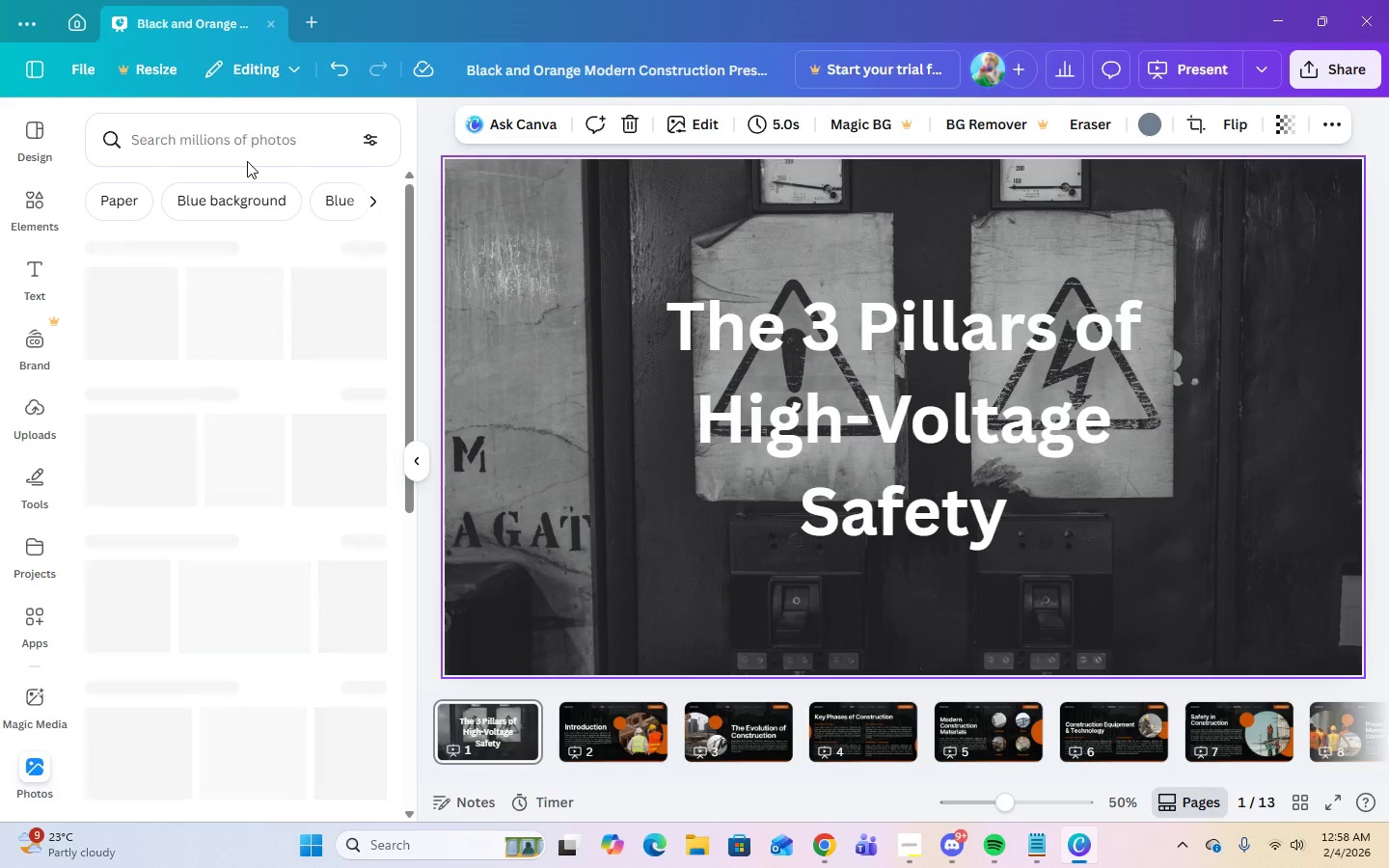 
left_click([247, 146])
 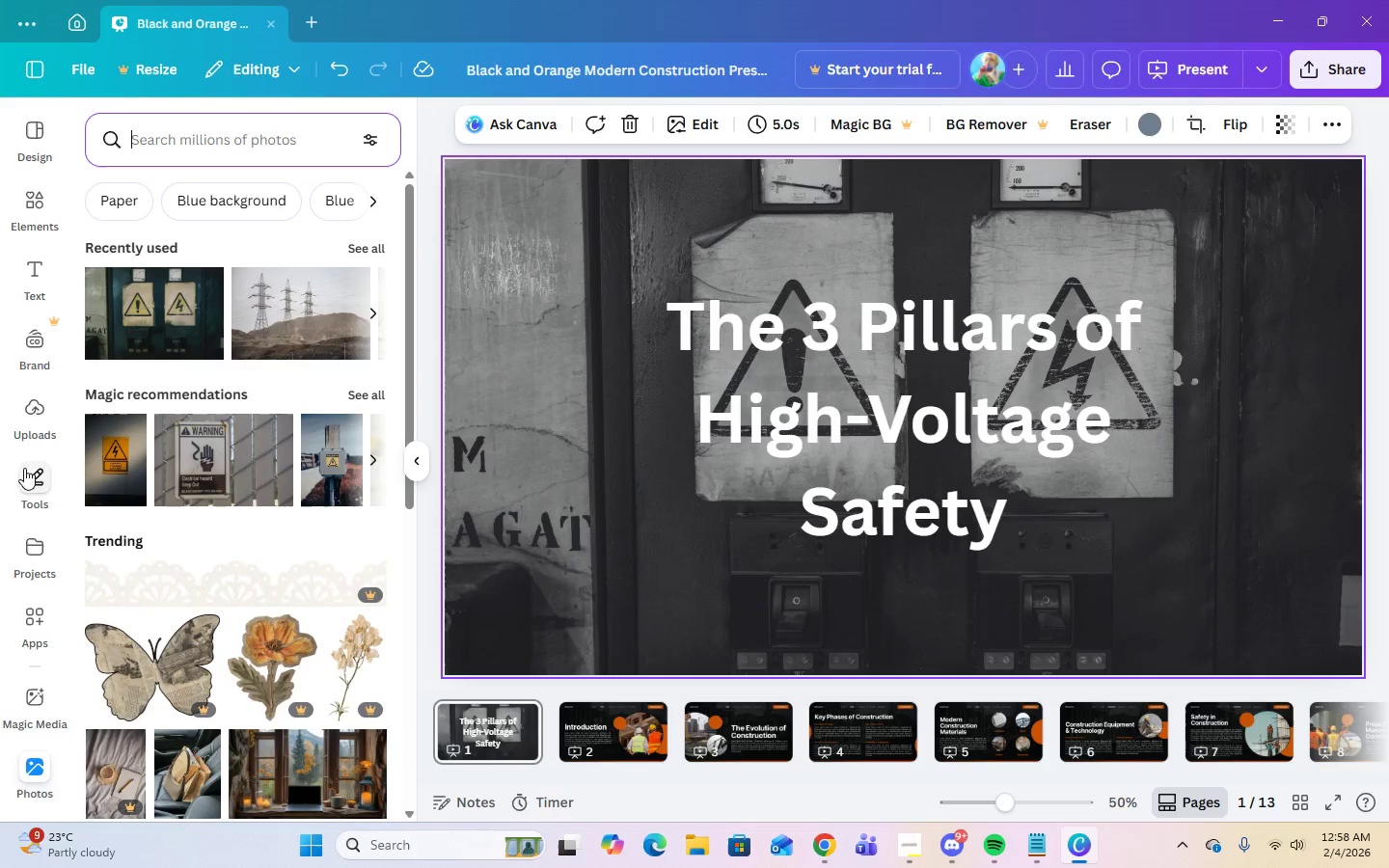 
left_click([14, 207])
 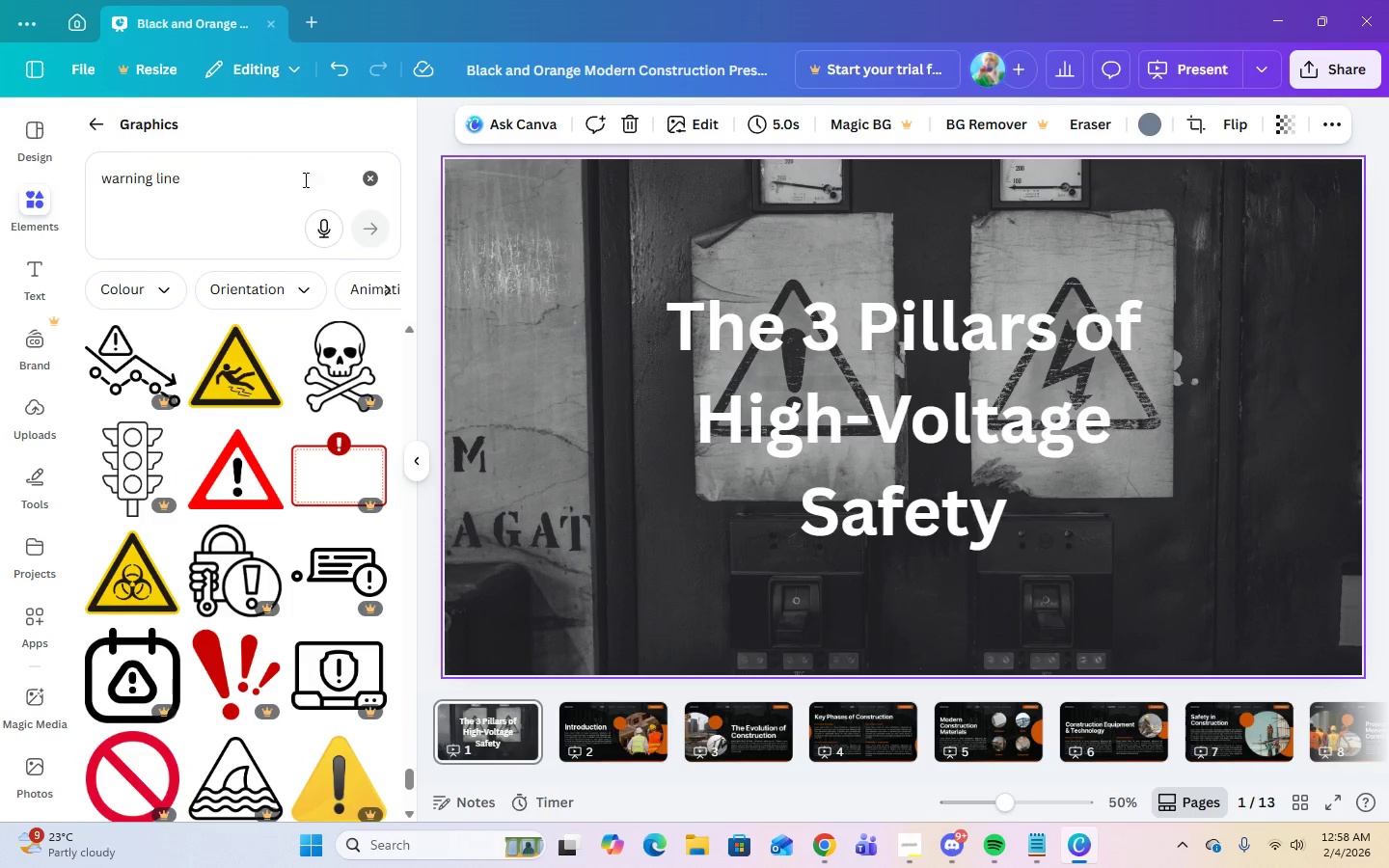 
left_click([372, 176])
 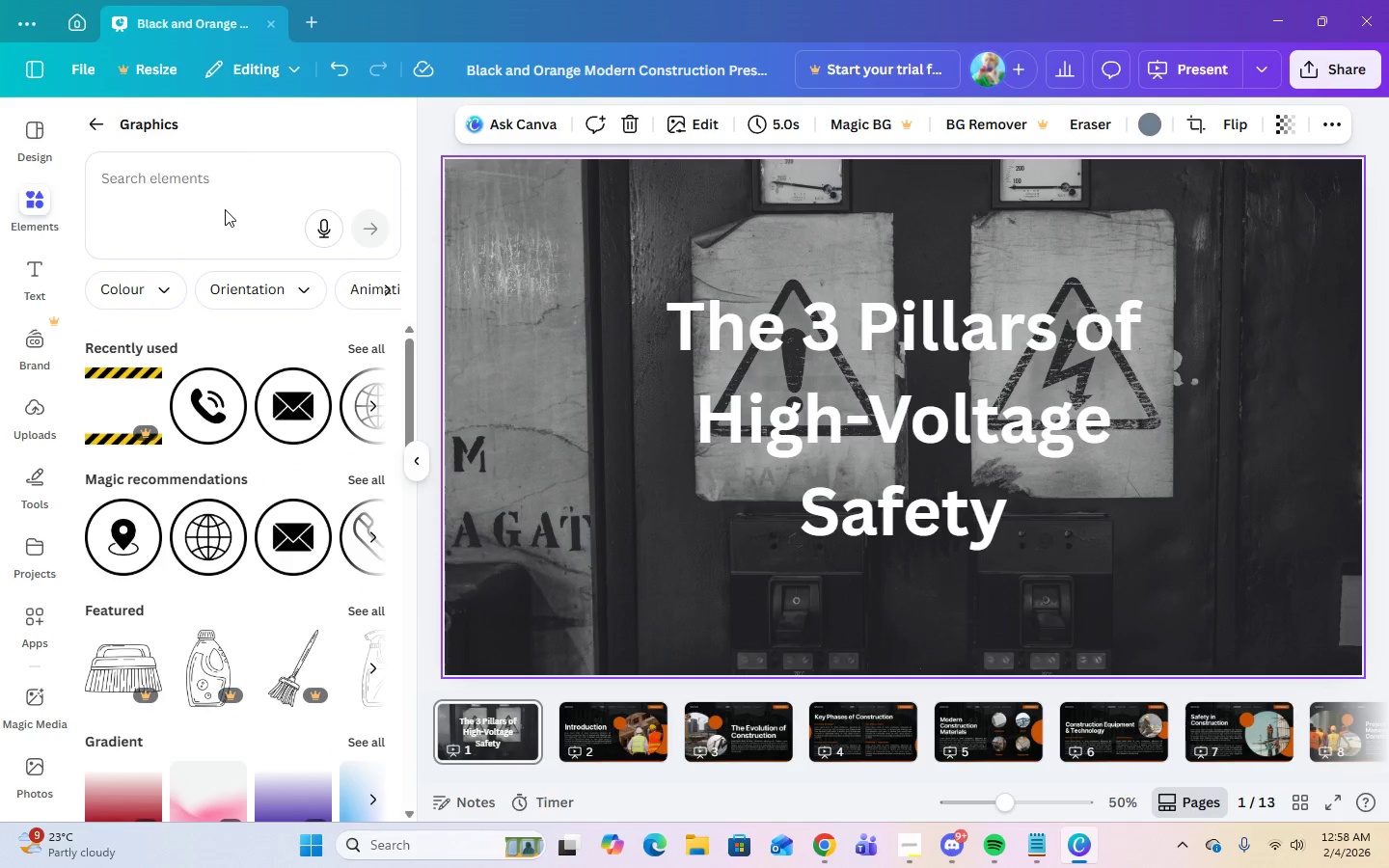 
left_click([227, 193])
 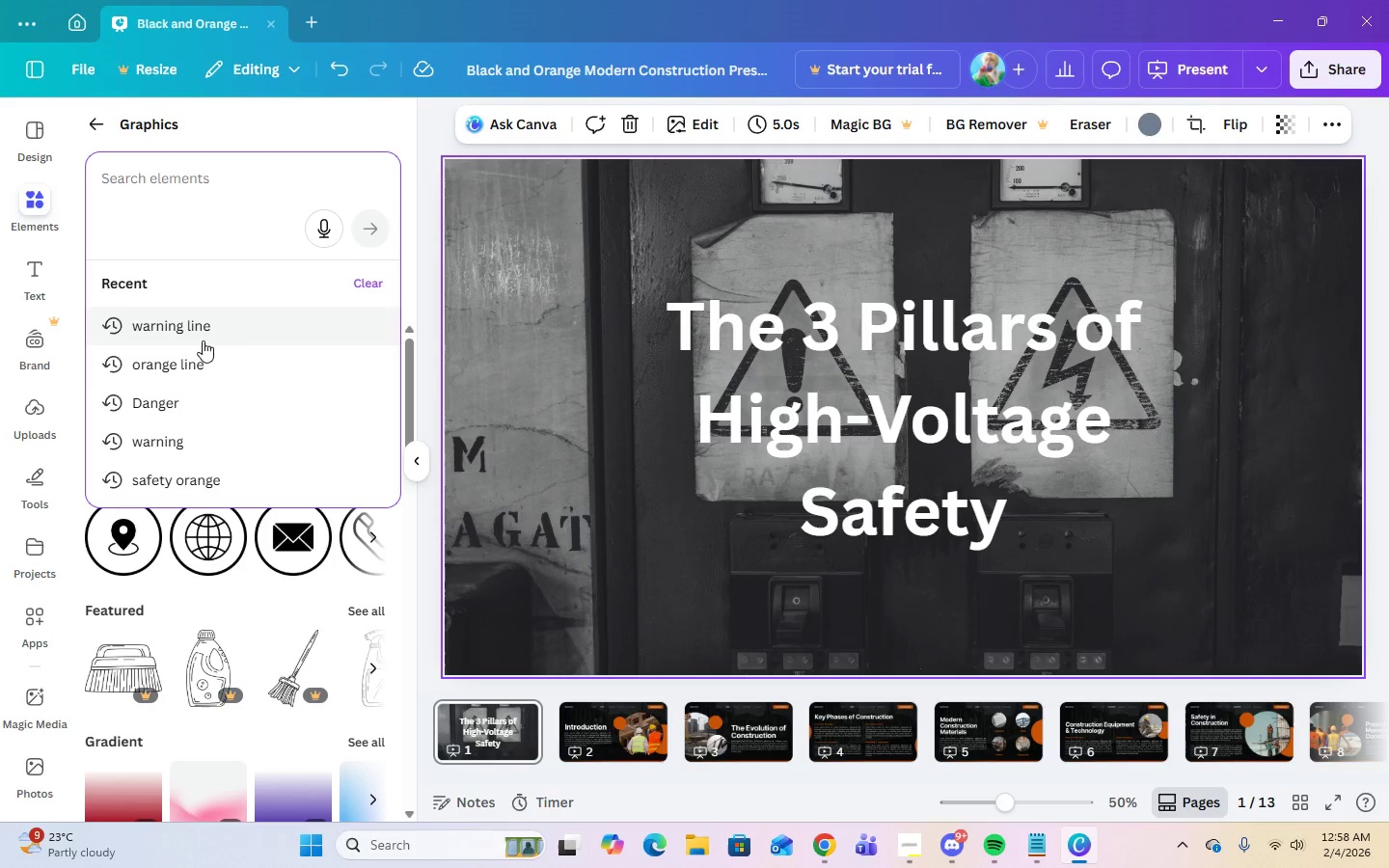 
left_click([201, 354])
 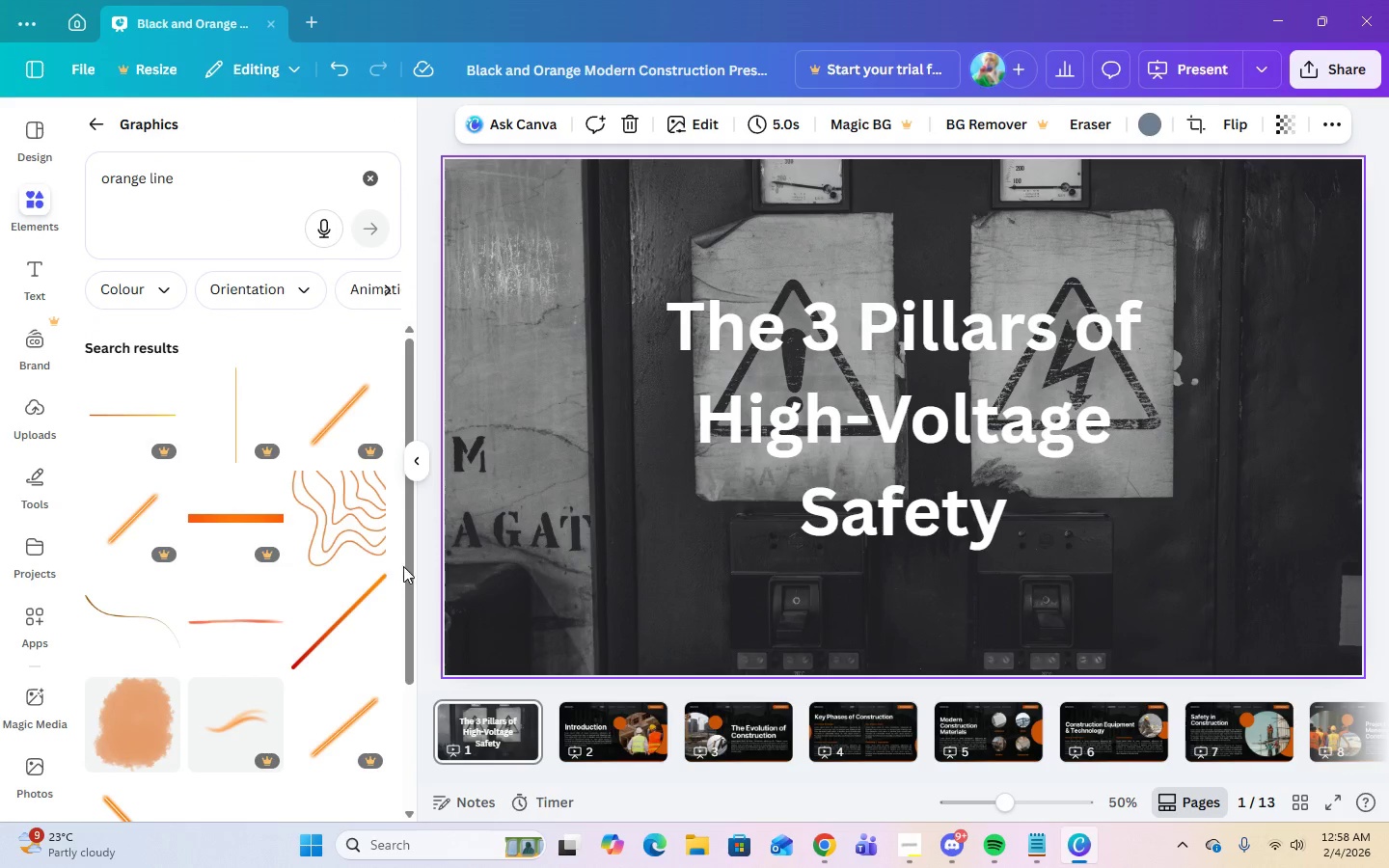 
left_click_drag(start_coordinate=[413, 571], to_coordinate=[393, 726])
 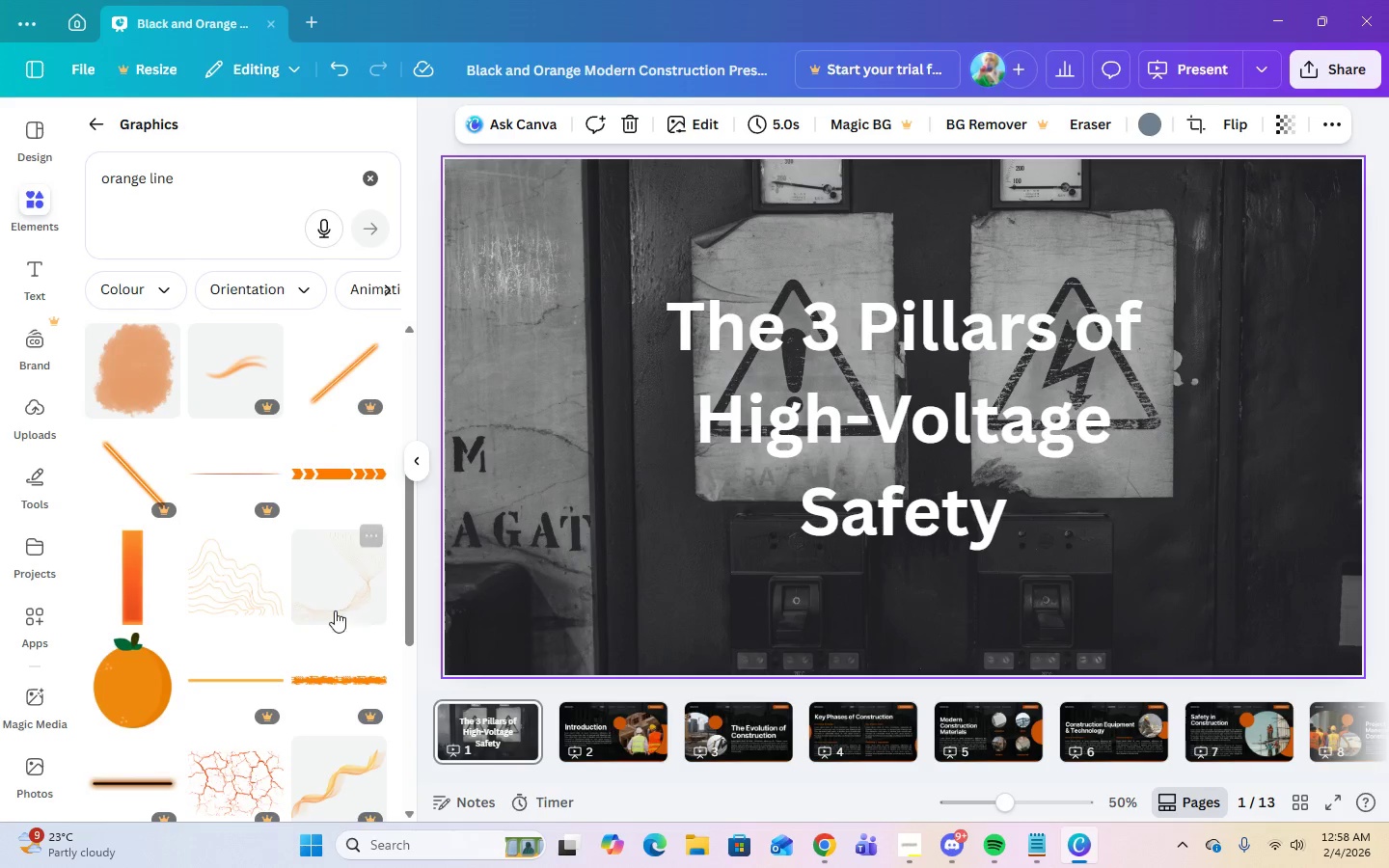 
scroll: coordinate [333, 603], scroll_direction: down, amount: 11.0
 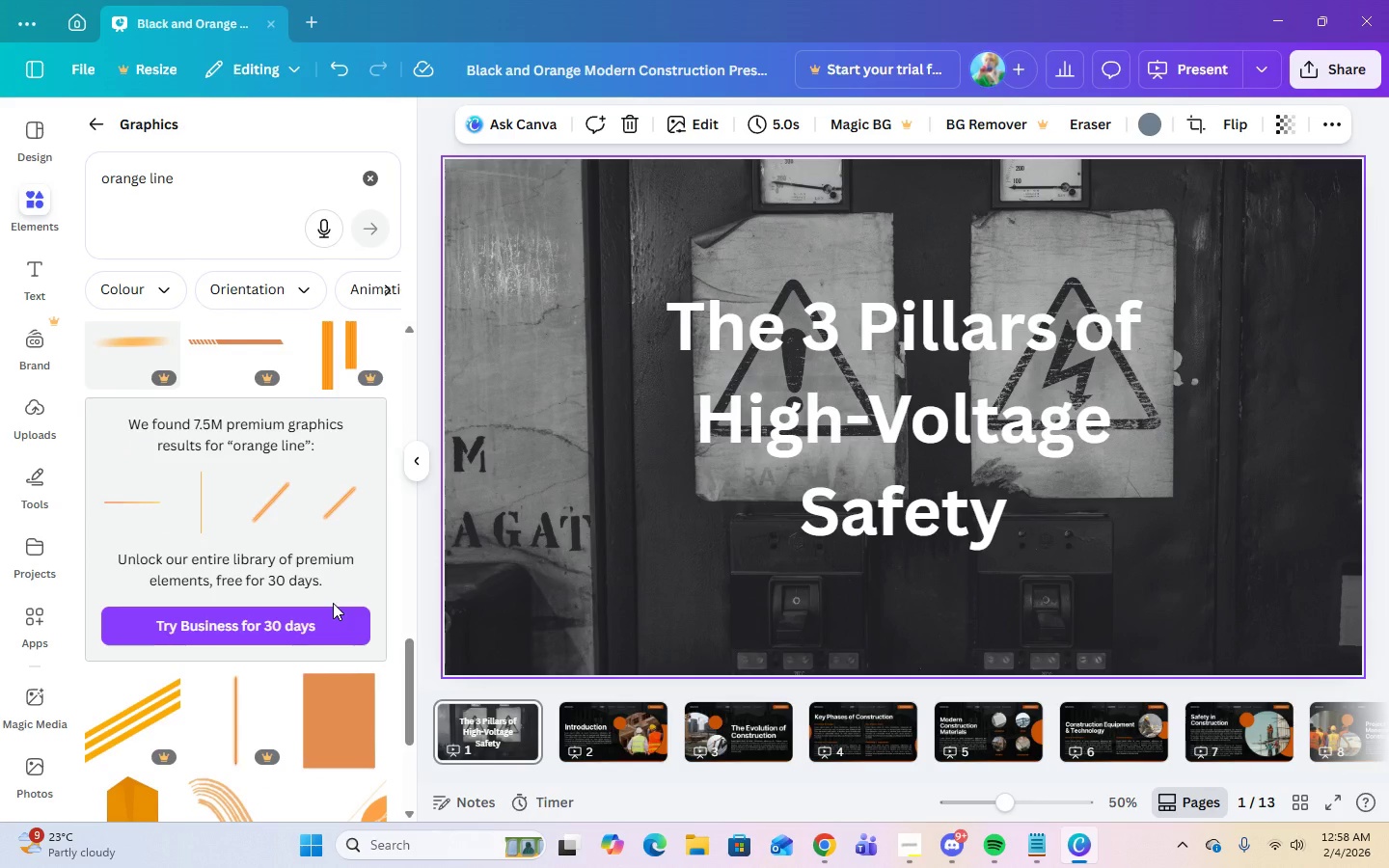 
wait(6.09)
 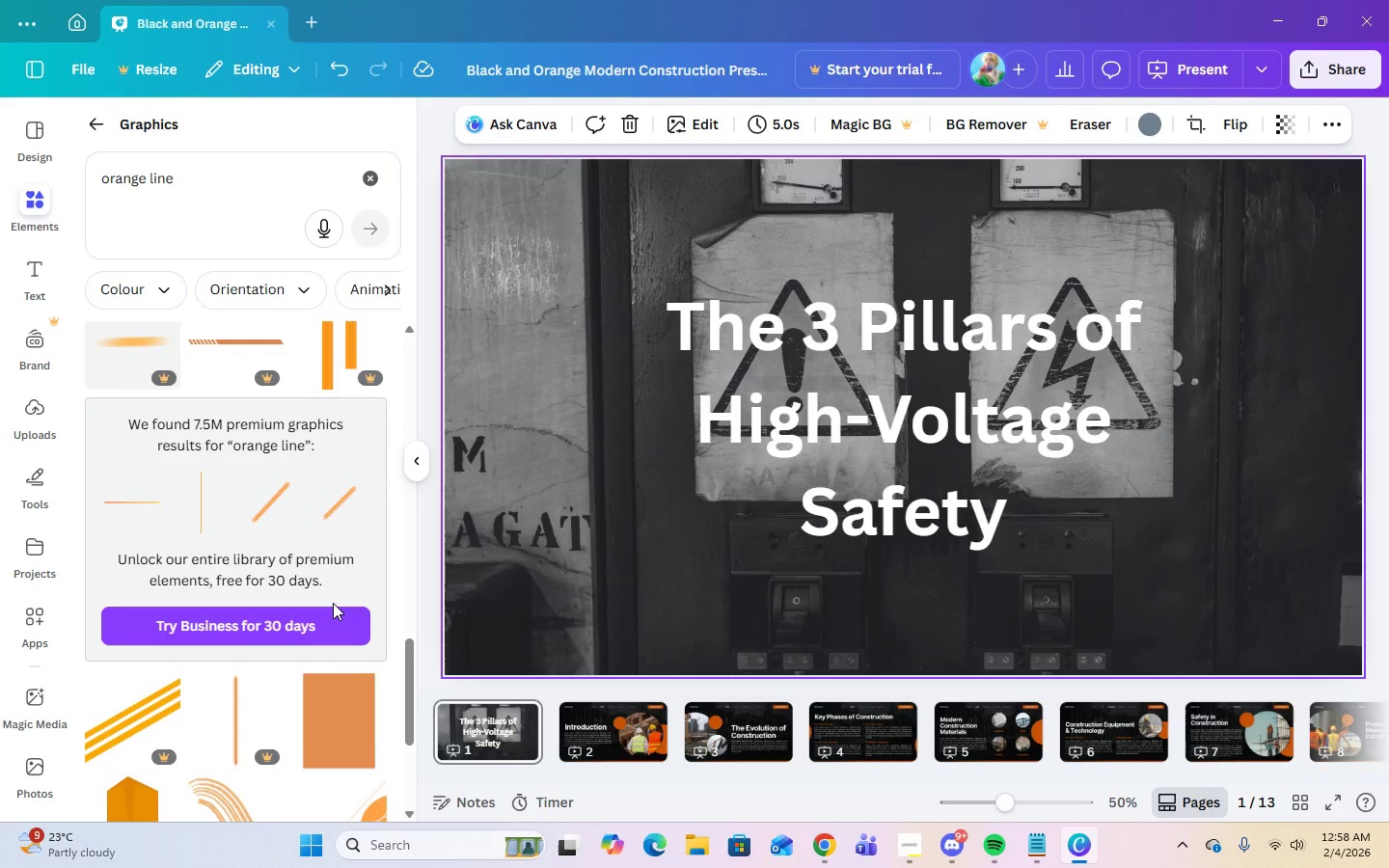 
scroll: coordinate [179, 720], scroll_direction: down, amount: 26.0
 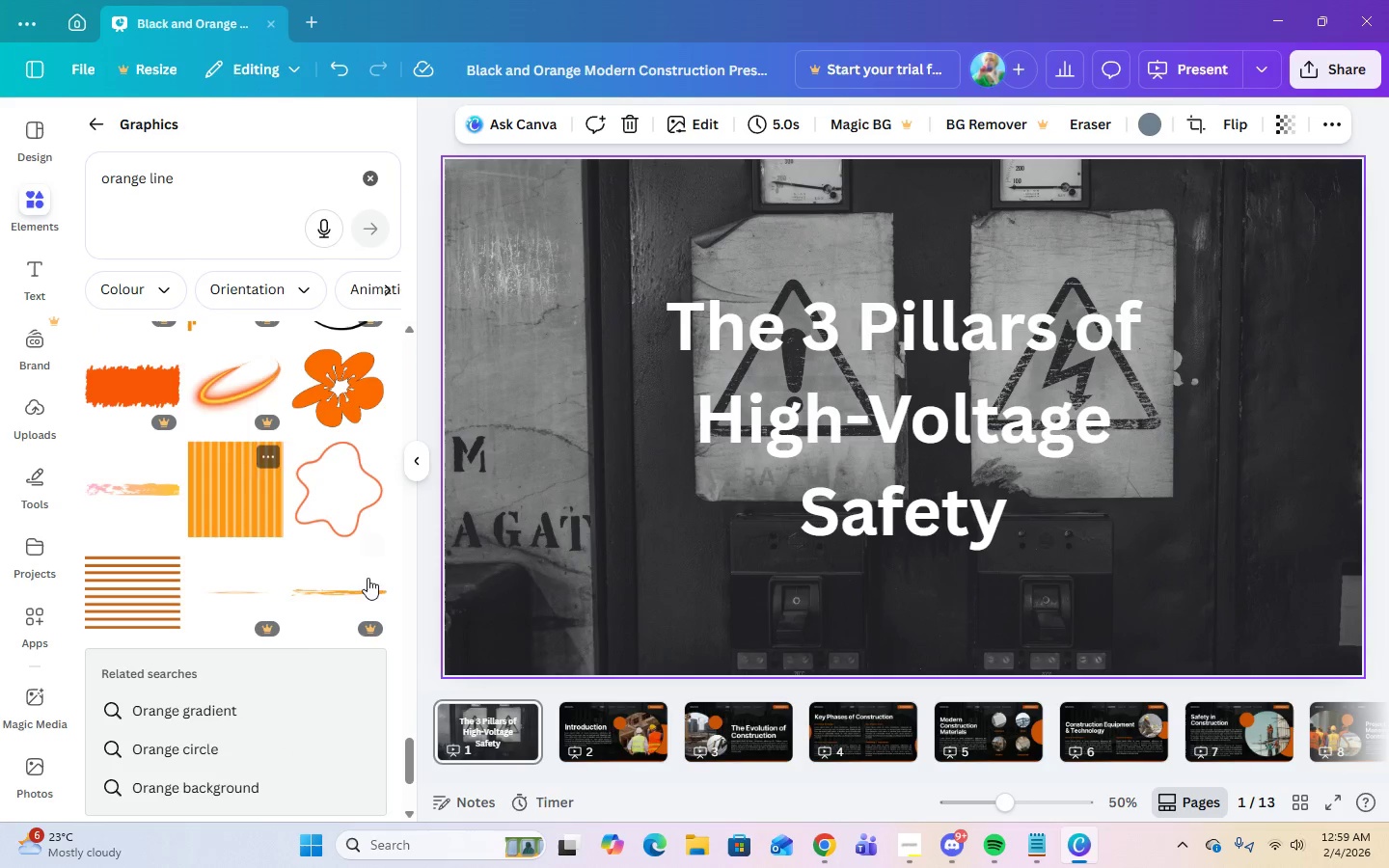 
scroll: coordinate [313, 643], scroll_direction: down, amount: 19.0
 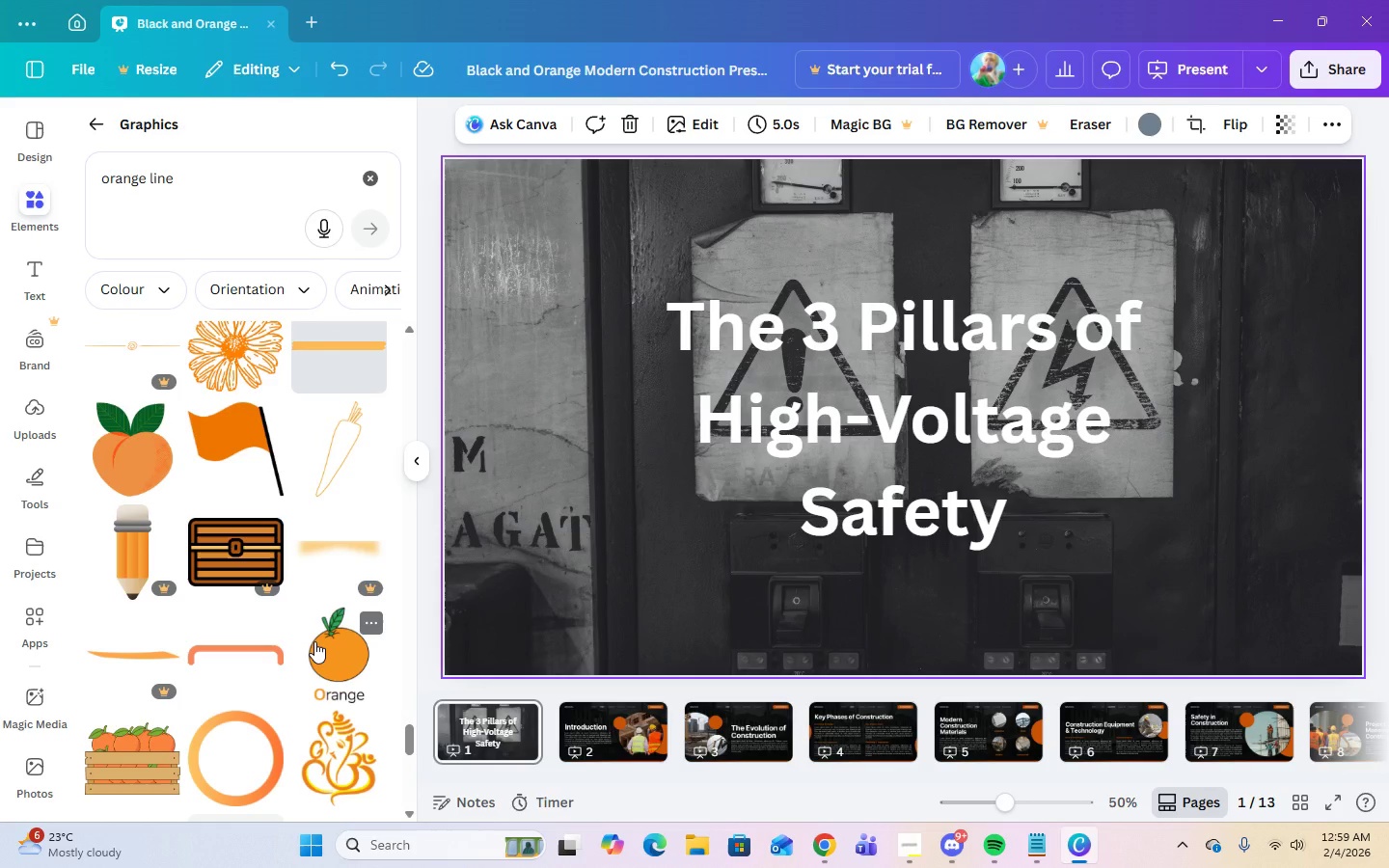 
scroll: coordinate [311, 647], scroll_direction: down, amount: 26.0
 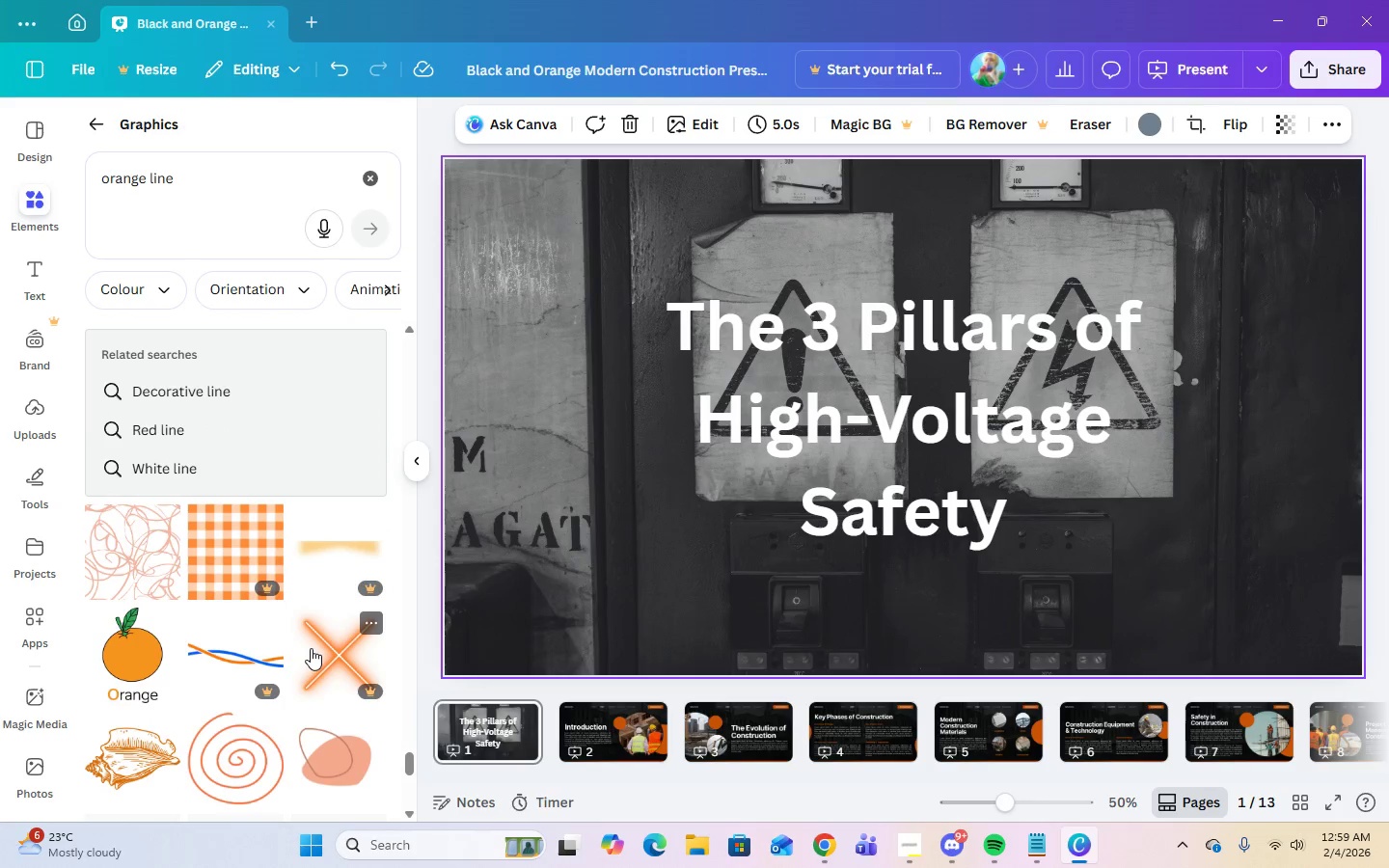 
scroll: coordinate [309, 651], scroll_direction: down, amount: 7.0
 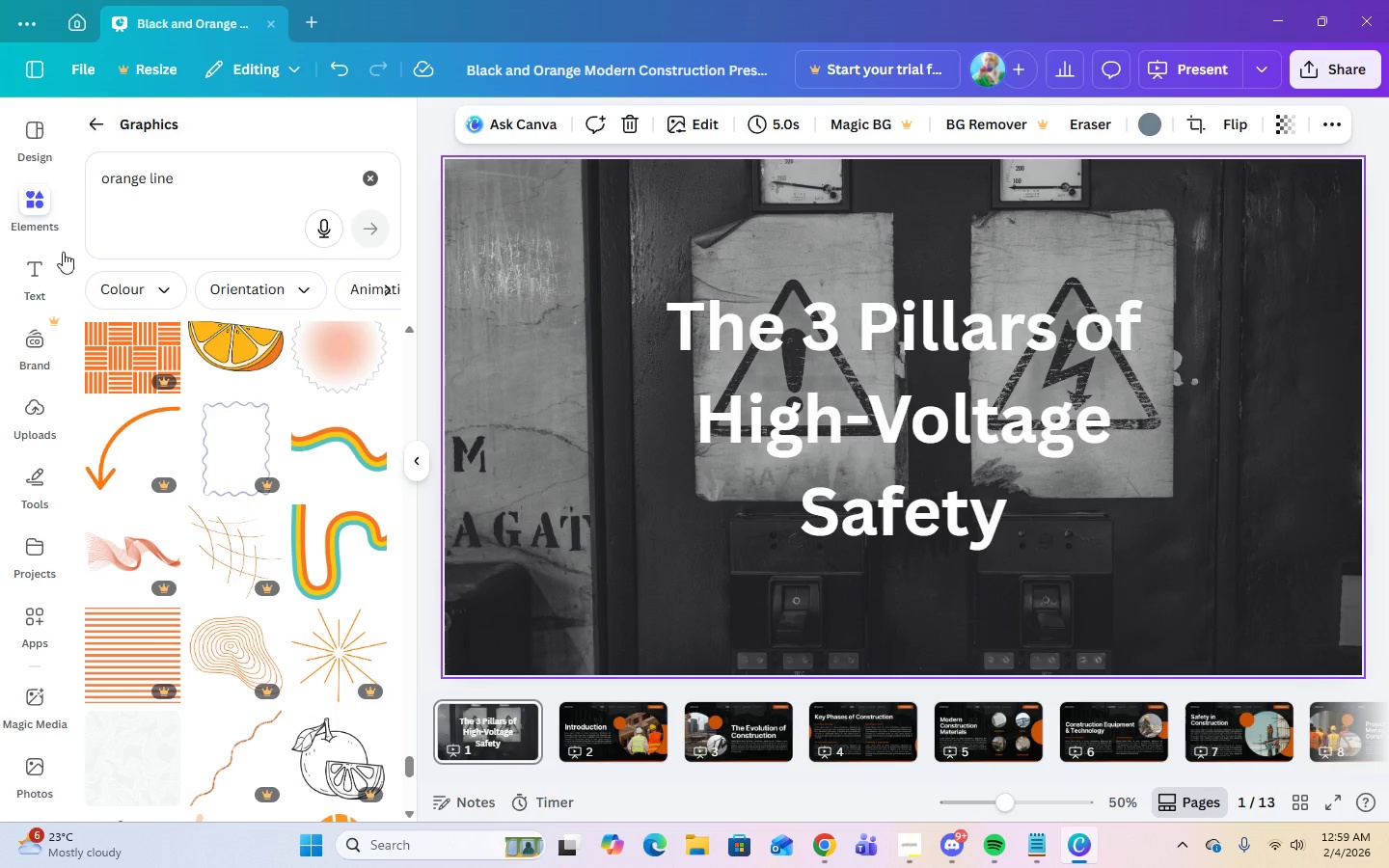 
left_click([95, 122])
 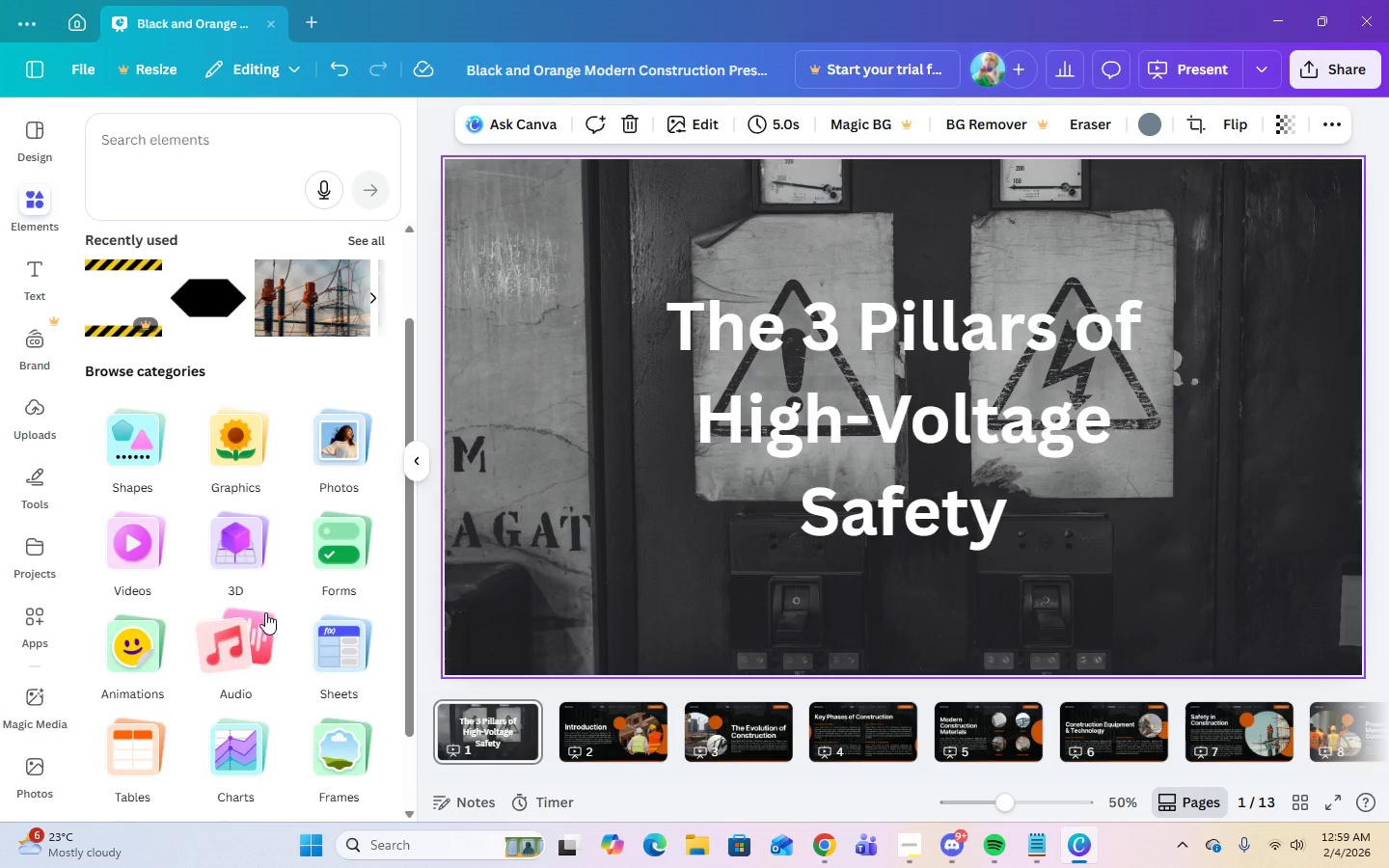 
scroll: coordinate [268, 641], scroll_direction: down, amount: 2.0
 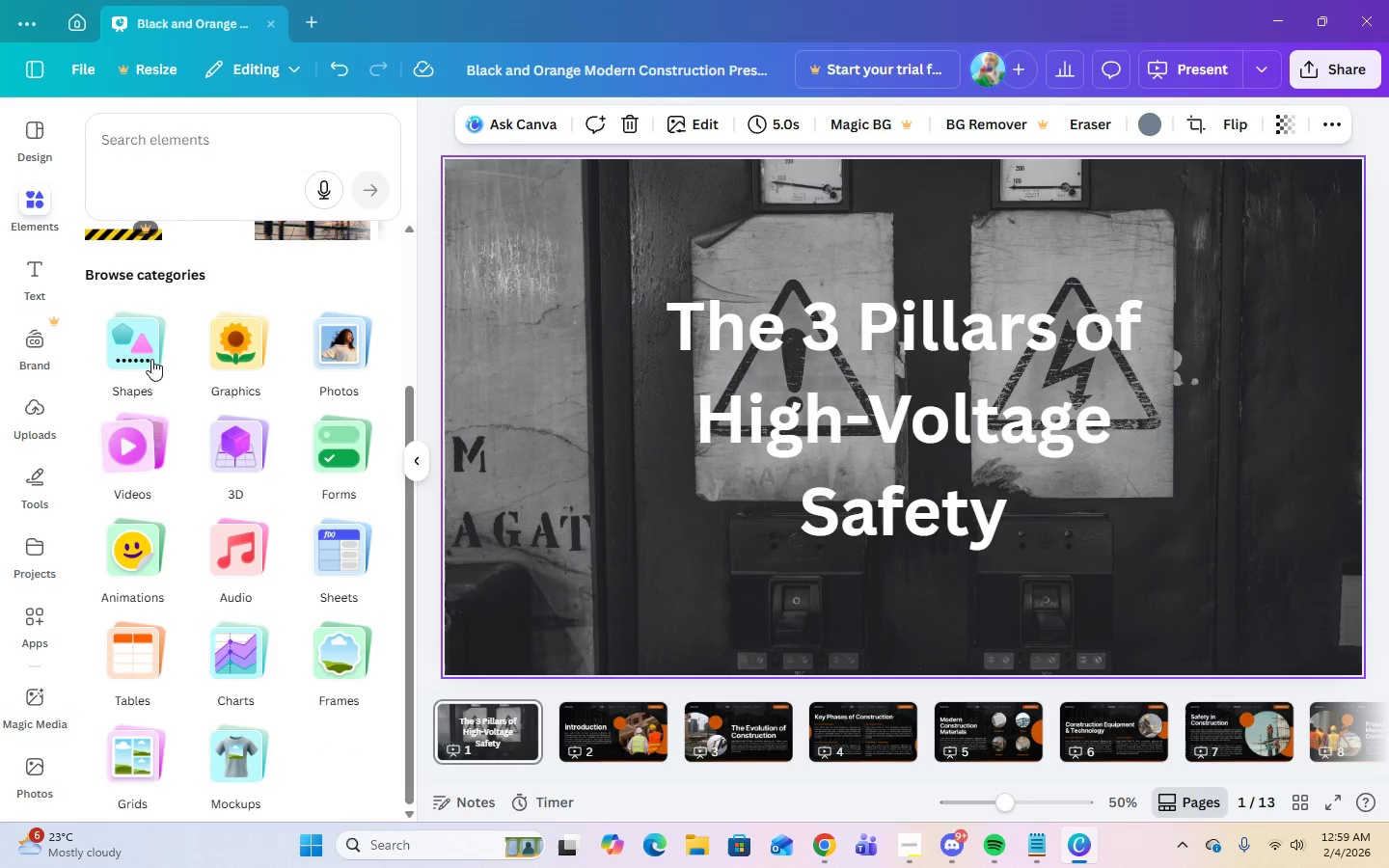 
left_click([132, 362])
 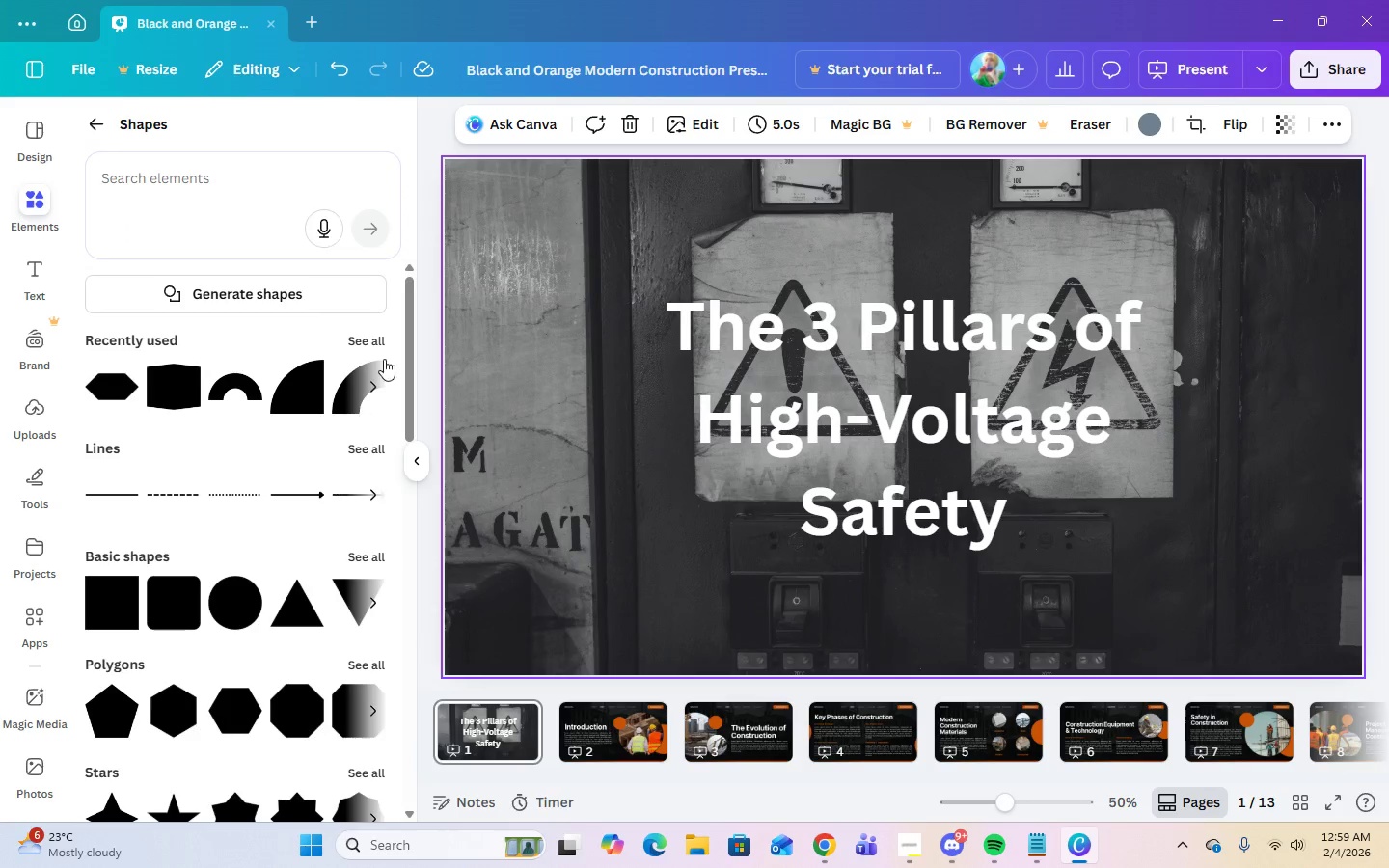 
left_click([379, 334])
 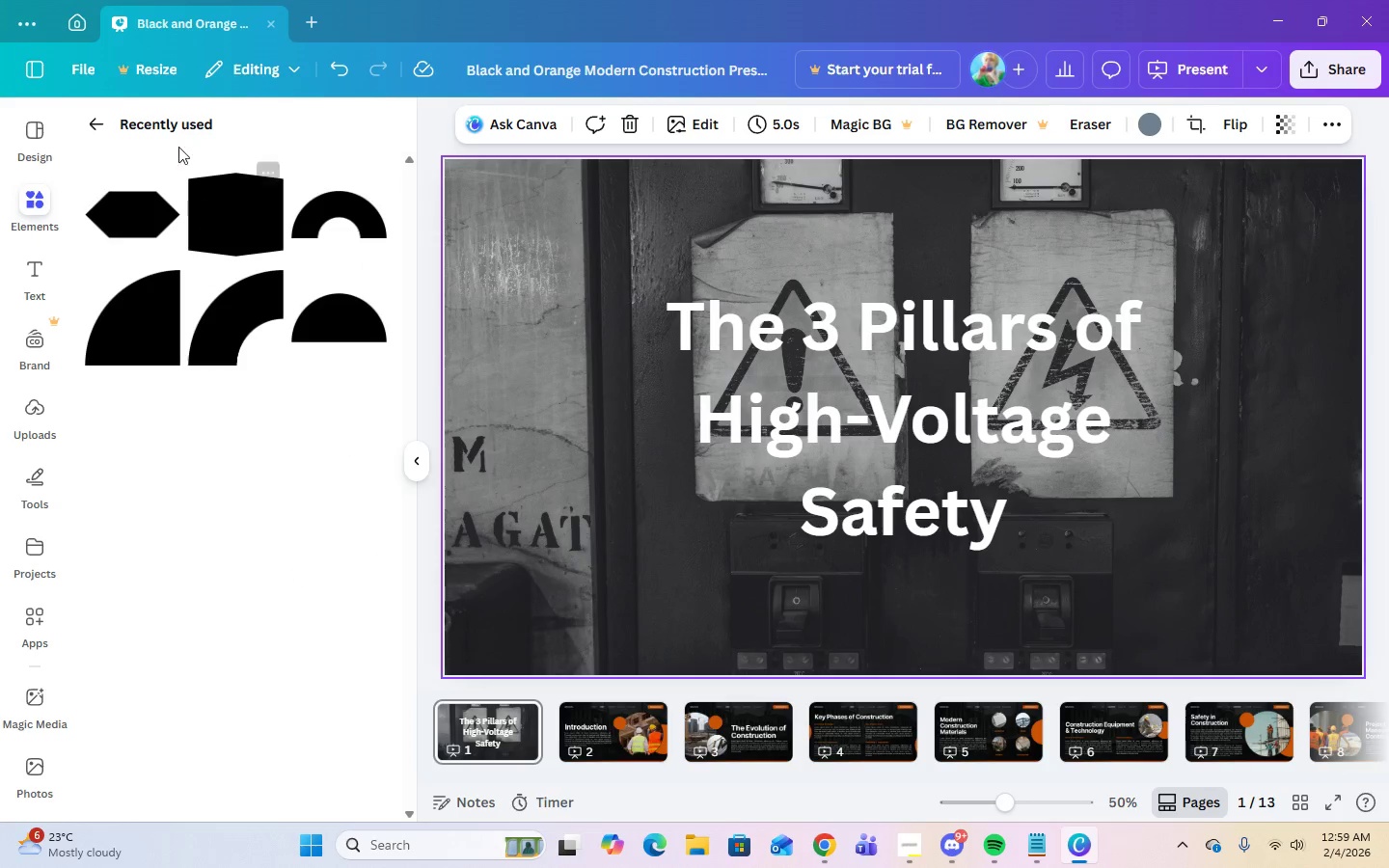 
left_click([103, 122])
 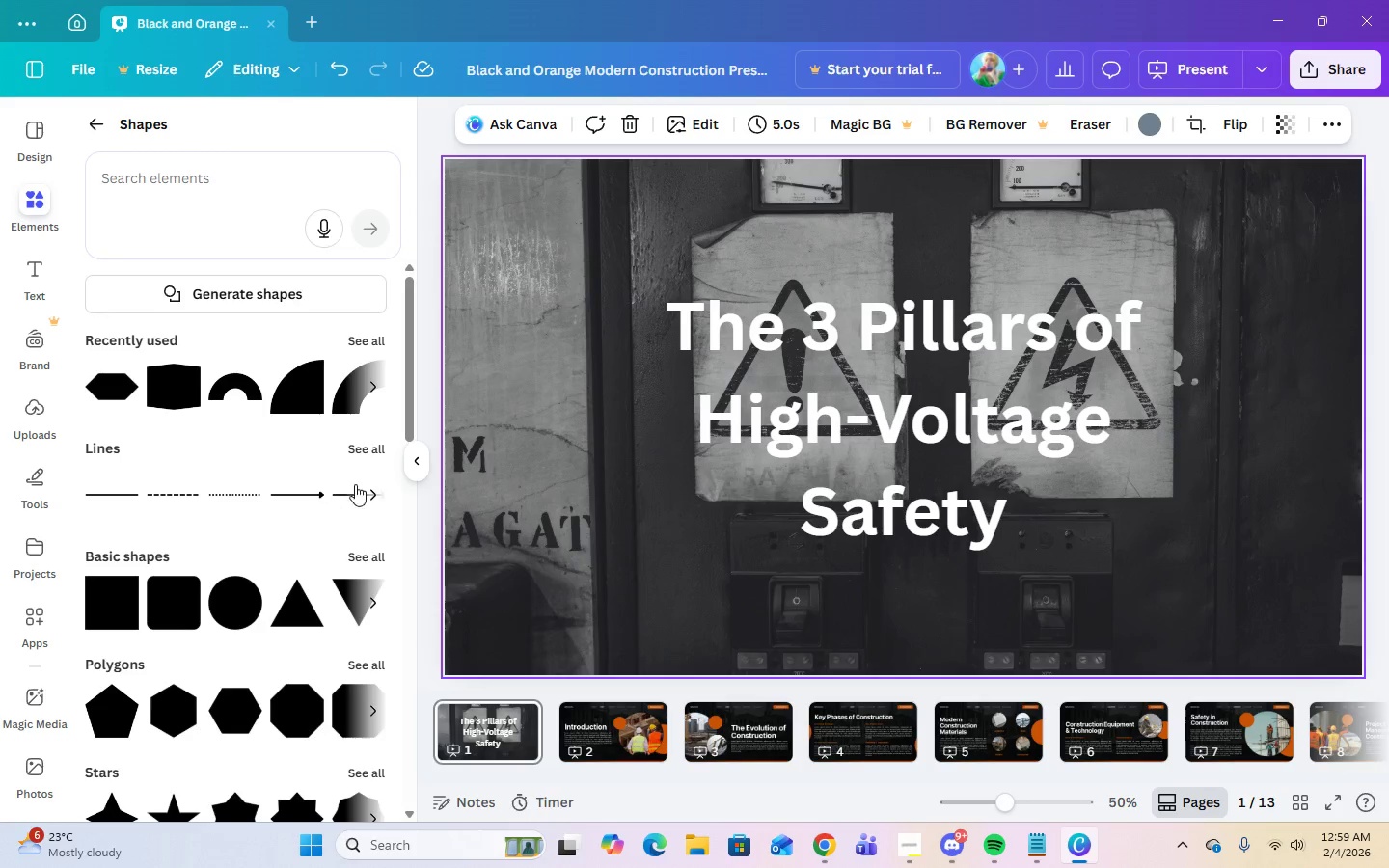 
left_click([361, 448])
 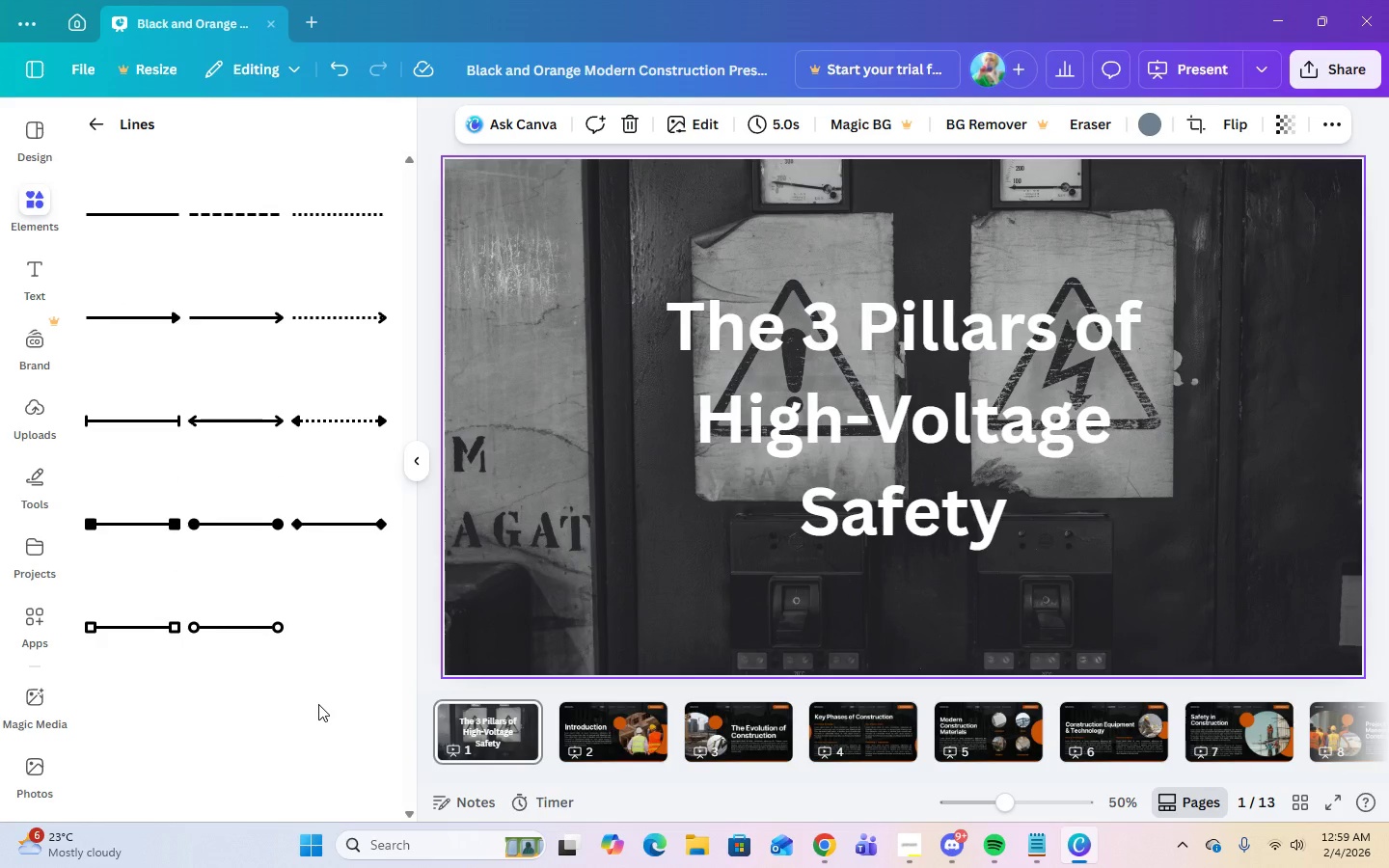 
wait(7.67)
 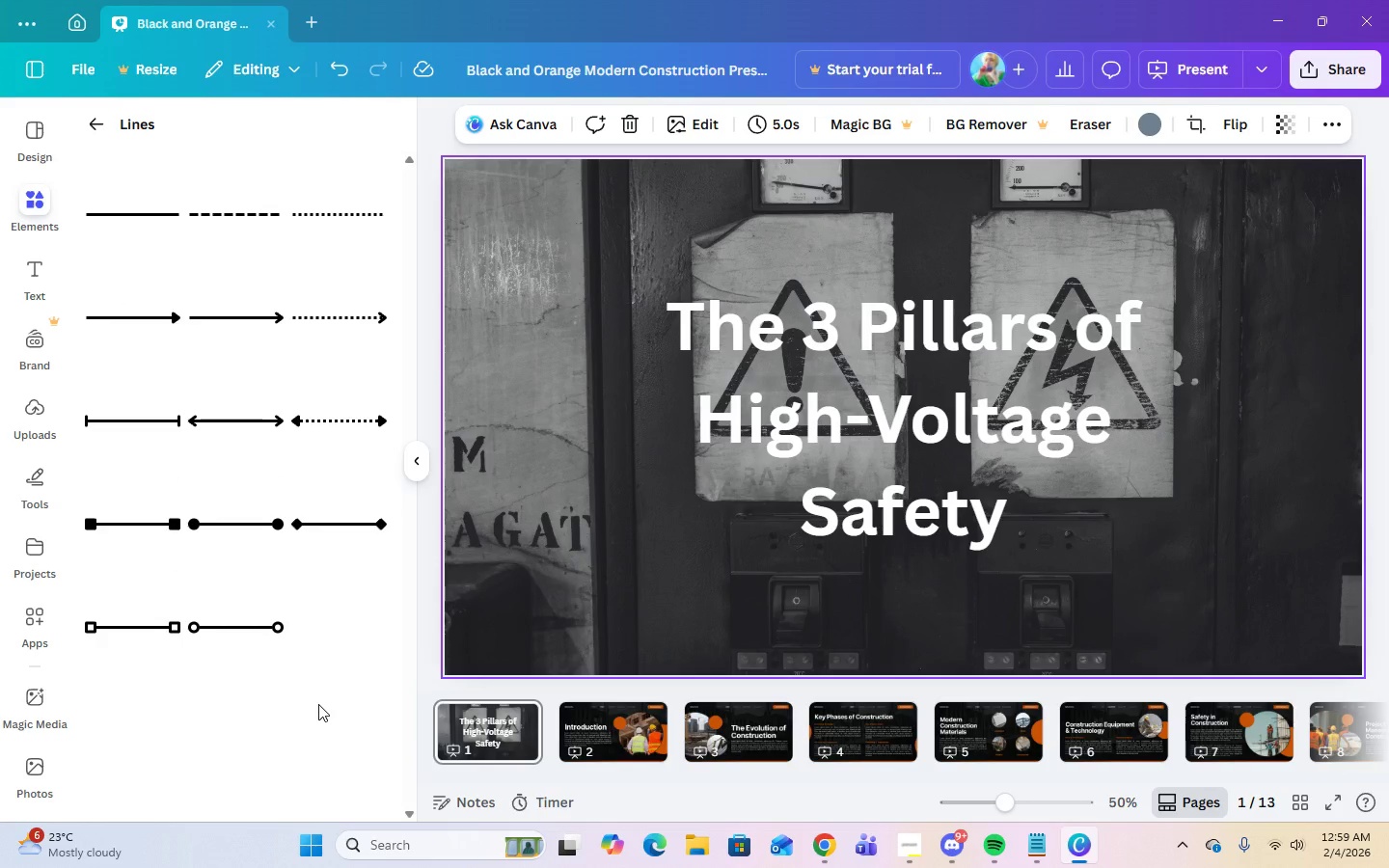 
left_click([120, 219])
 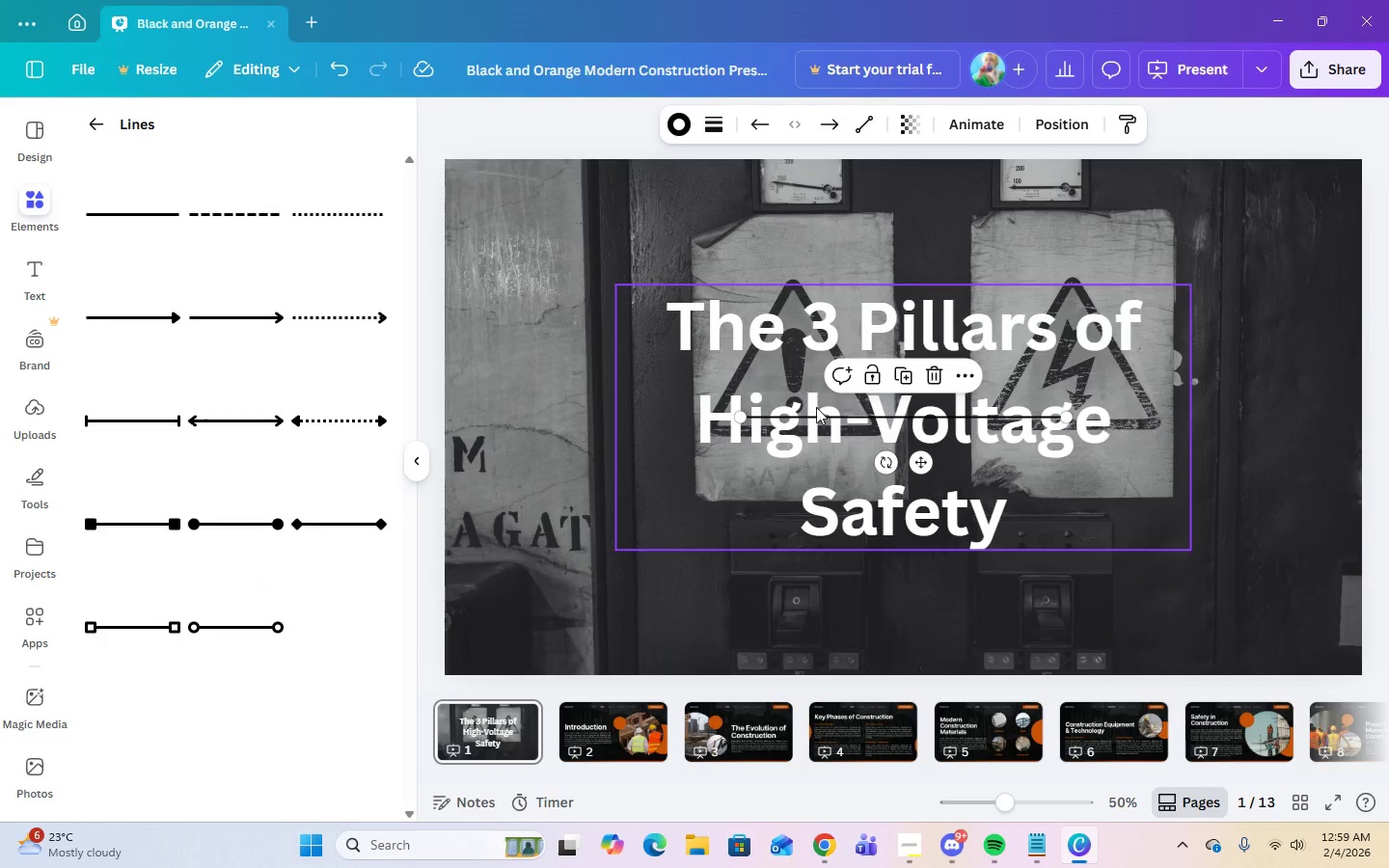 
left_click([906, 416])
 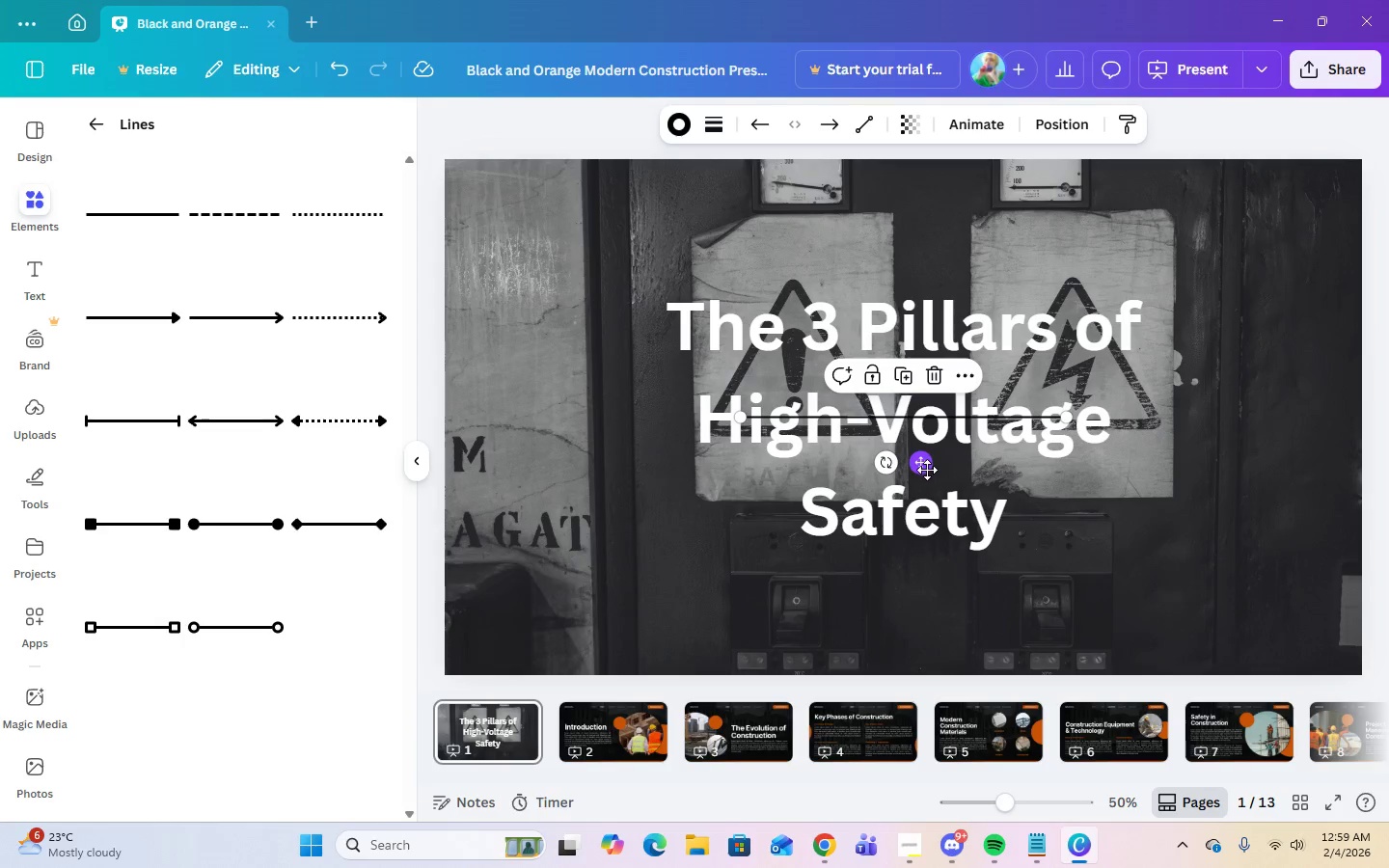 
left_click_drag(start_coordinate=[927, 470], to_coordinate=[937, 619])
 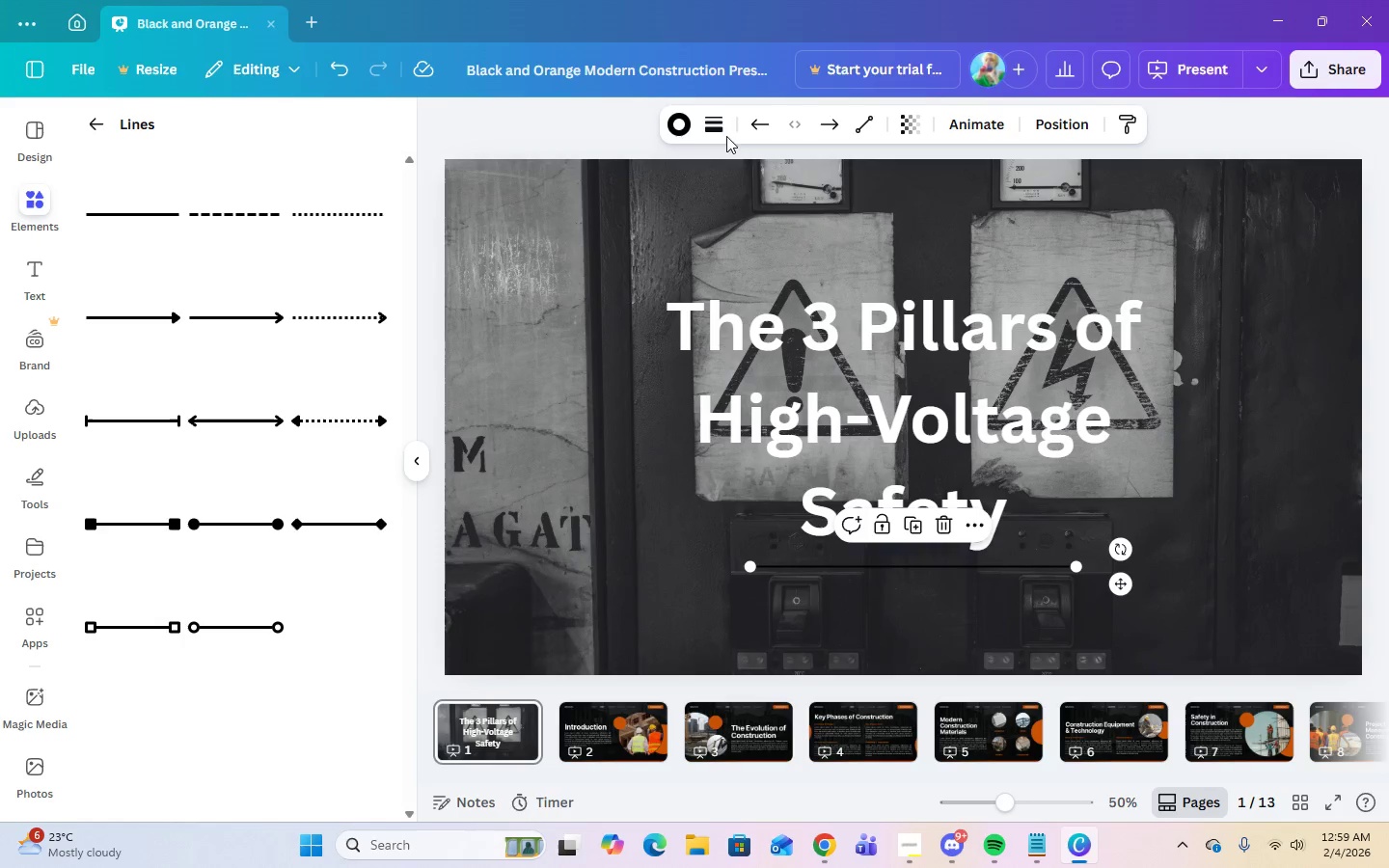 
left_click([717, 123])
 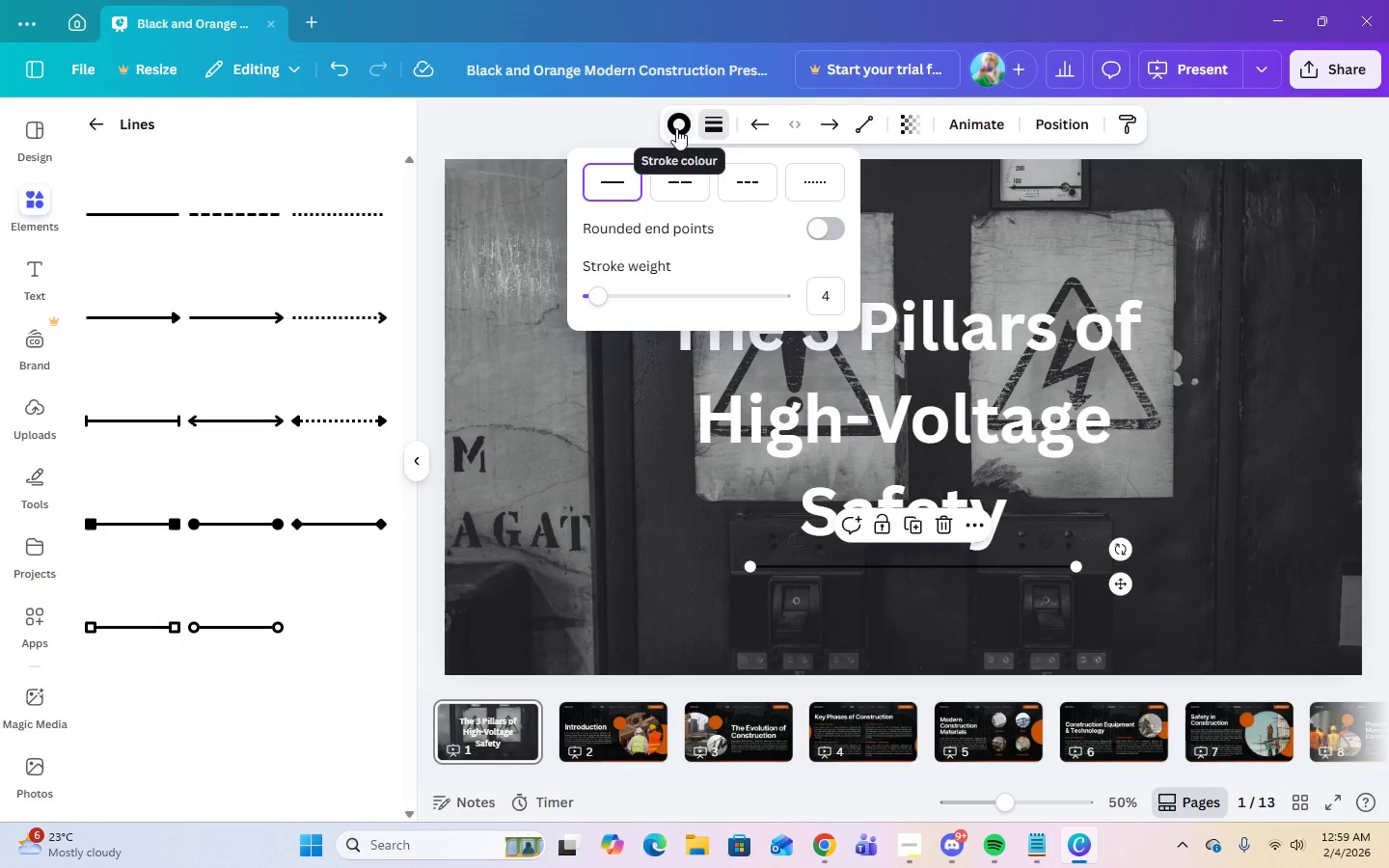 
left_click([676, 128])
 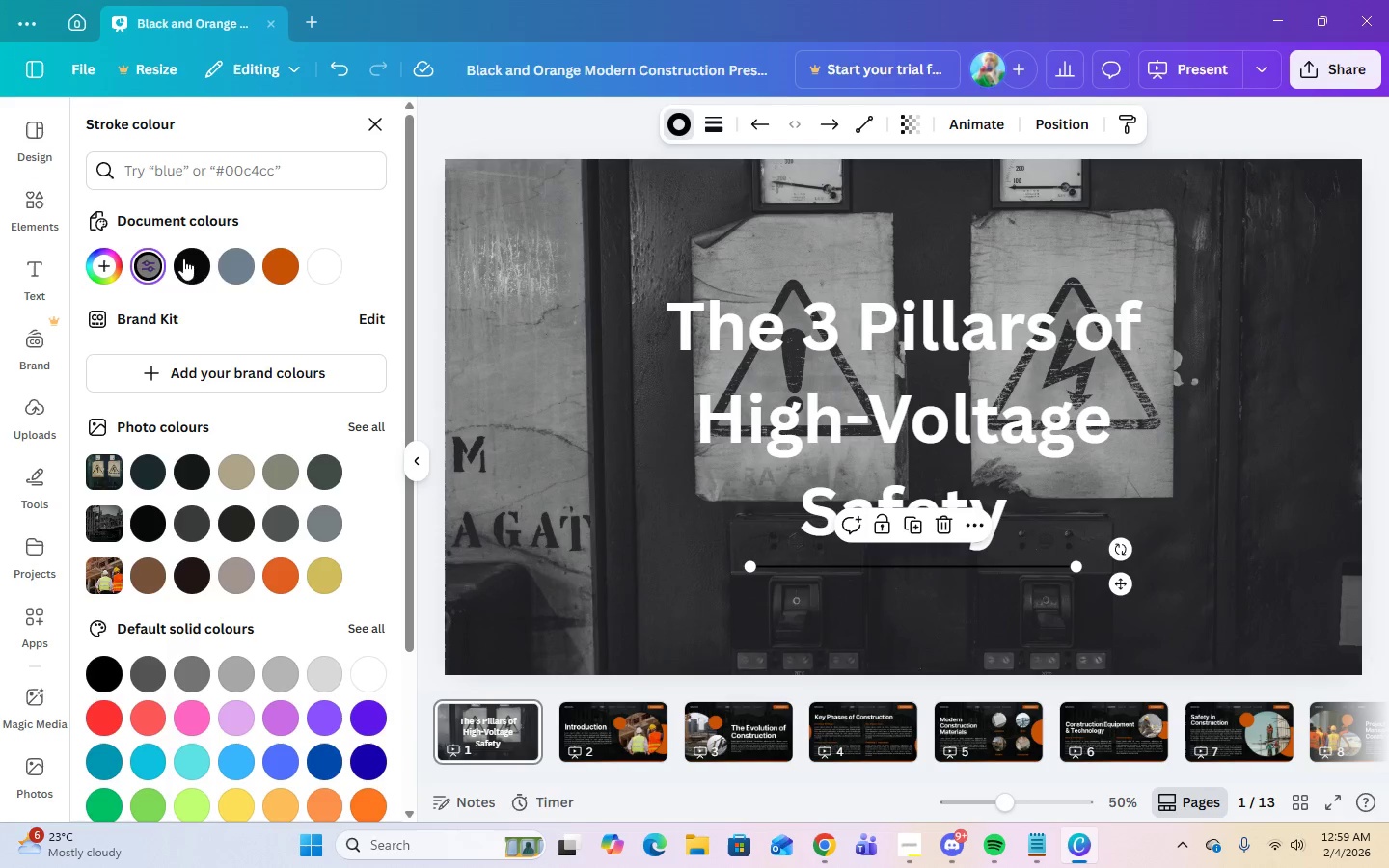 
left_click([281, 275])
 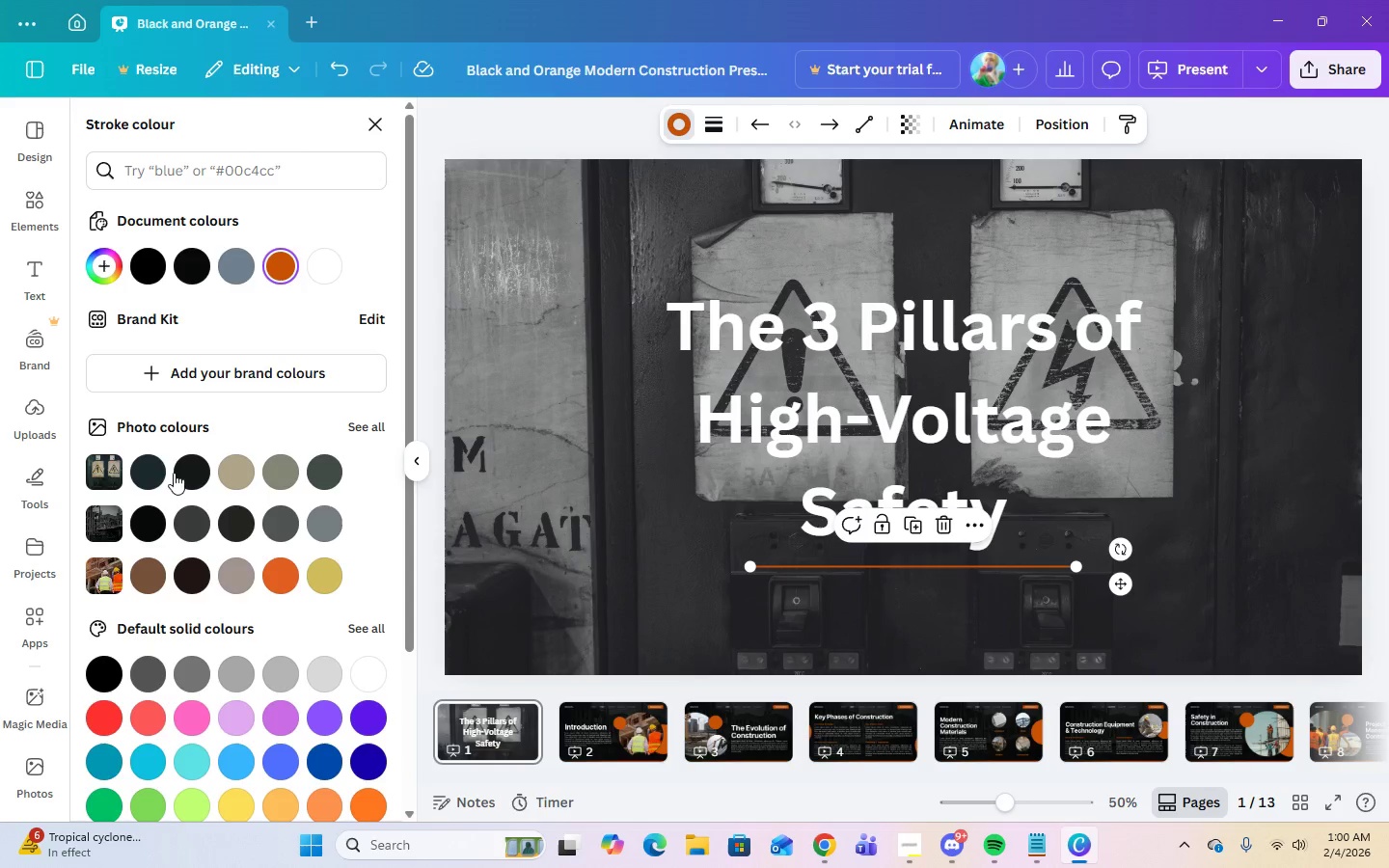 
left_click([99, 267])
 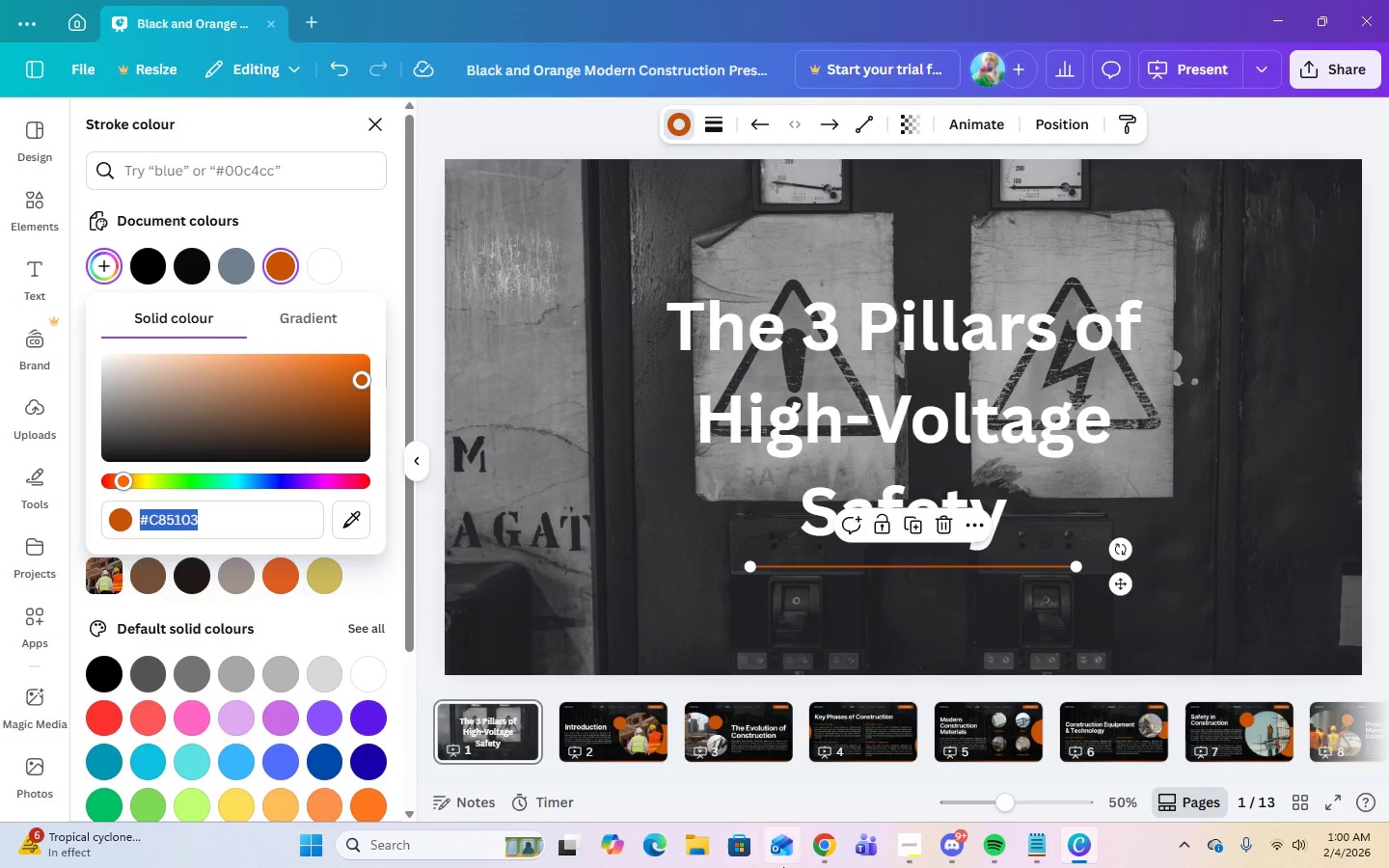 
left_click([825, 859])
 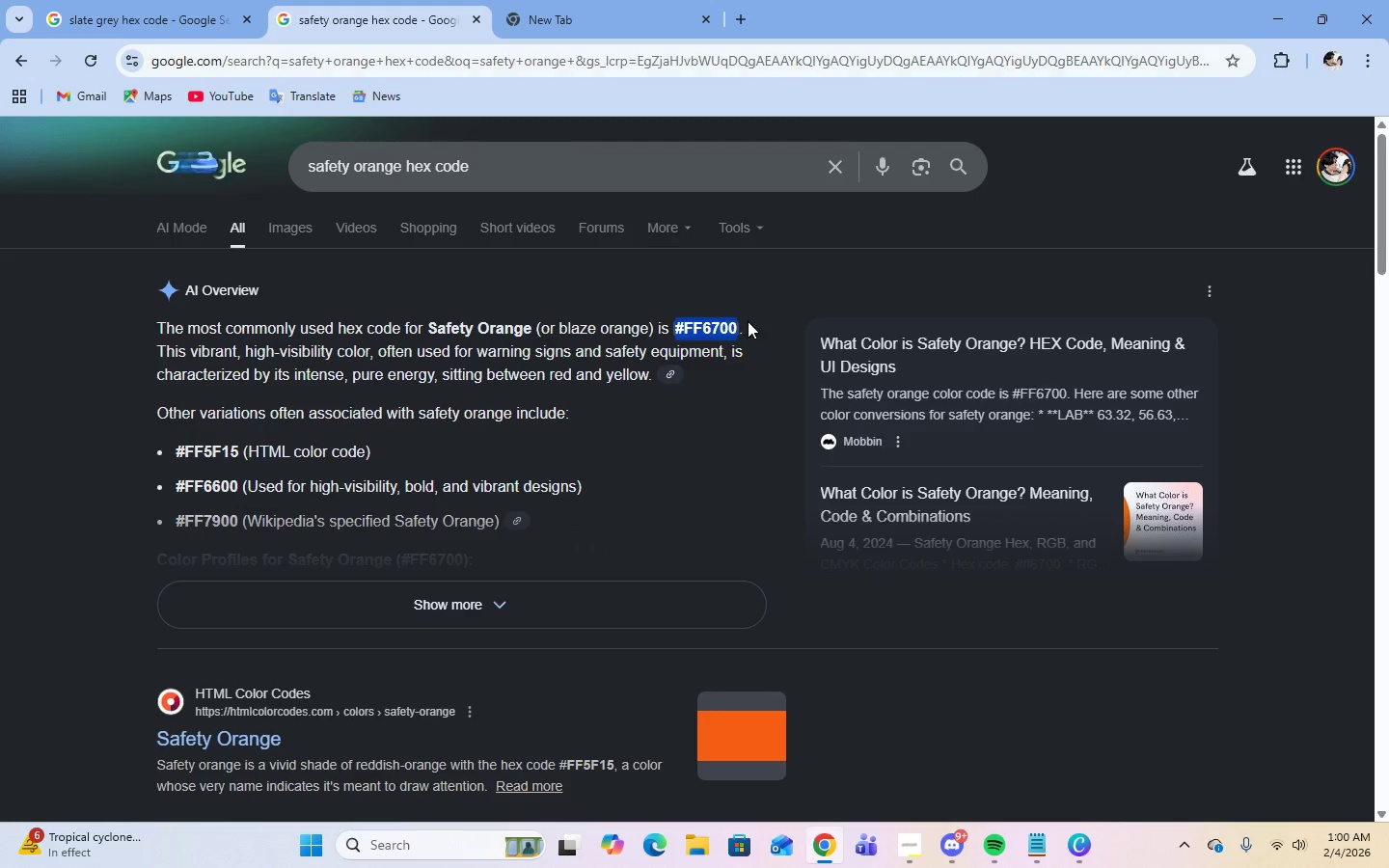 
right_click([708, 324])
 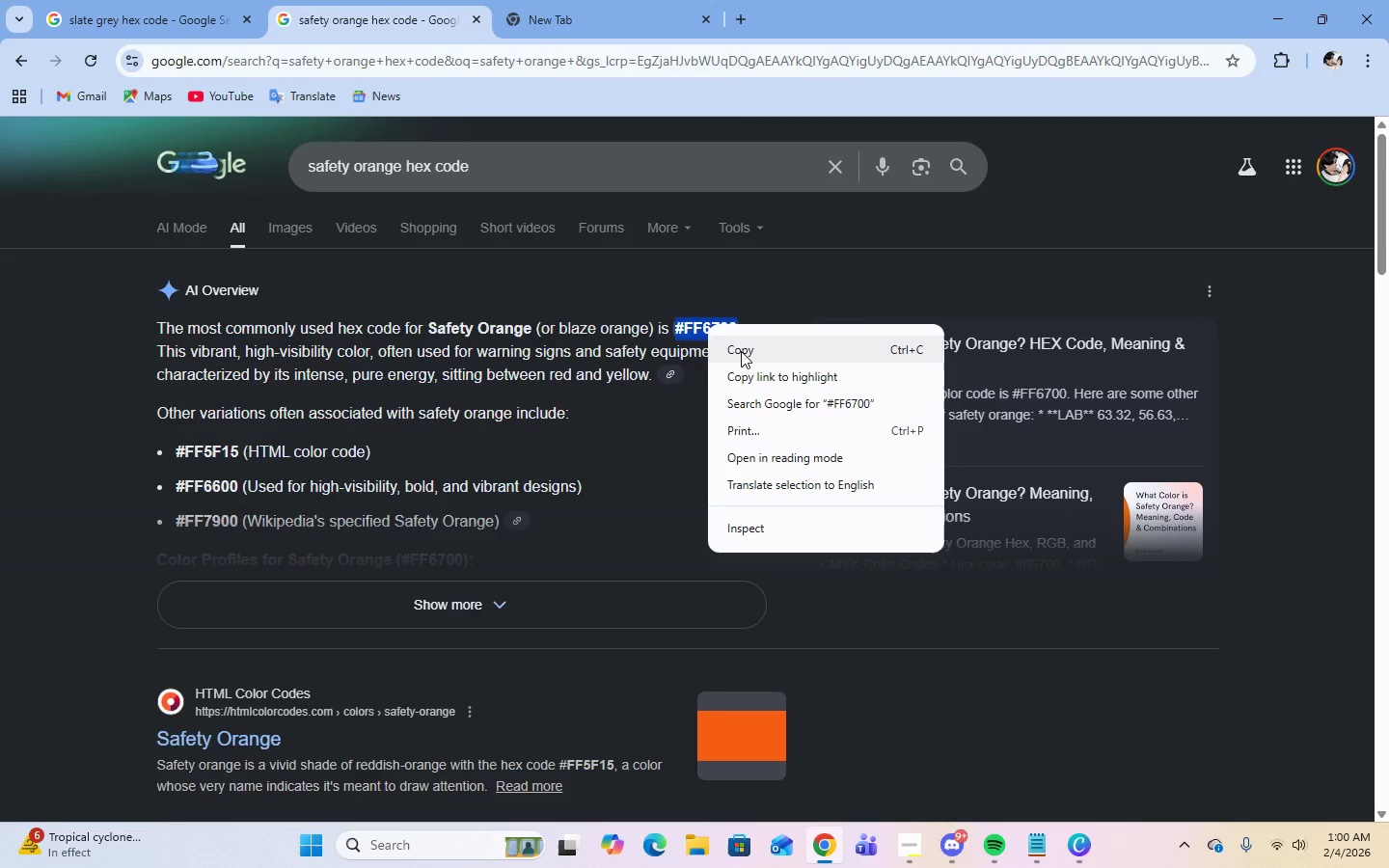 
left_click([742, 351])
 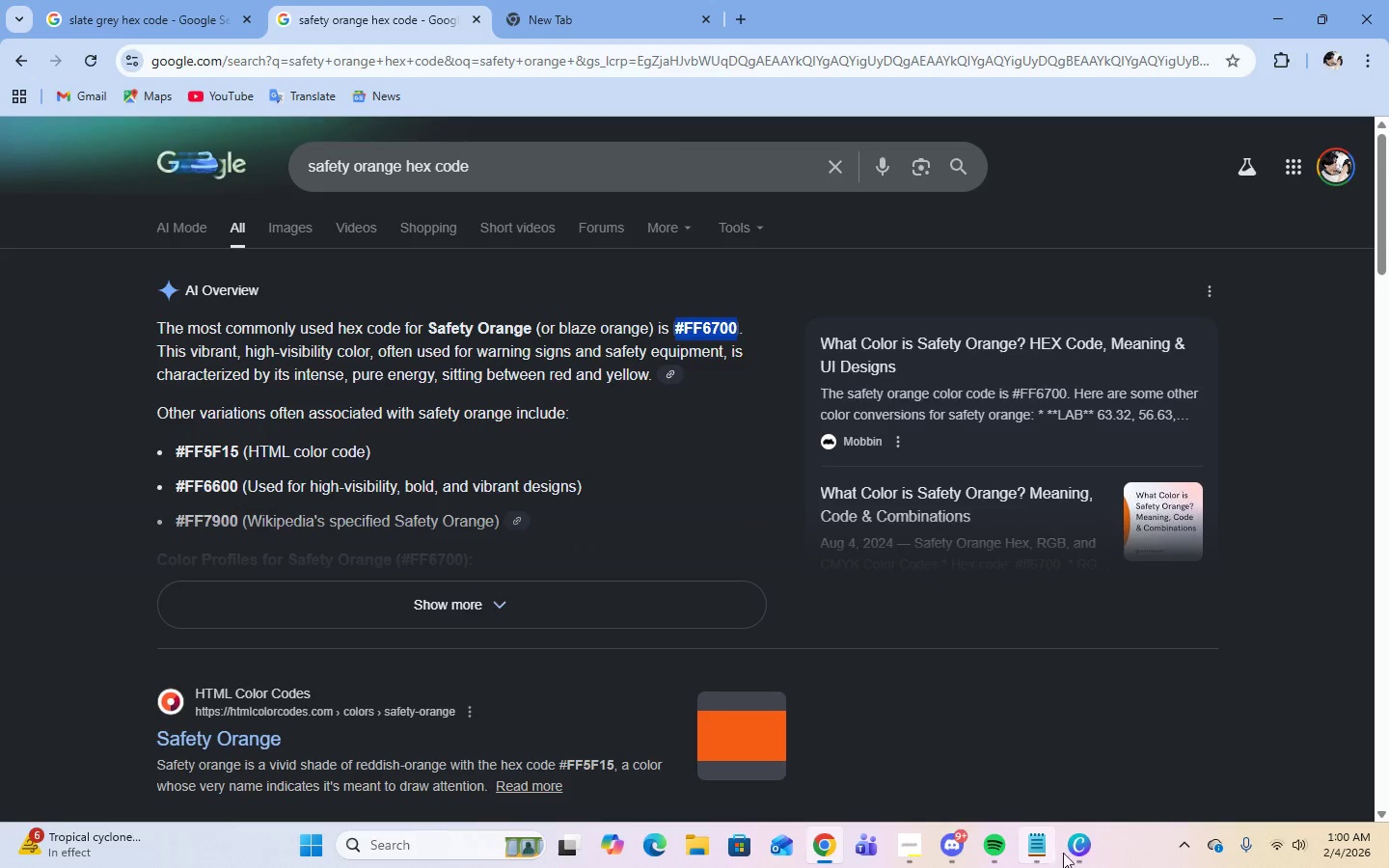 
left_click([1075, 853])
 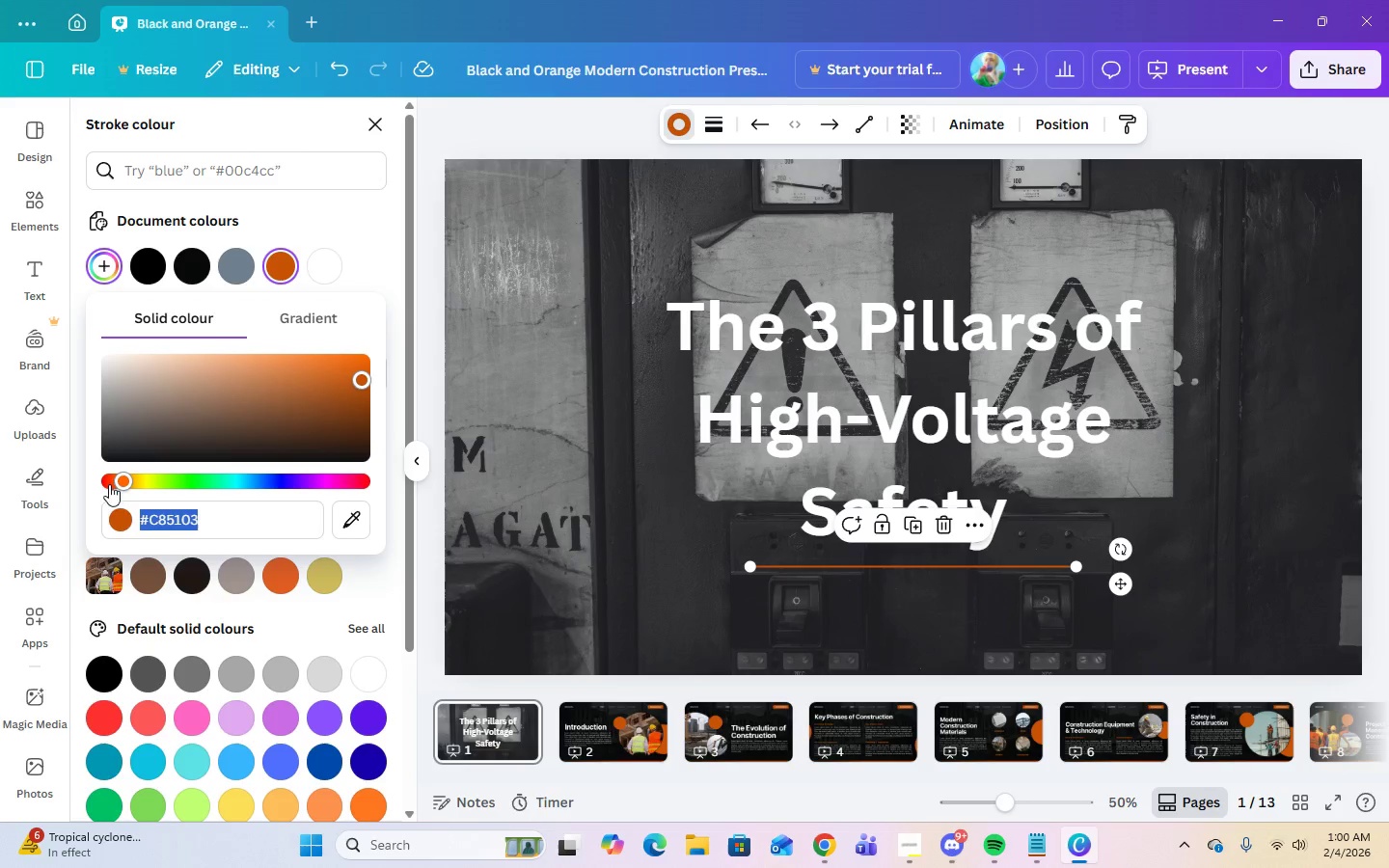 
right_click([151, 521])
 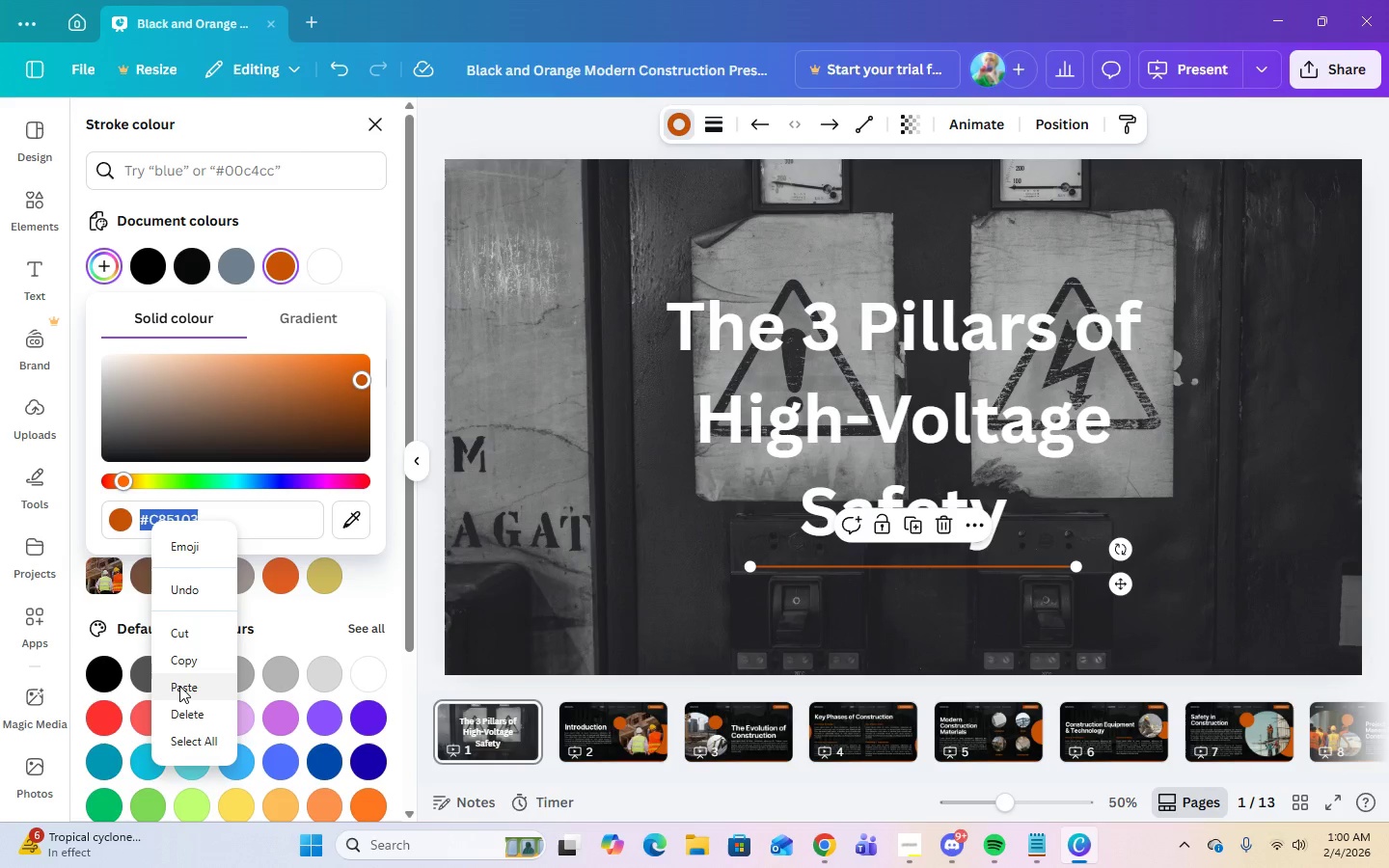 
left_click([179, 688])
 